 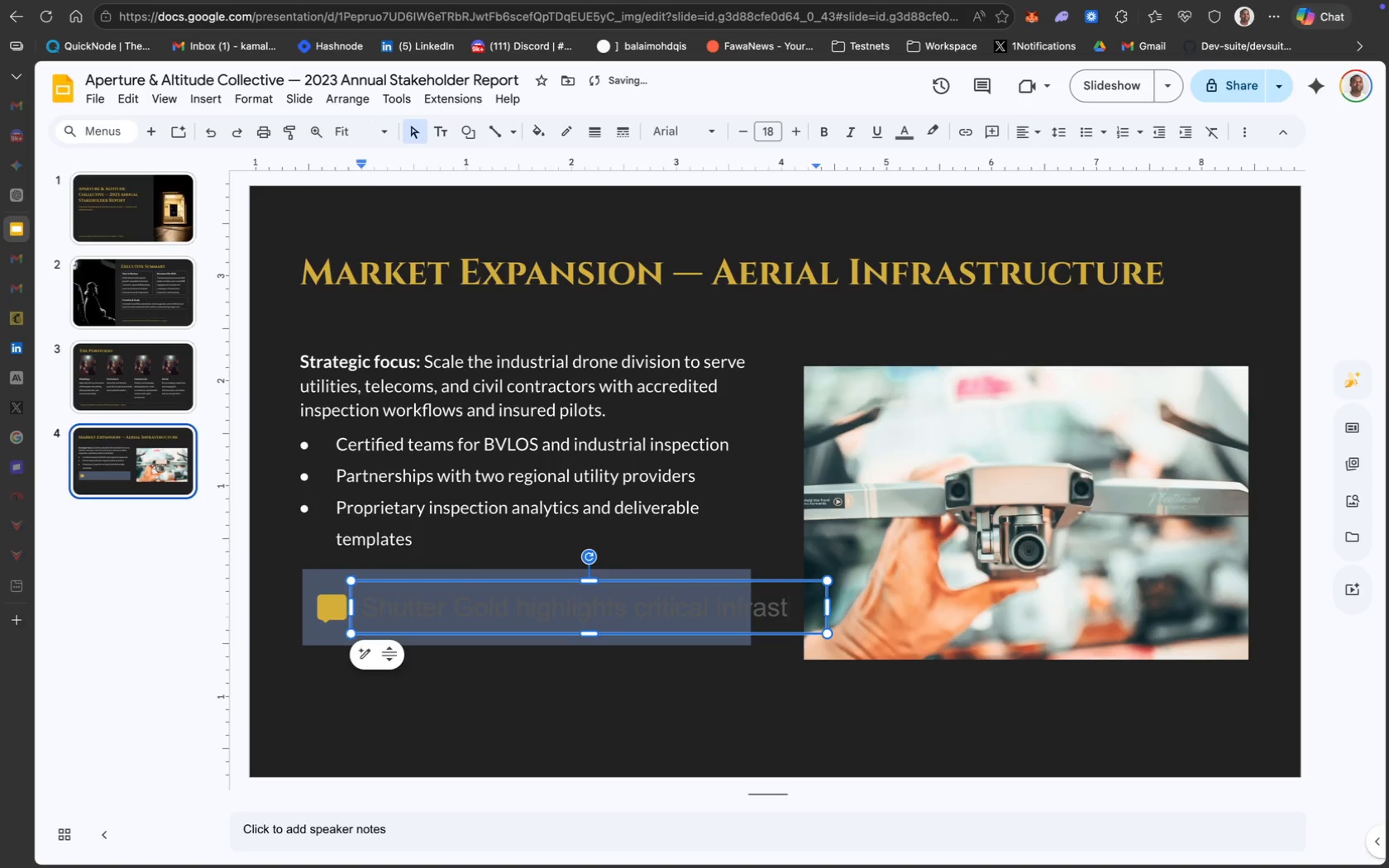 
type(ructure wins)
 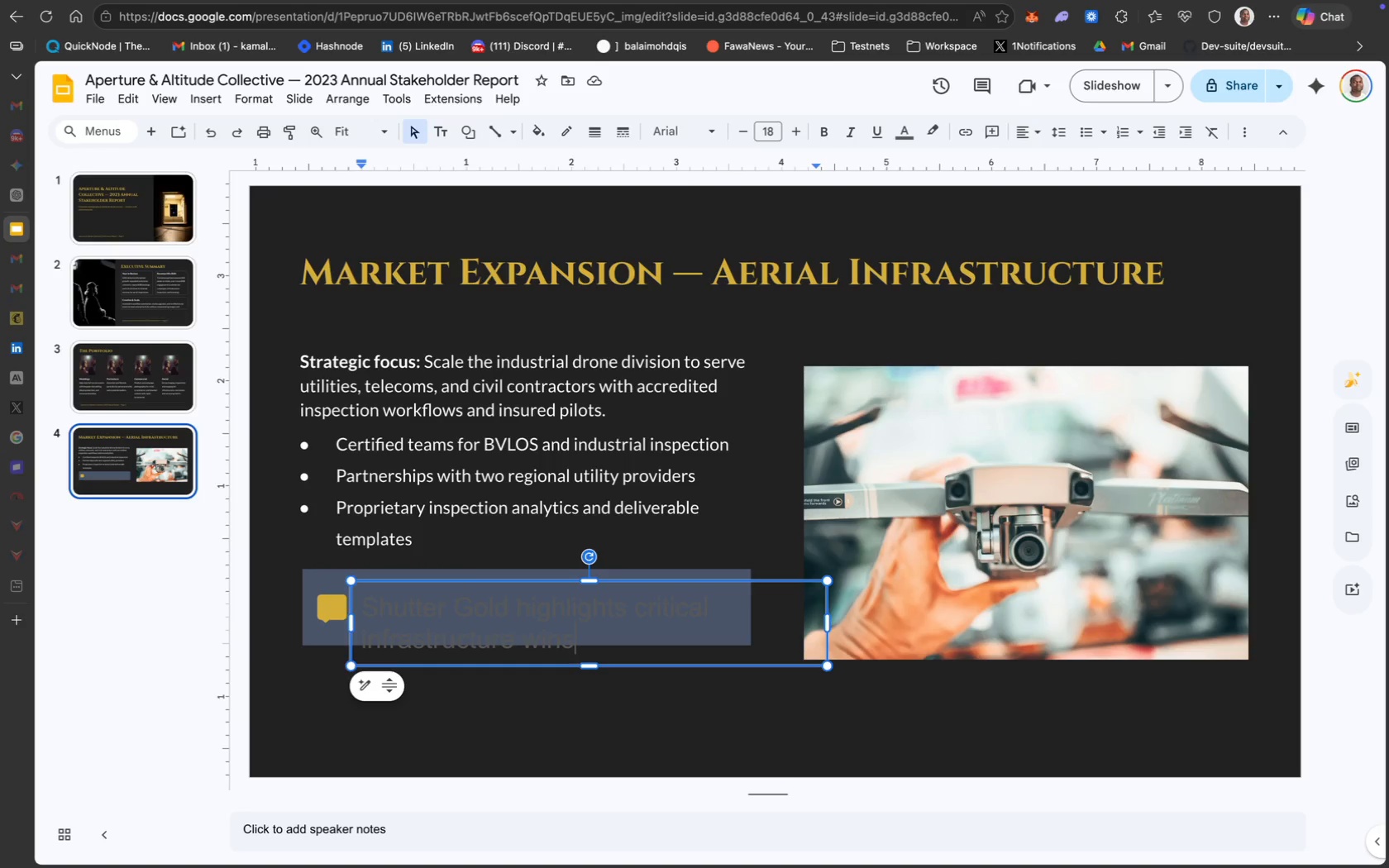 
wait(11.06)
 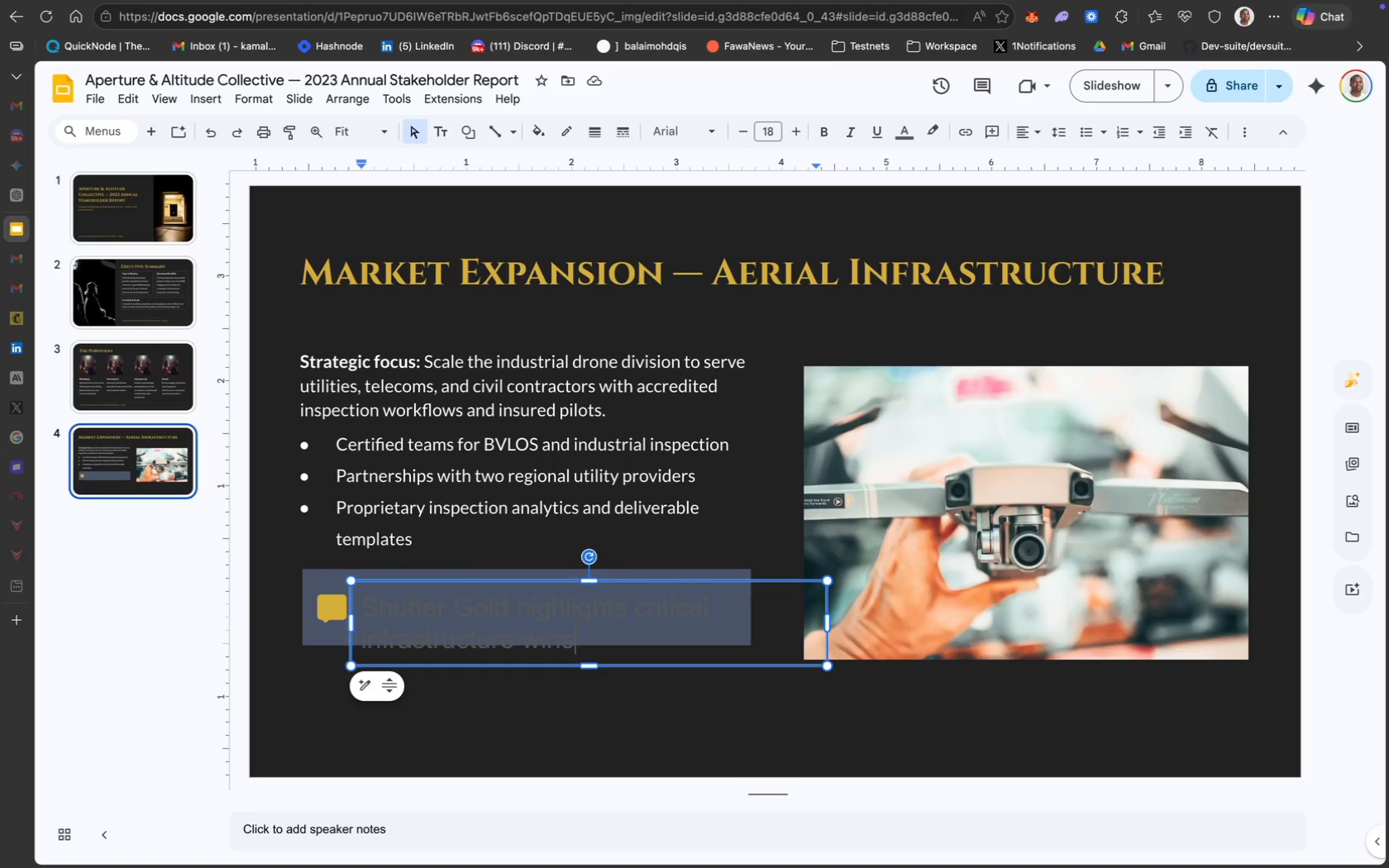 
type(an)
key(Backspace)
key(Backspace)
type( and margin expansion.)
 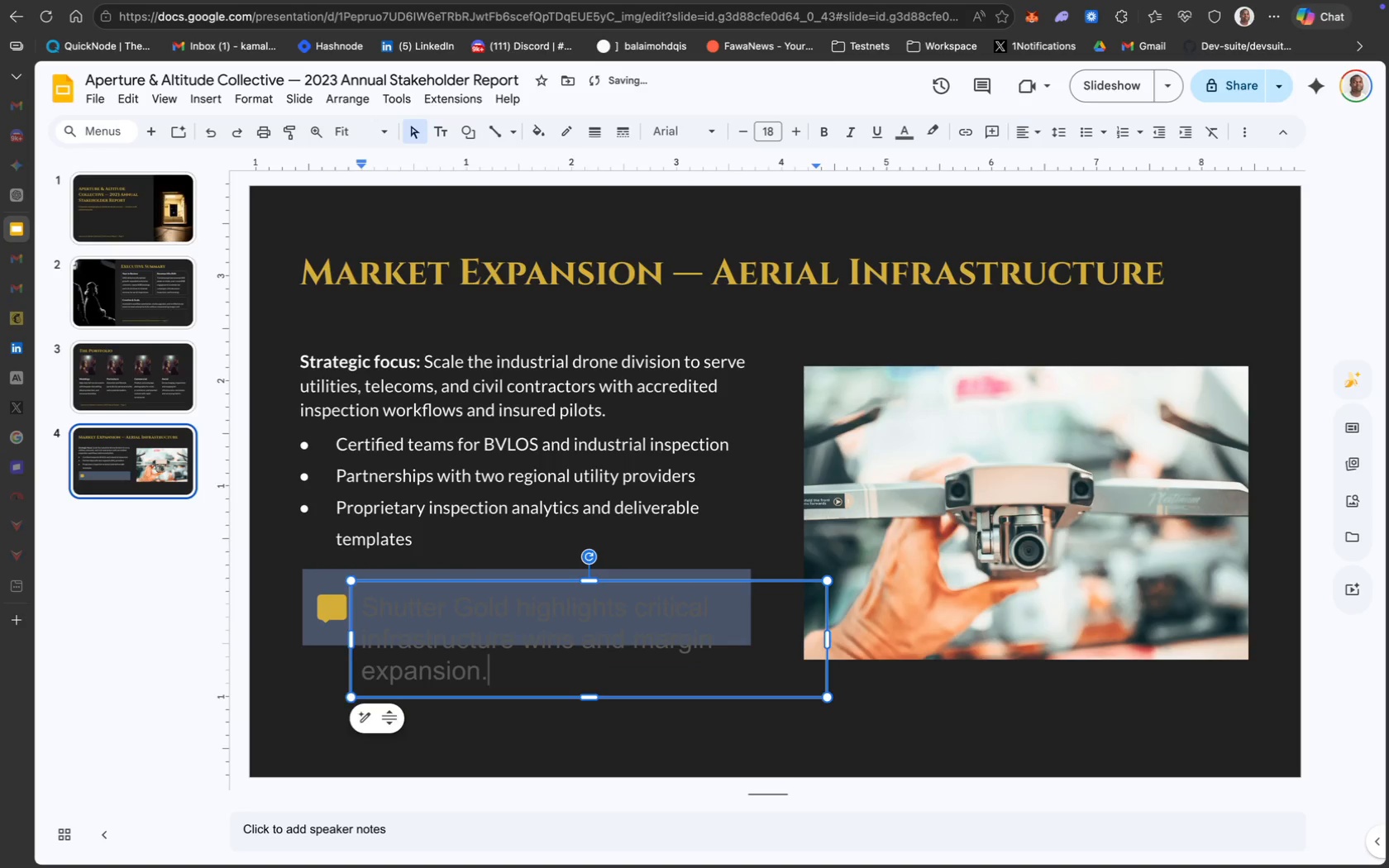 
key(Meta+CommandLeft)
 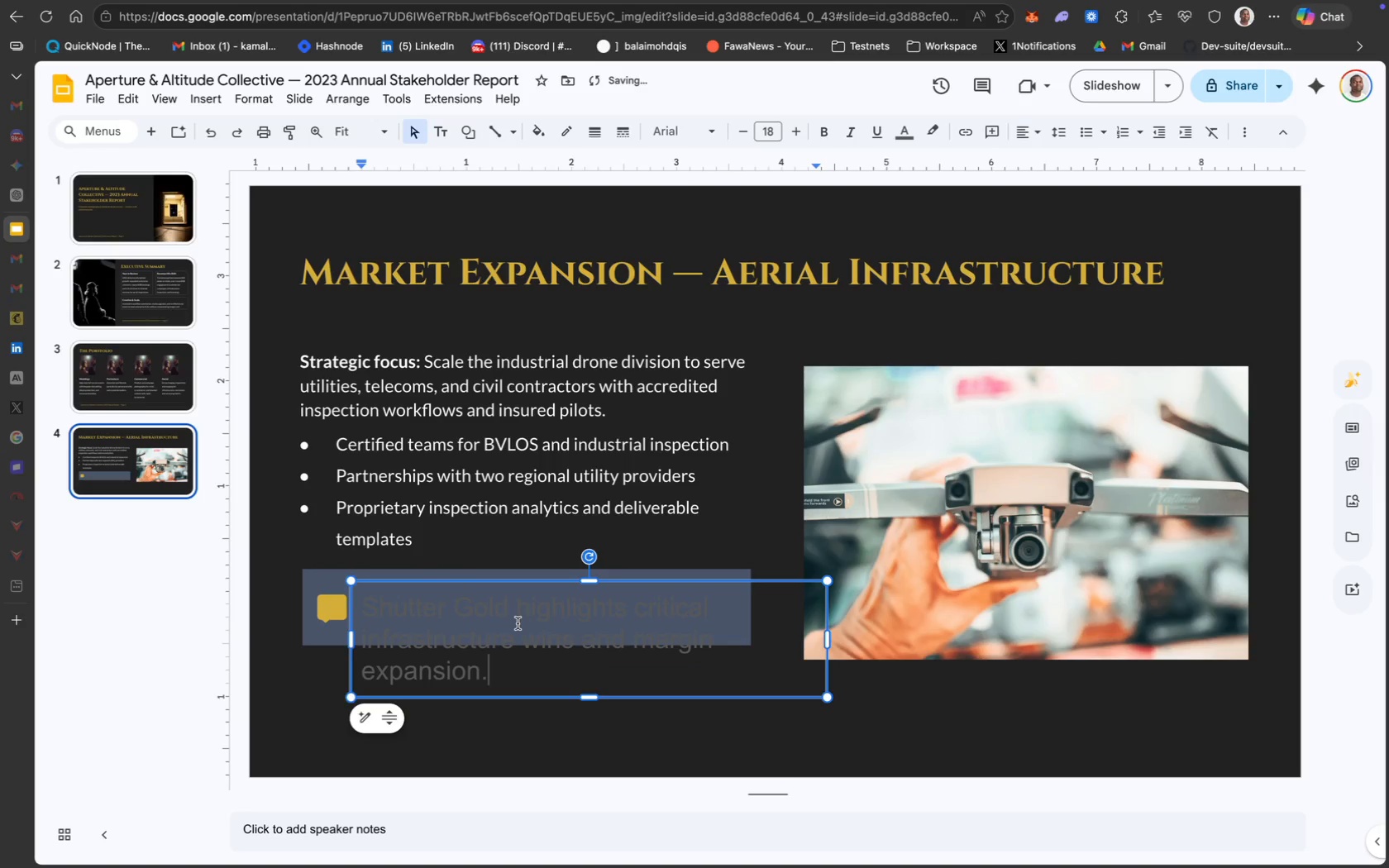 
key(Meta+A)
 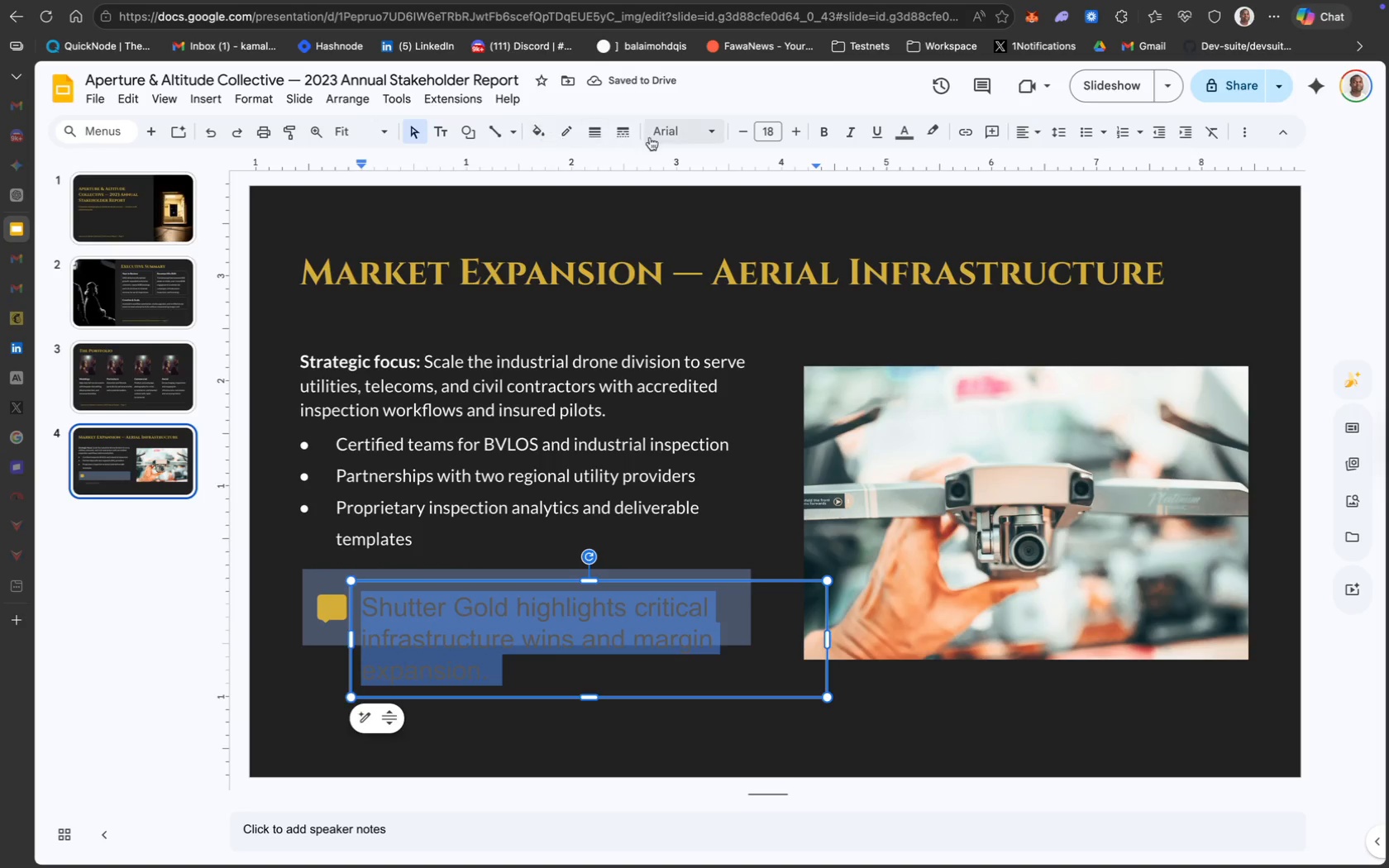 
left_click([686, 141])
 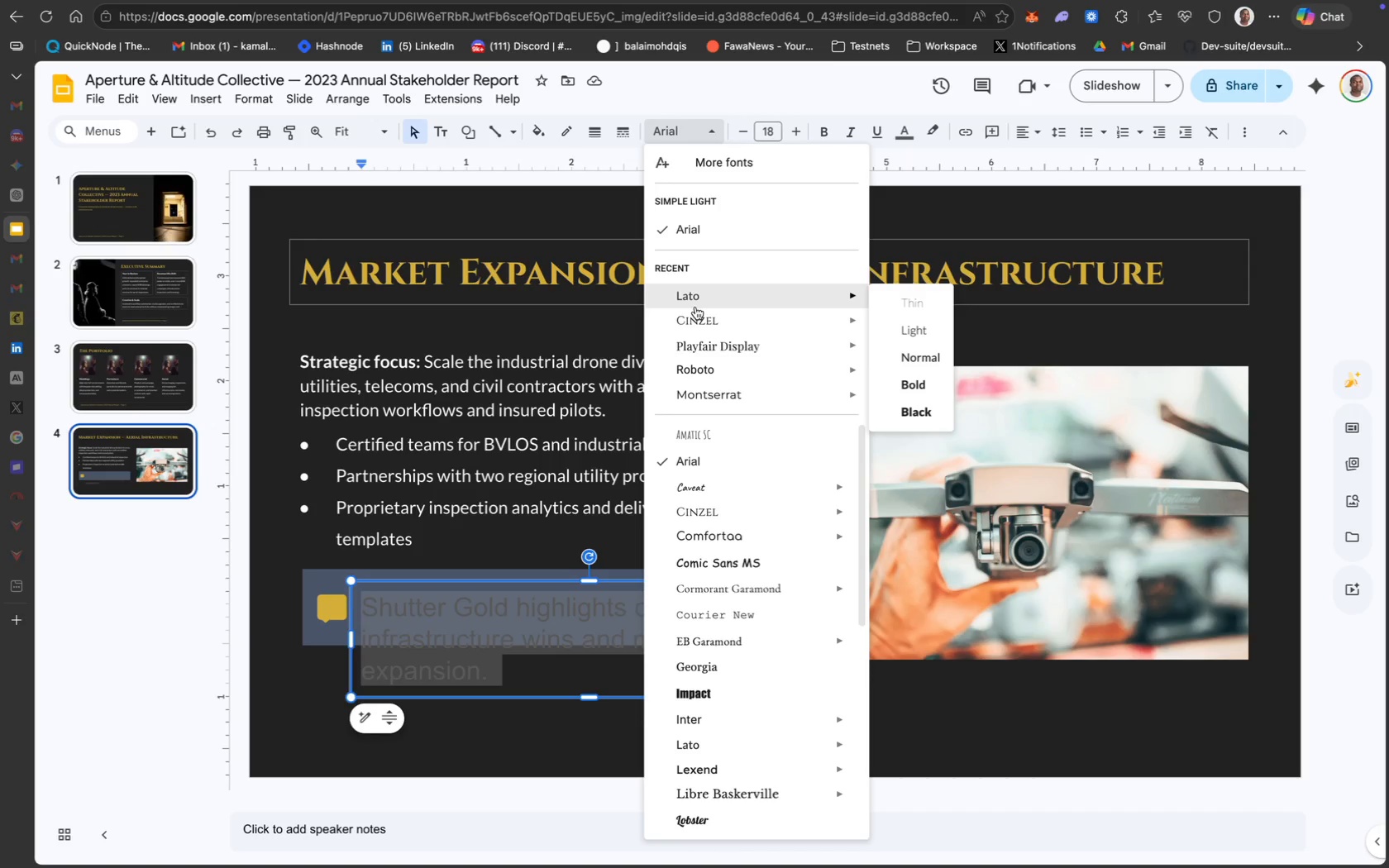 
wait(17.32)
 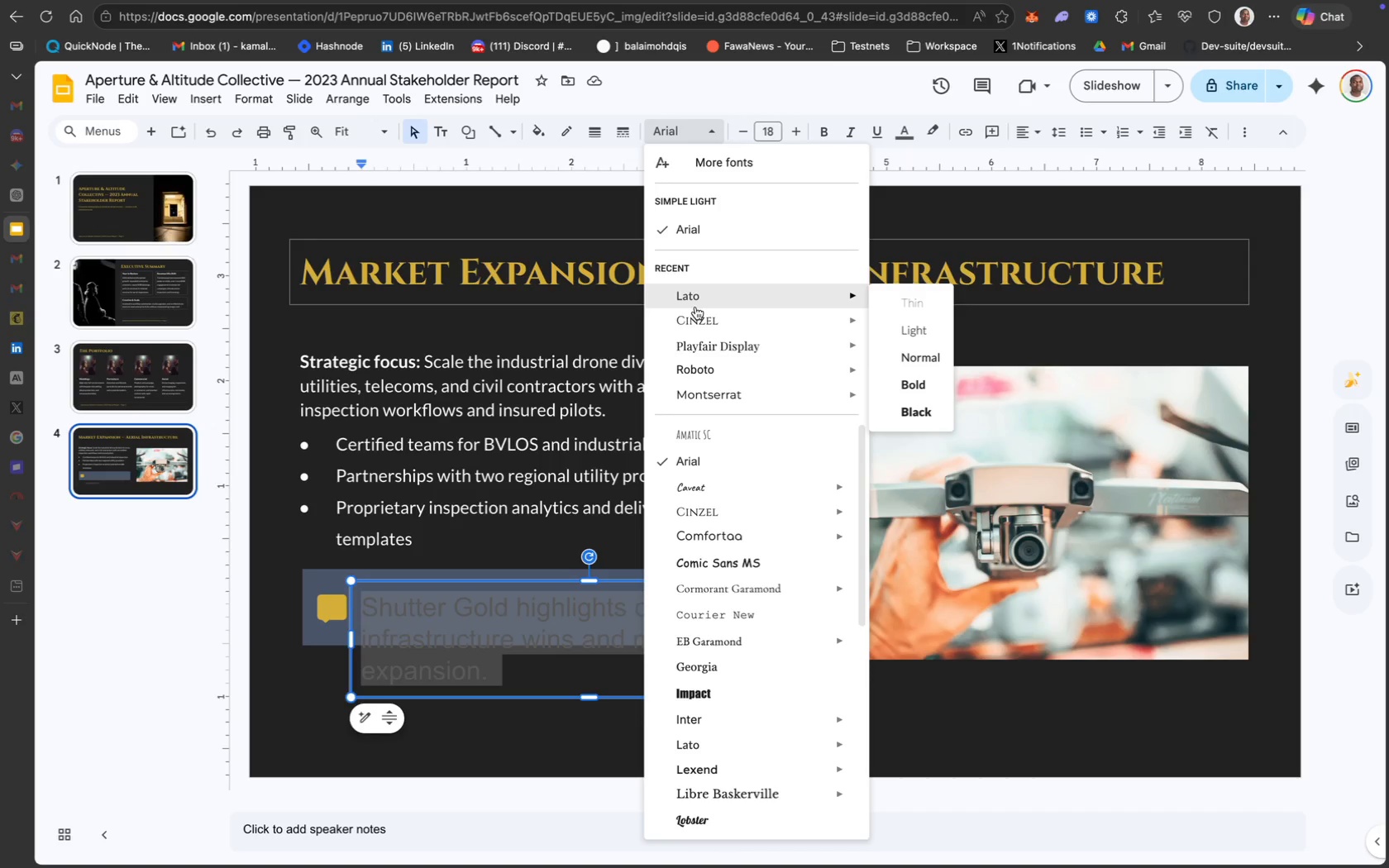 
mouse_move([737, 299])
 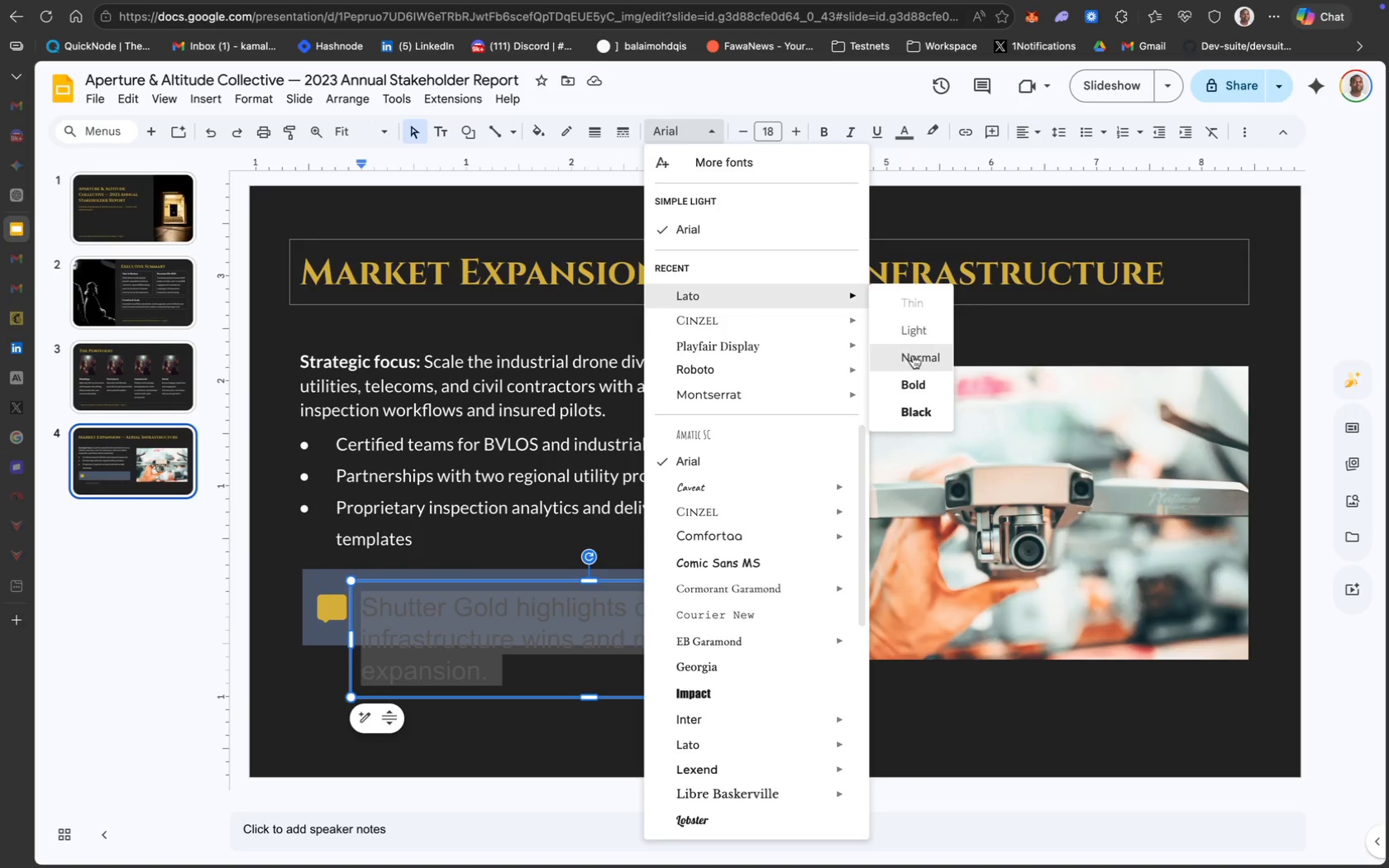 
left_click([914, 355])
 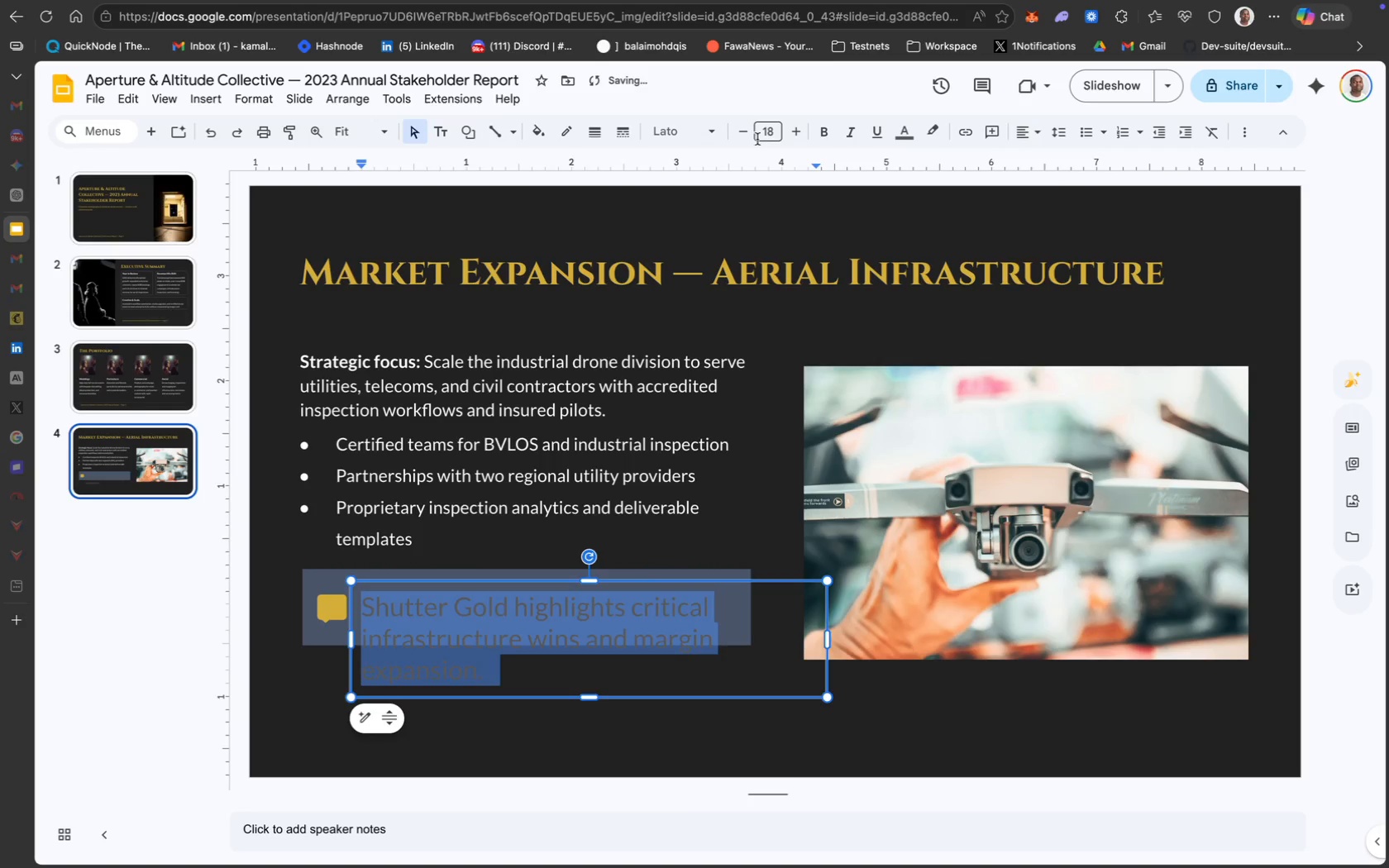 
left_click([766, 136])
 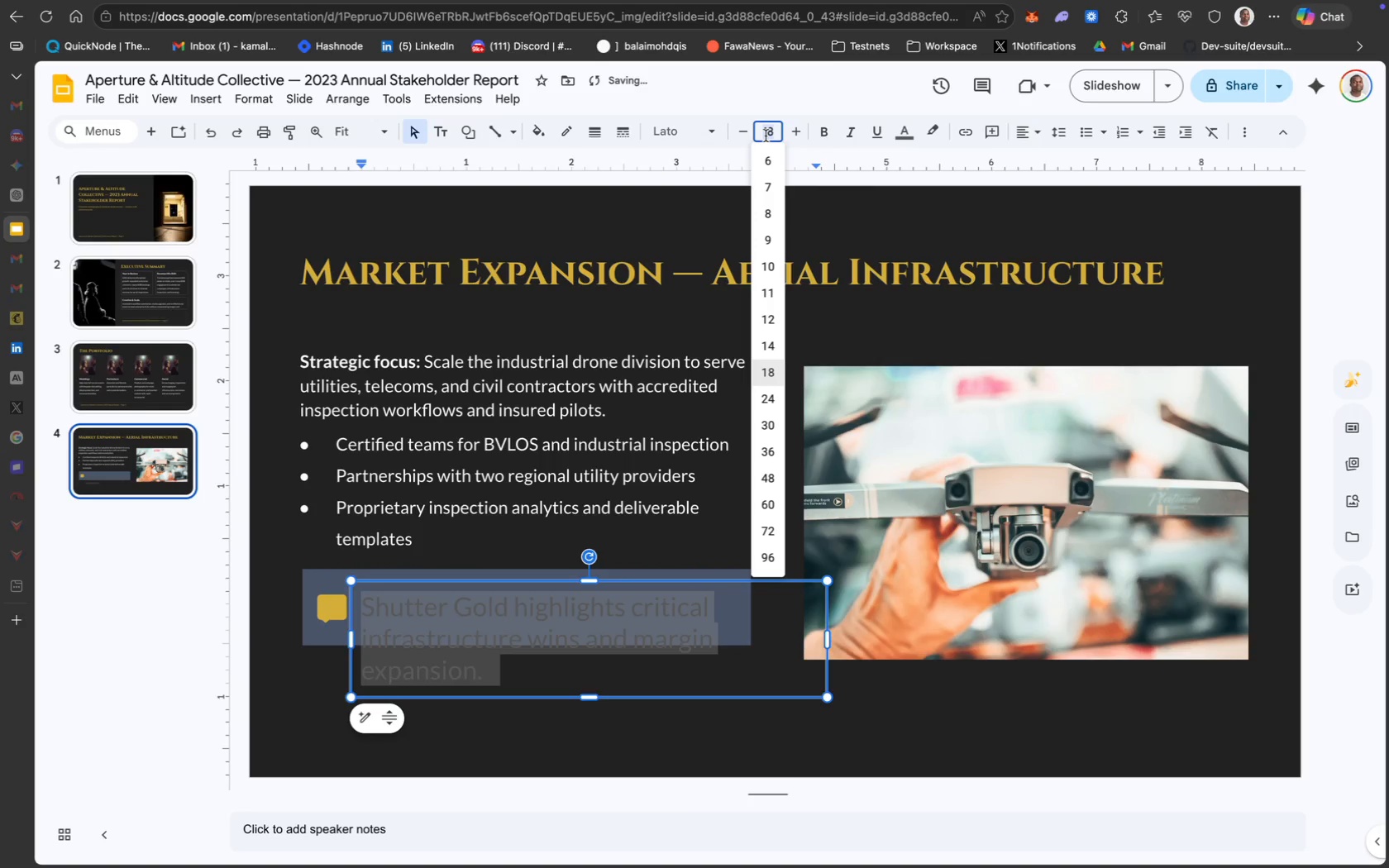 
type(12)
 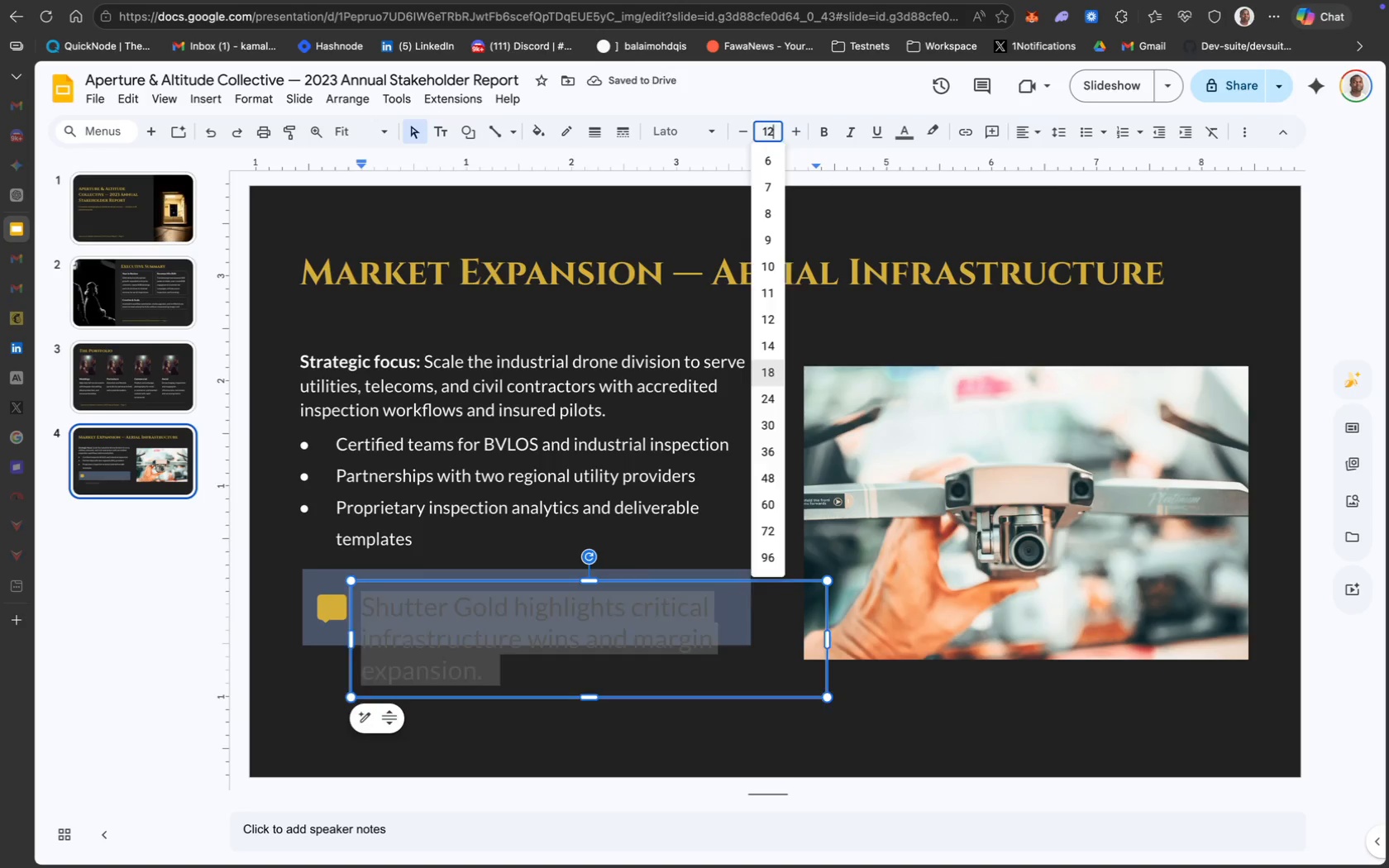 
key(Enter)
 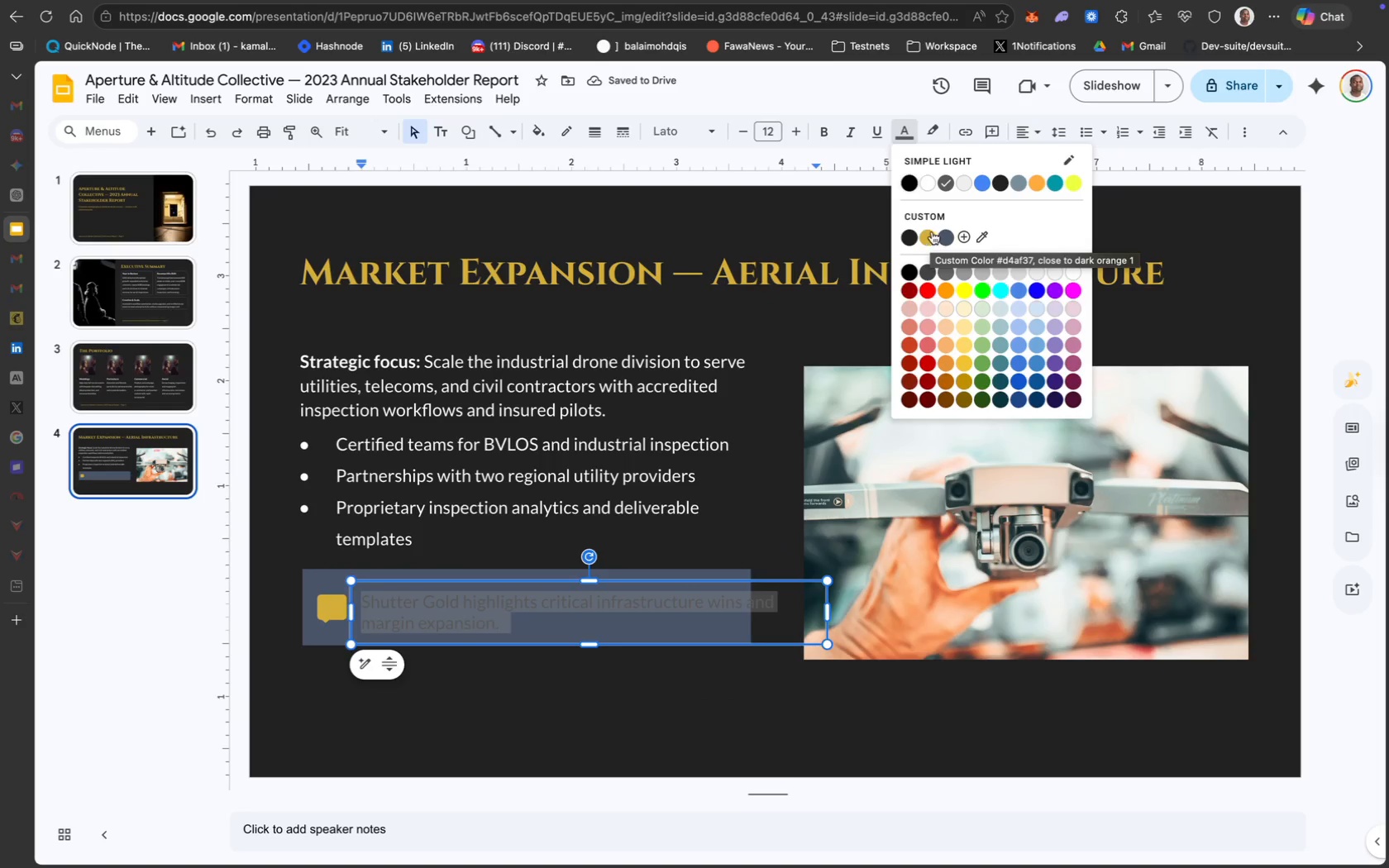 
wait(9.14)
 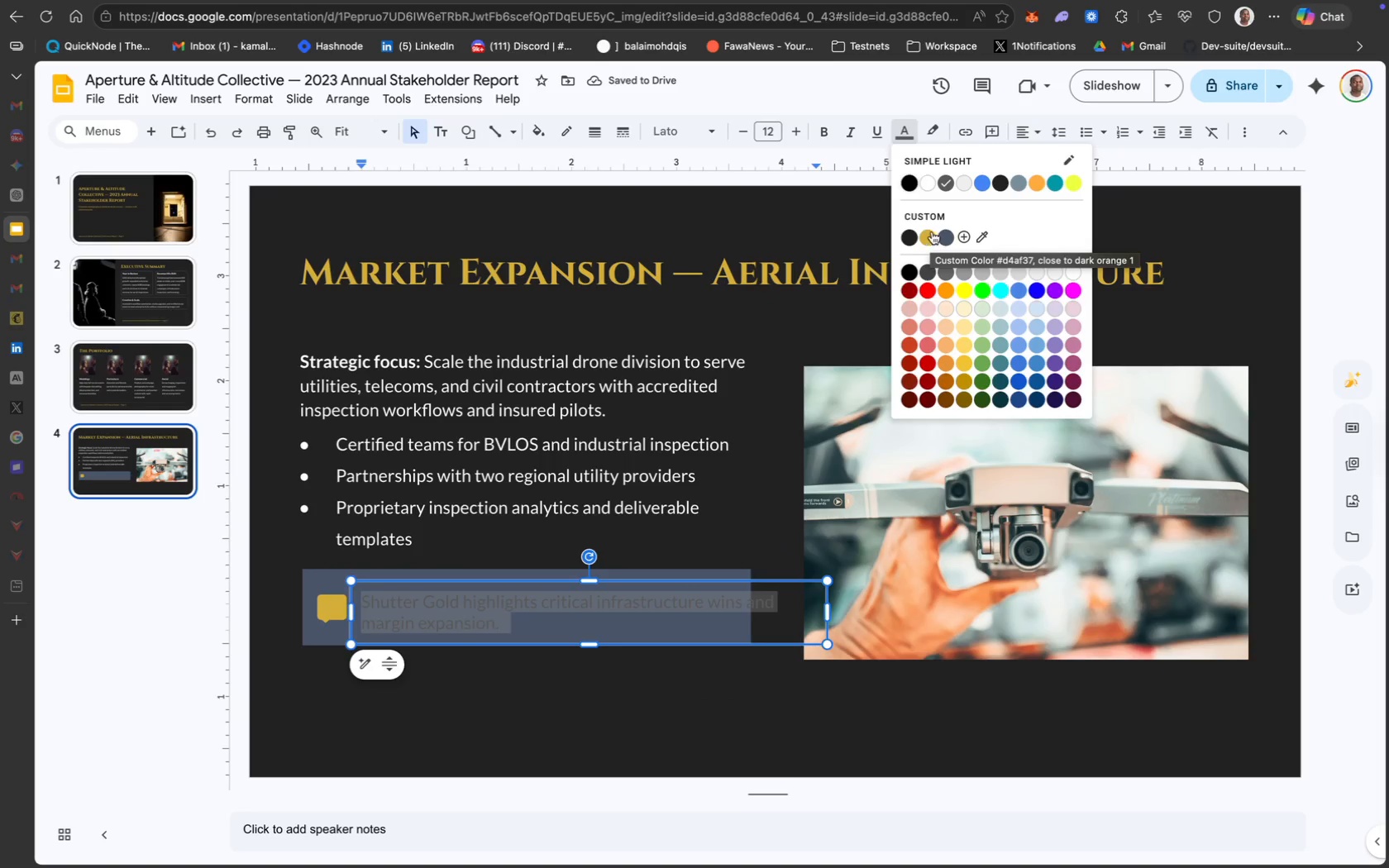 
left_click([902, 130])
 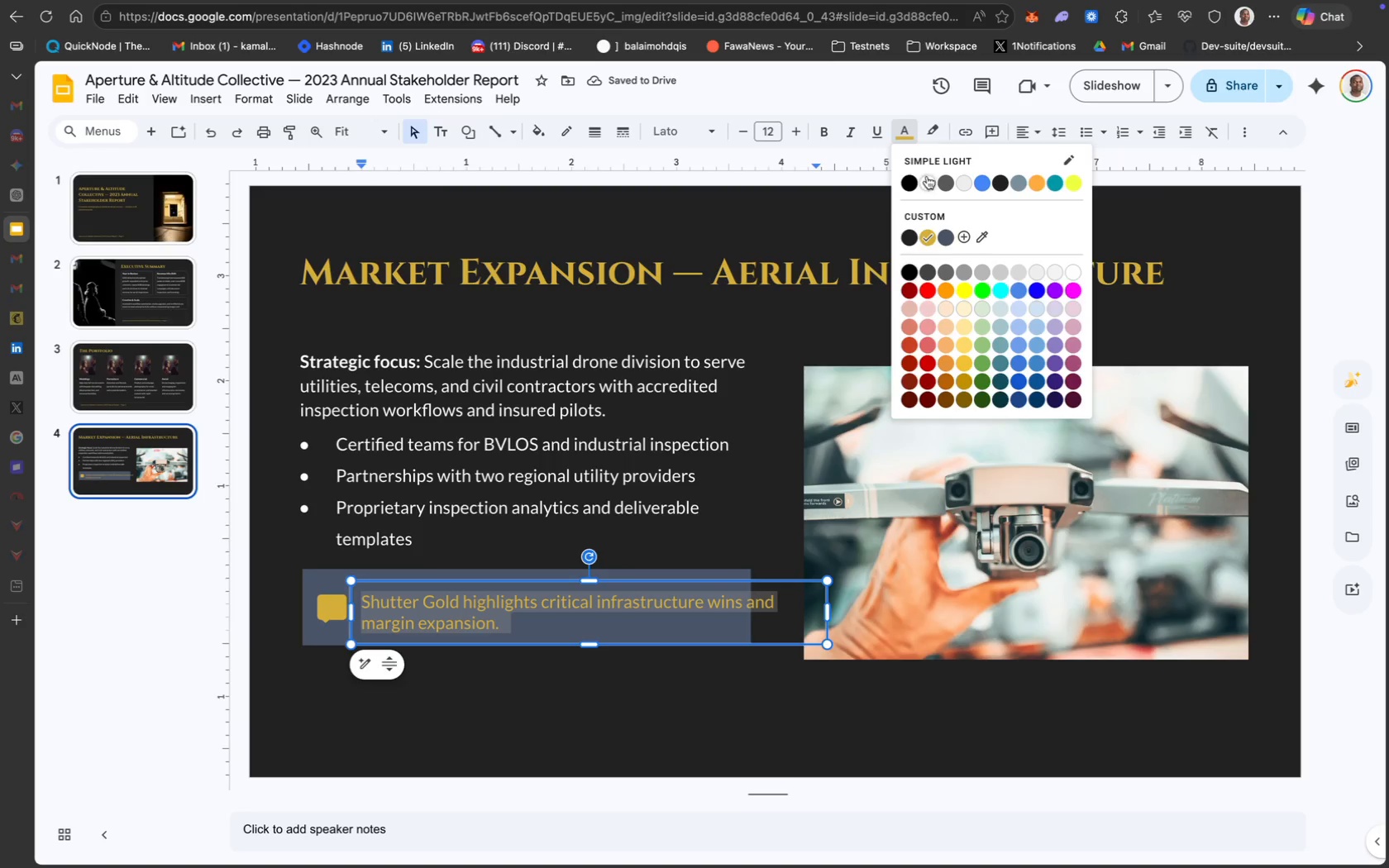 
left_click([927, 184])
 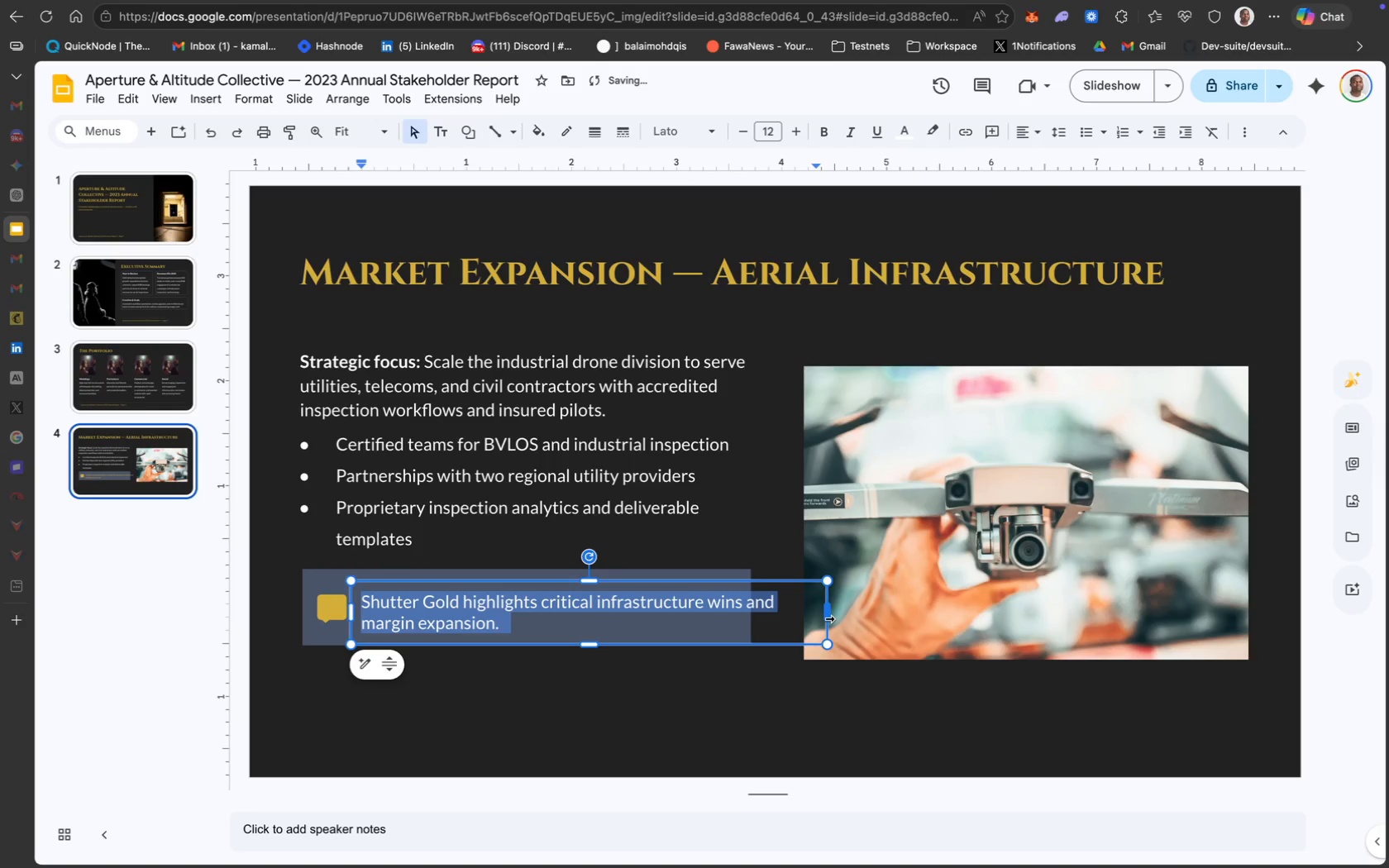 
left_click_drag(start_coordinate=[828, 618], to_coordinate=[733, 612])
 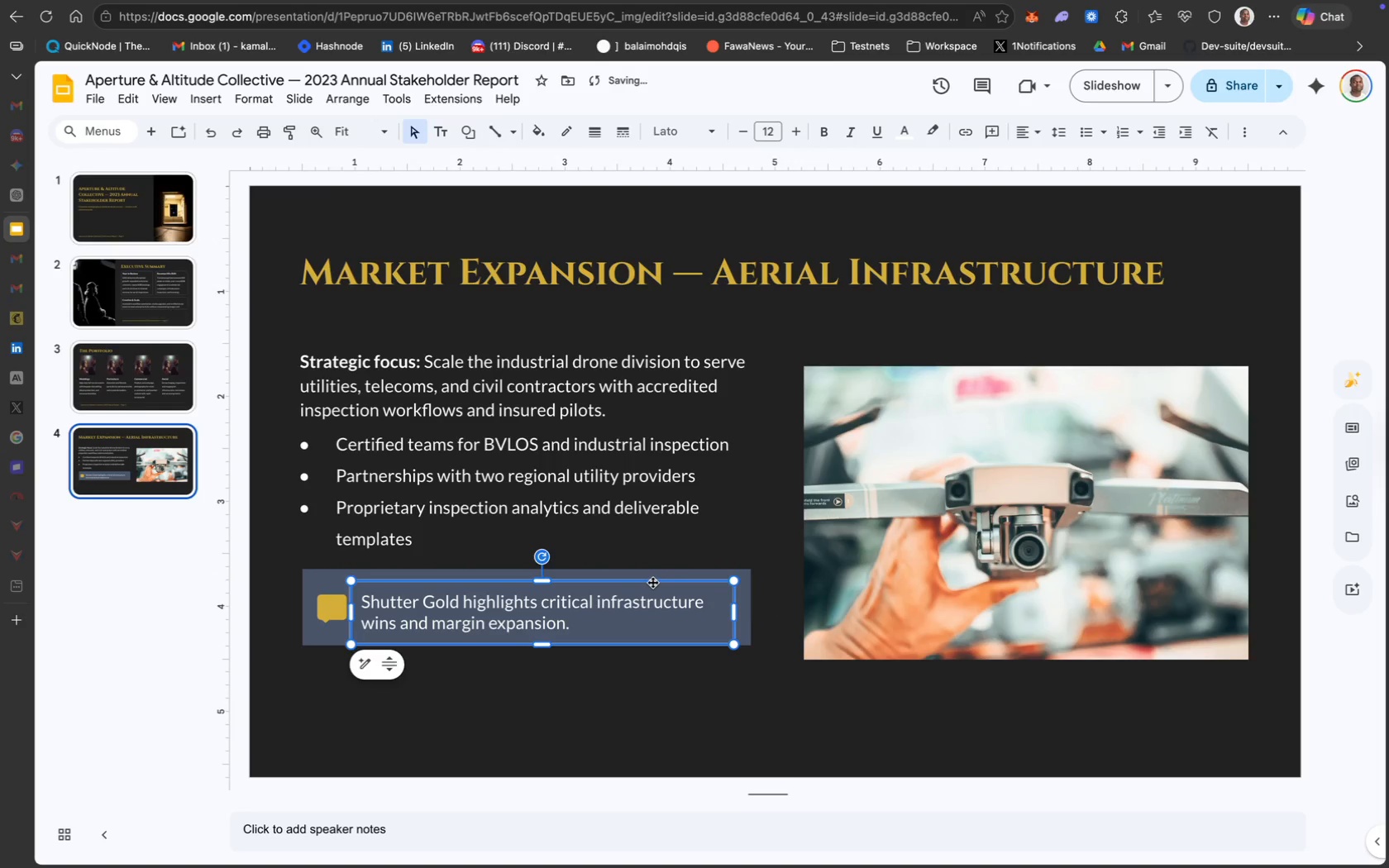 
left_click_drag(start_coordinate=[652, 582], to_coordinate=[648, 578])
 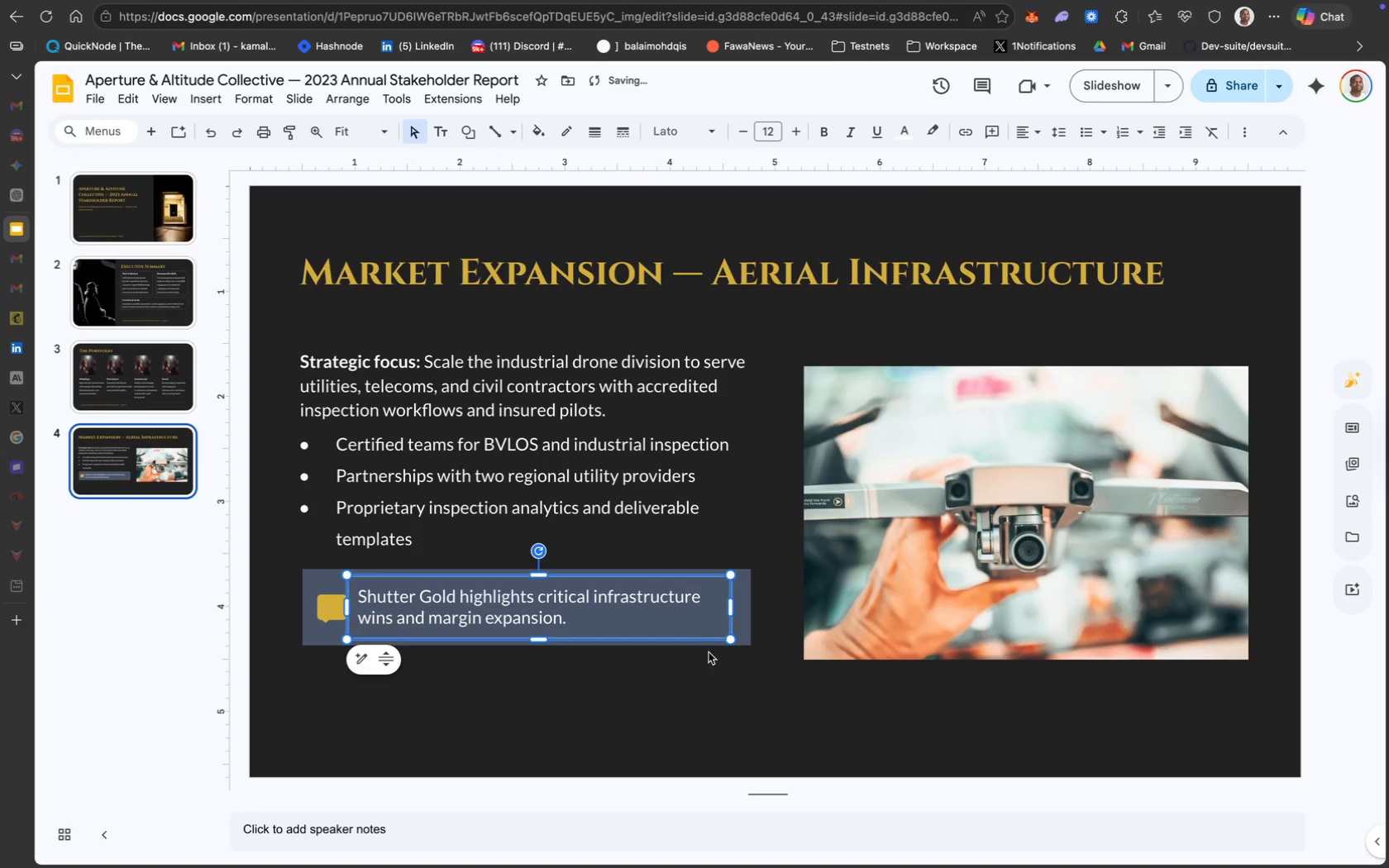 
left_click([625, 599])
 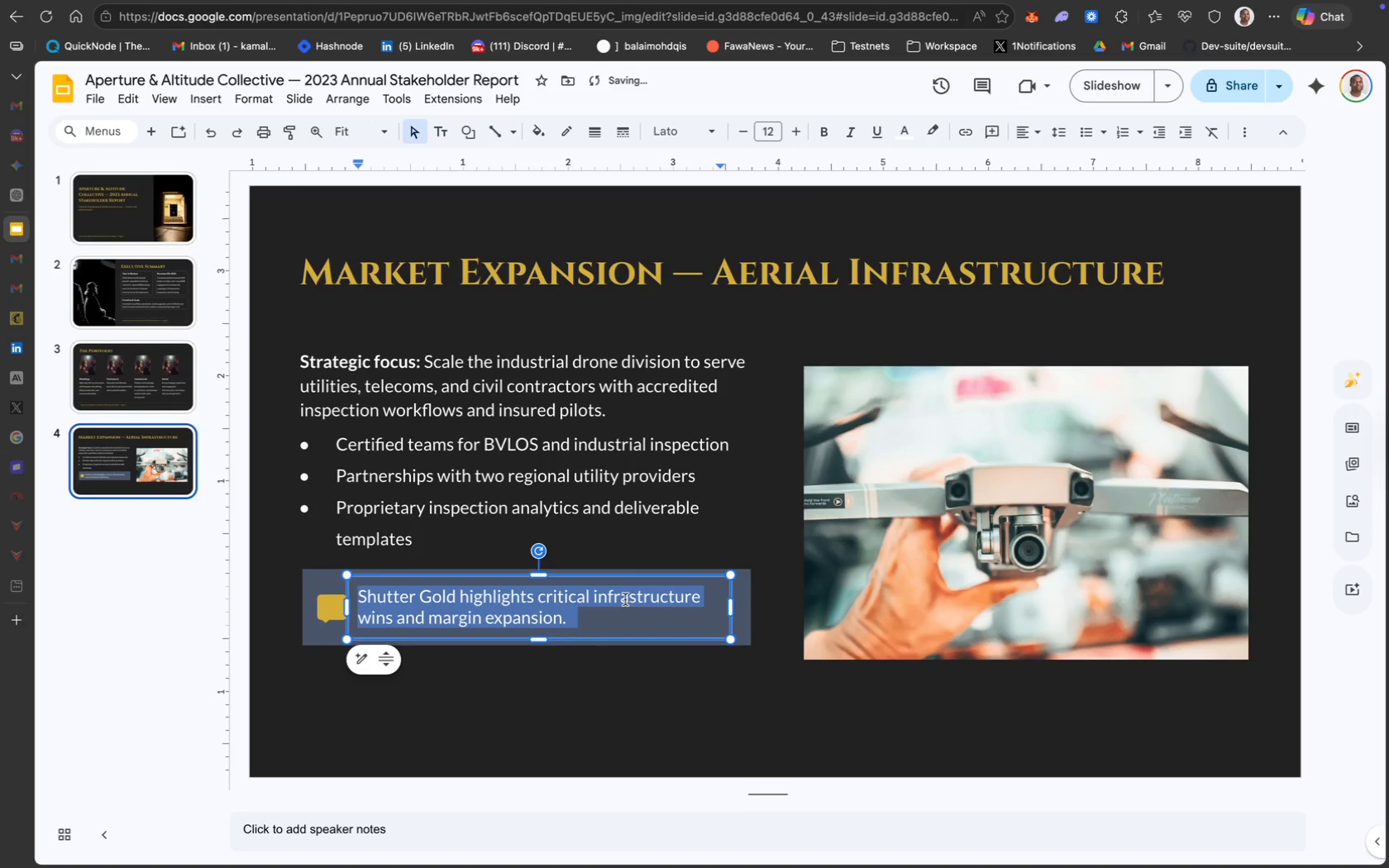 
key(Meta+A)
 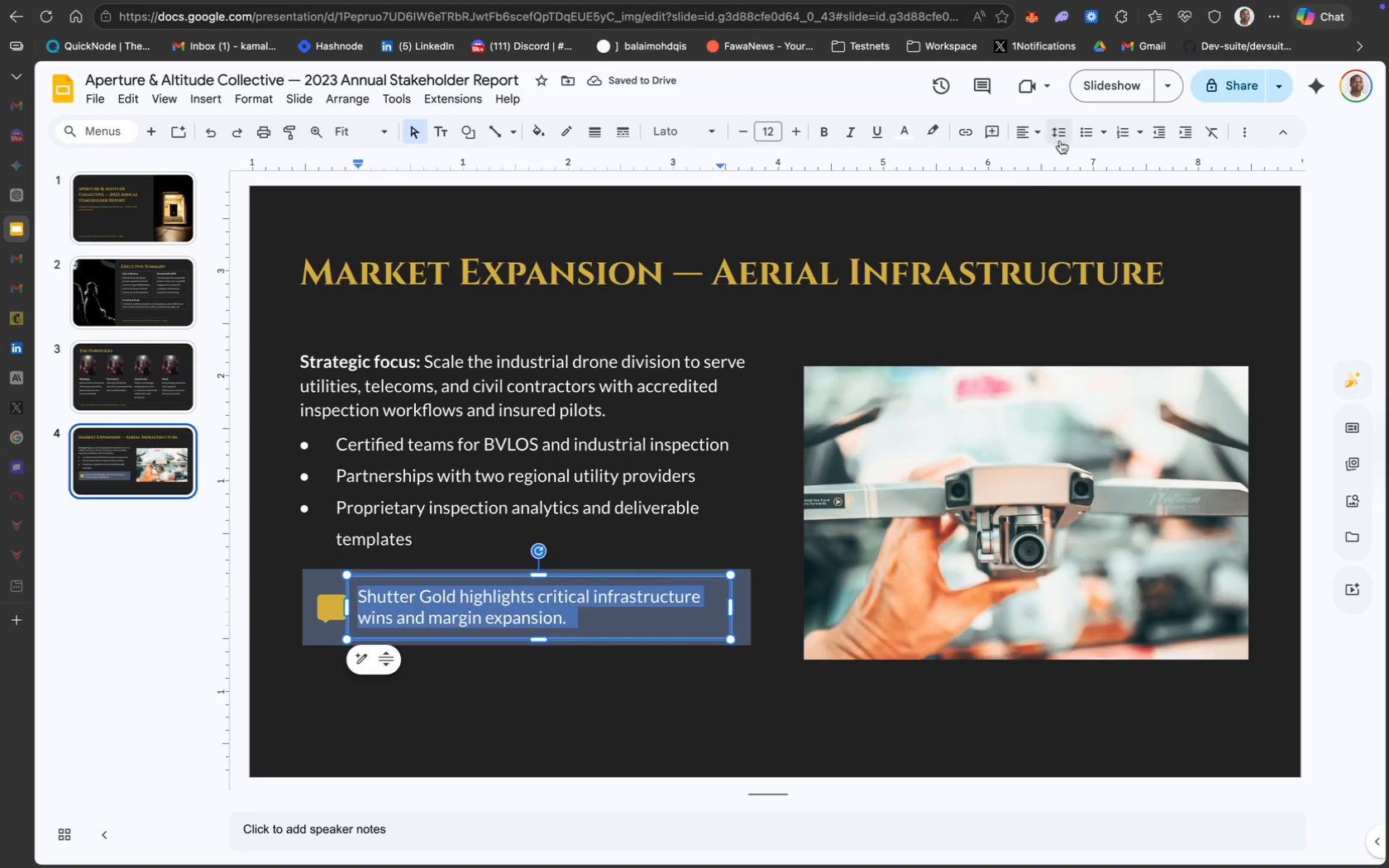 
left_click([1062, 132])
 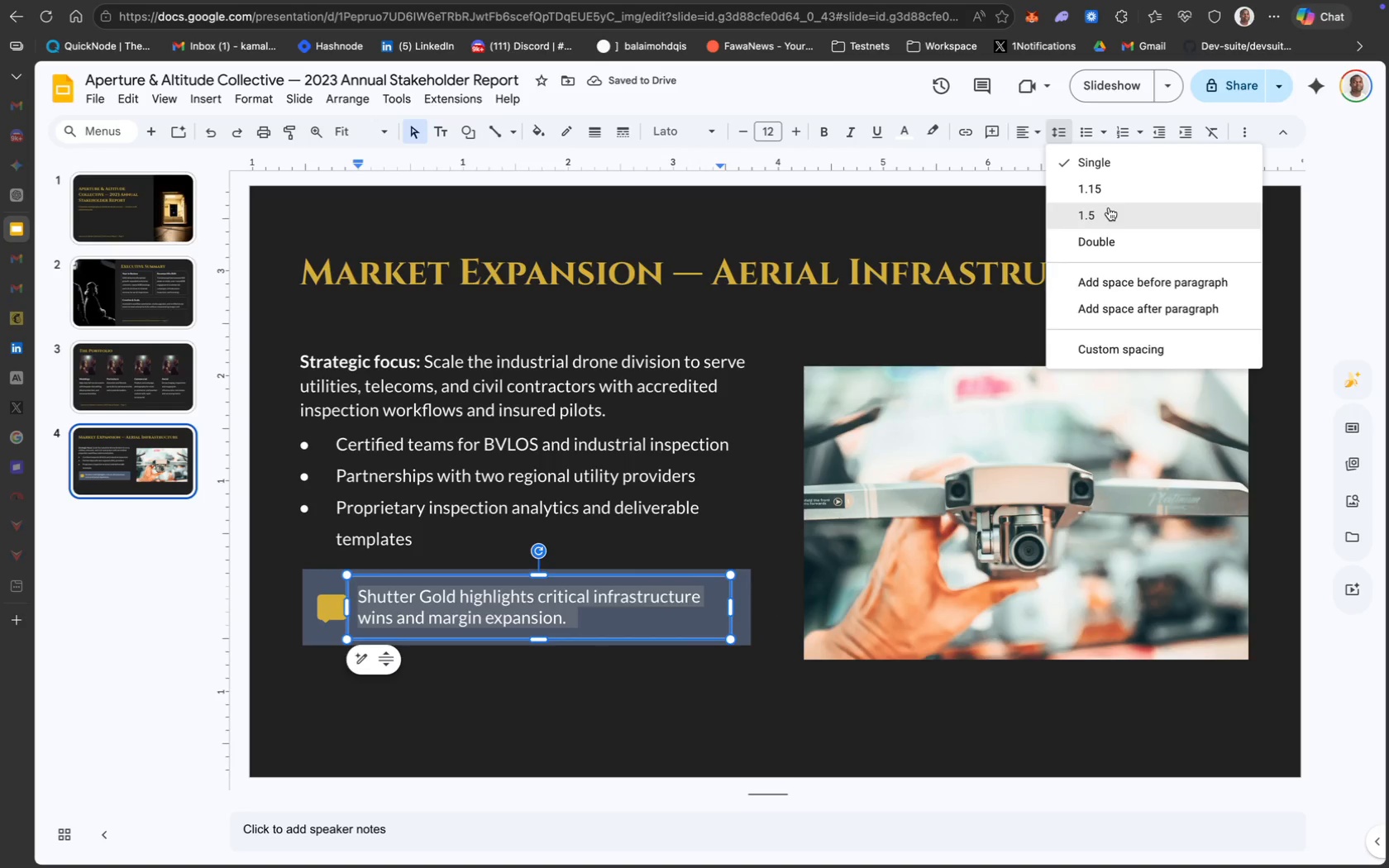 
left_click([1110, 210])
 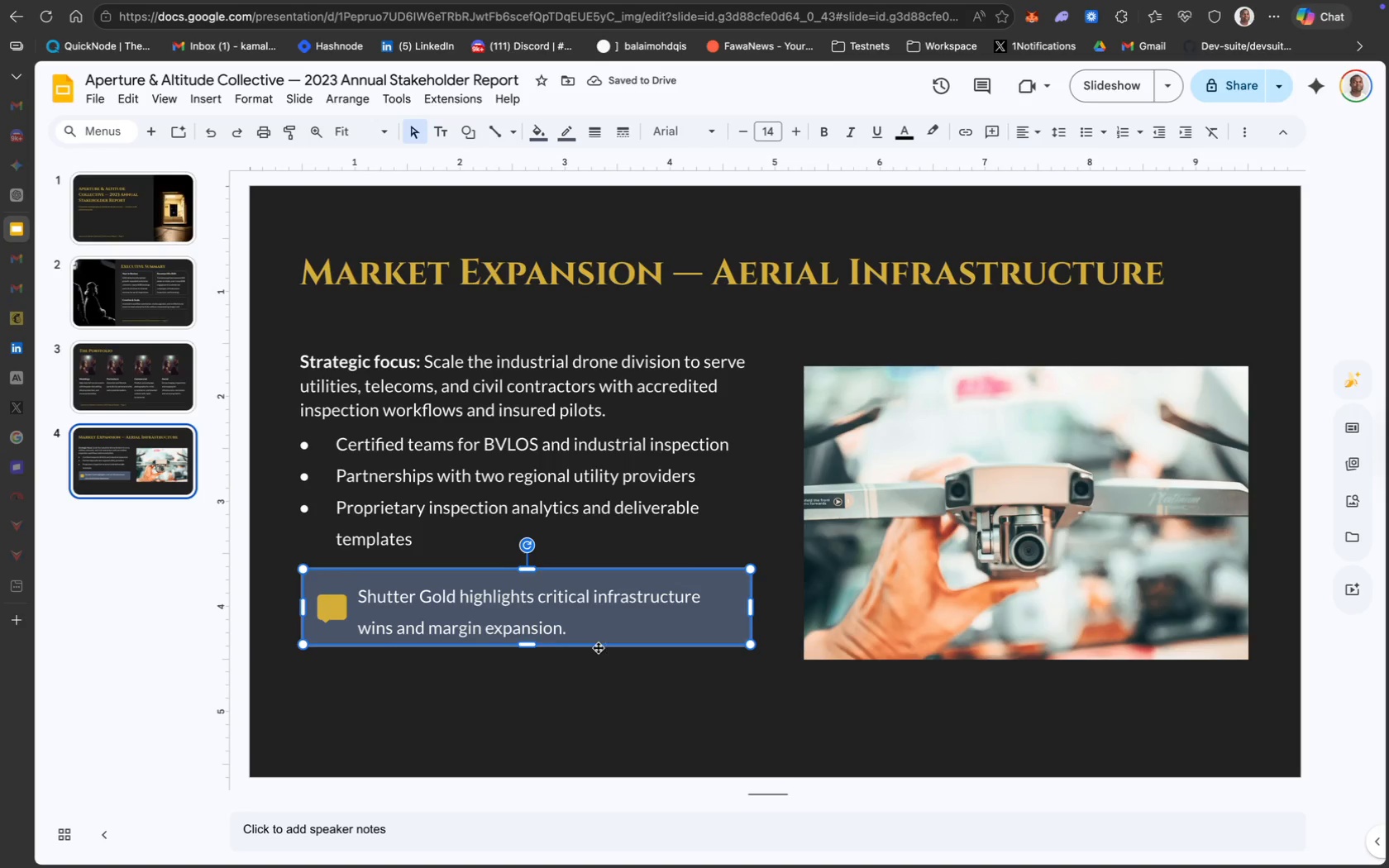 
wait(5.28)
 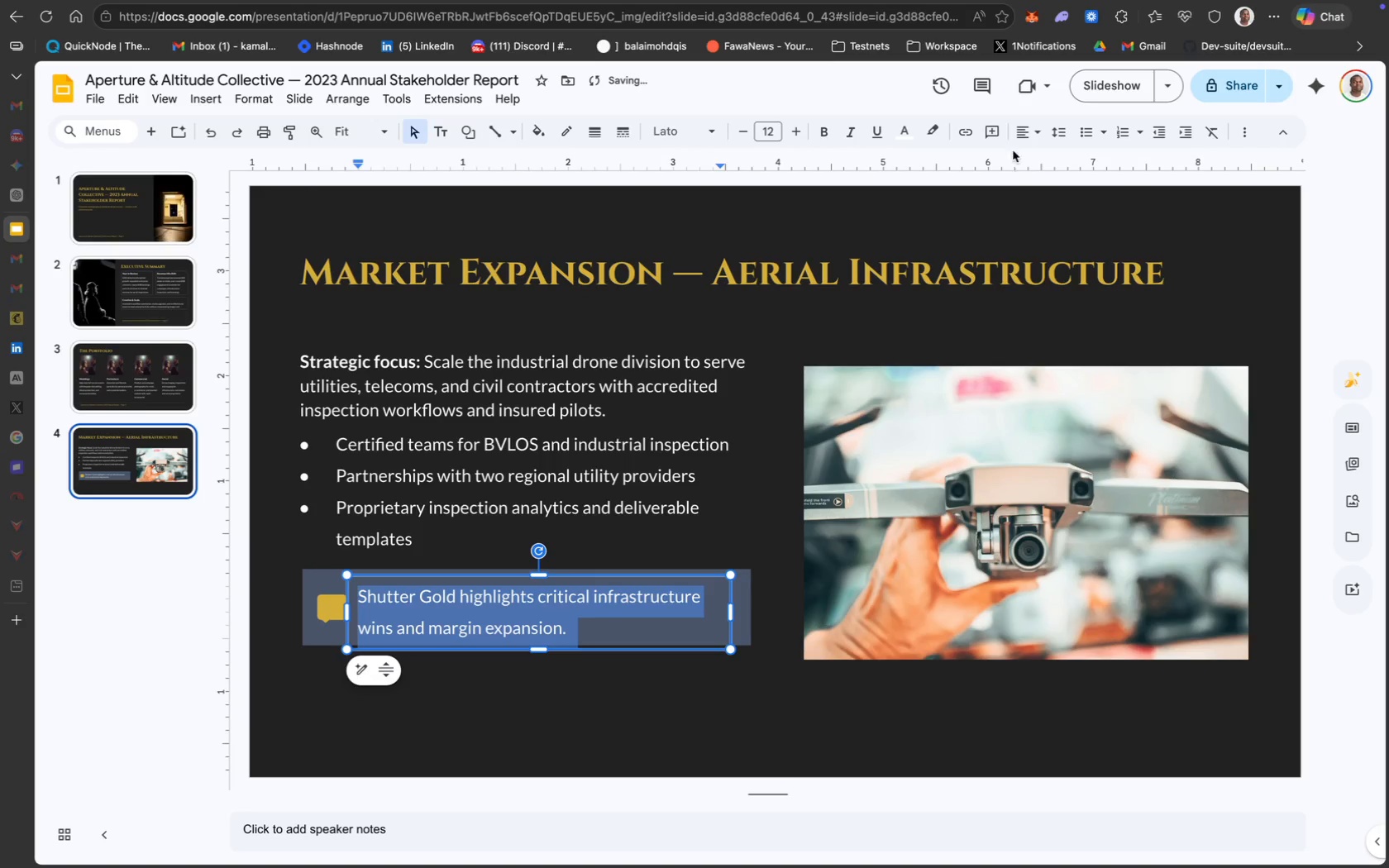 
left_click_drag(start_coordinate=[522, 645], to_coordinate=[523, 657])
 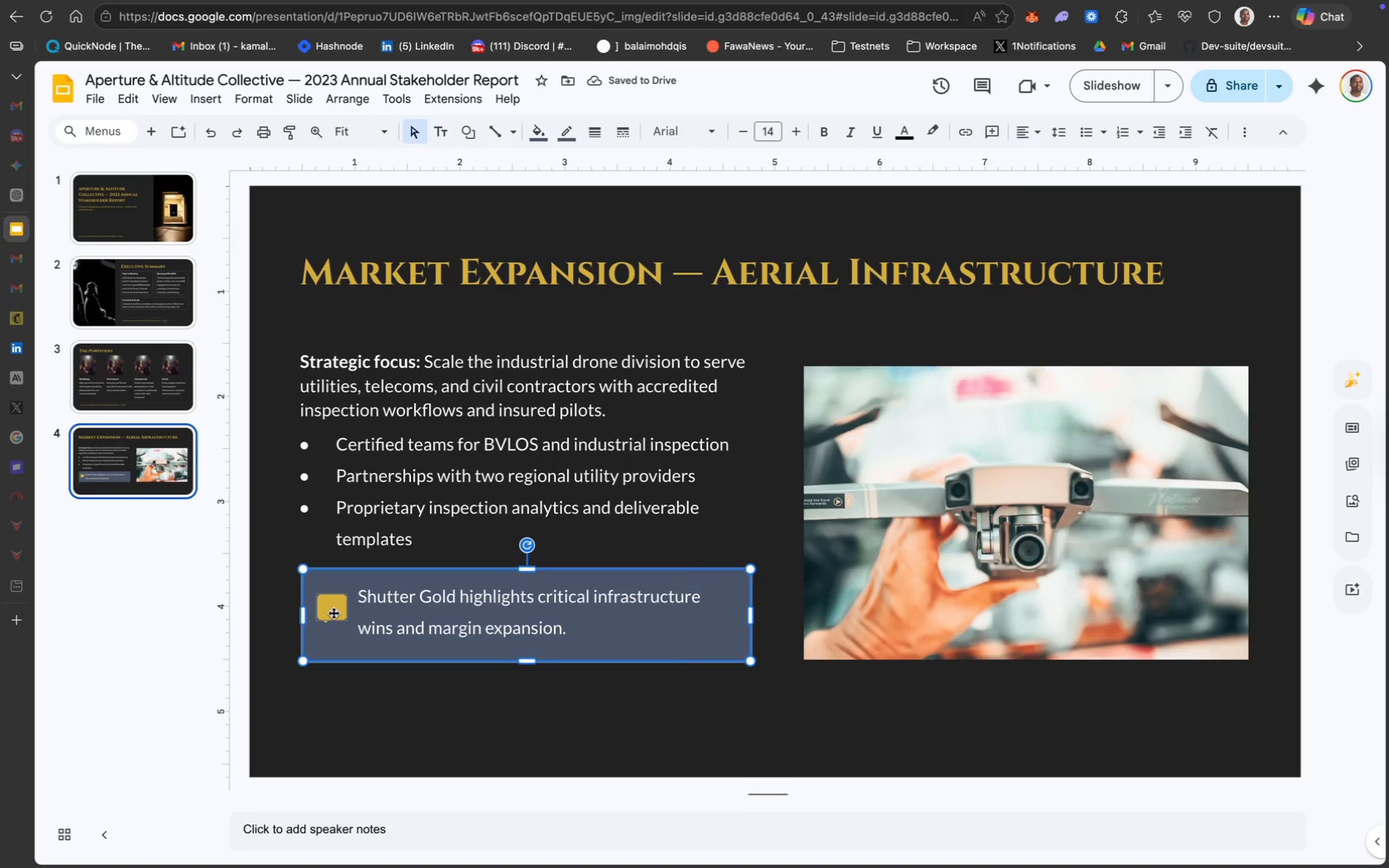 
left_click_drag(start_coordinate=[333, 613], to_coordinate=[333, 617])
 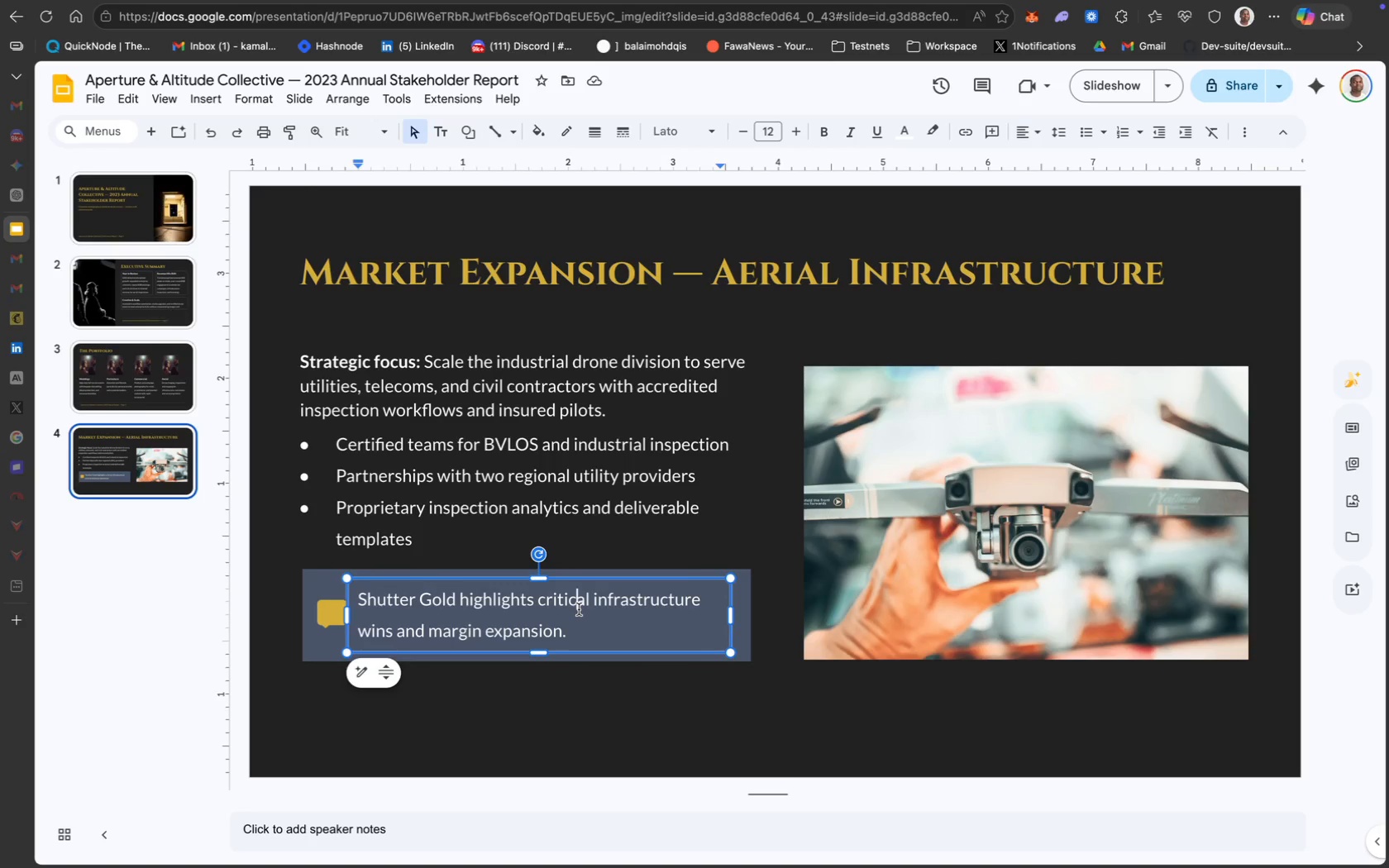 
wait(19.98)
 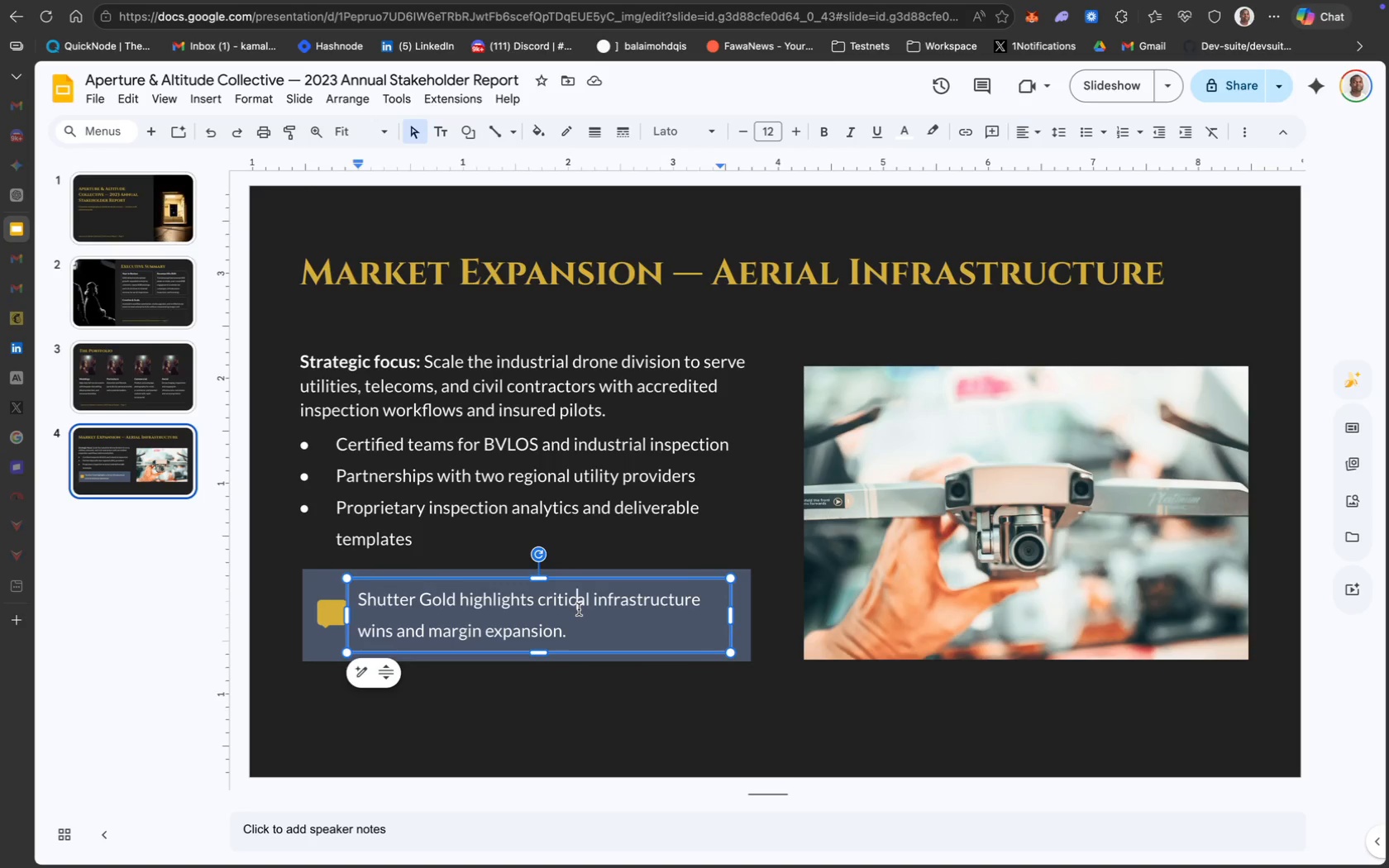 
key(Meta+CommandLeft)
 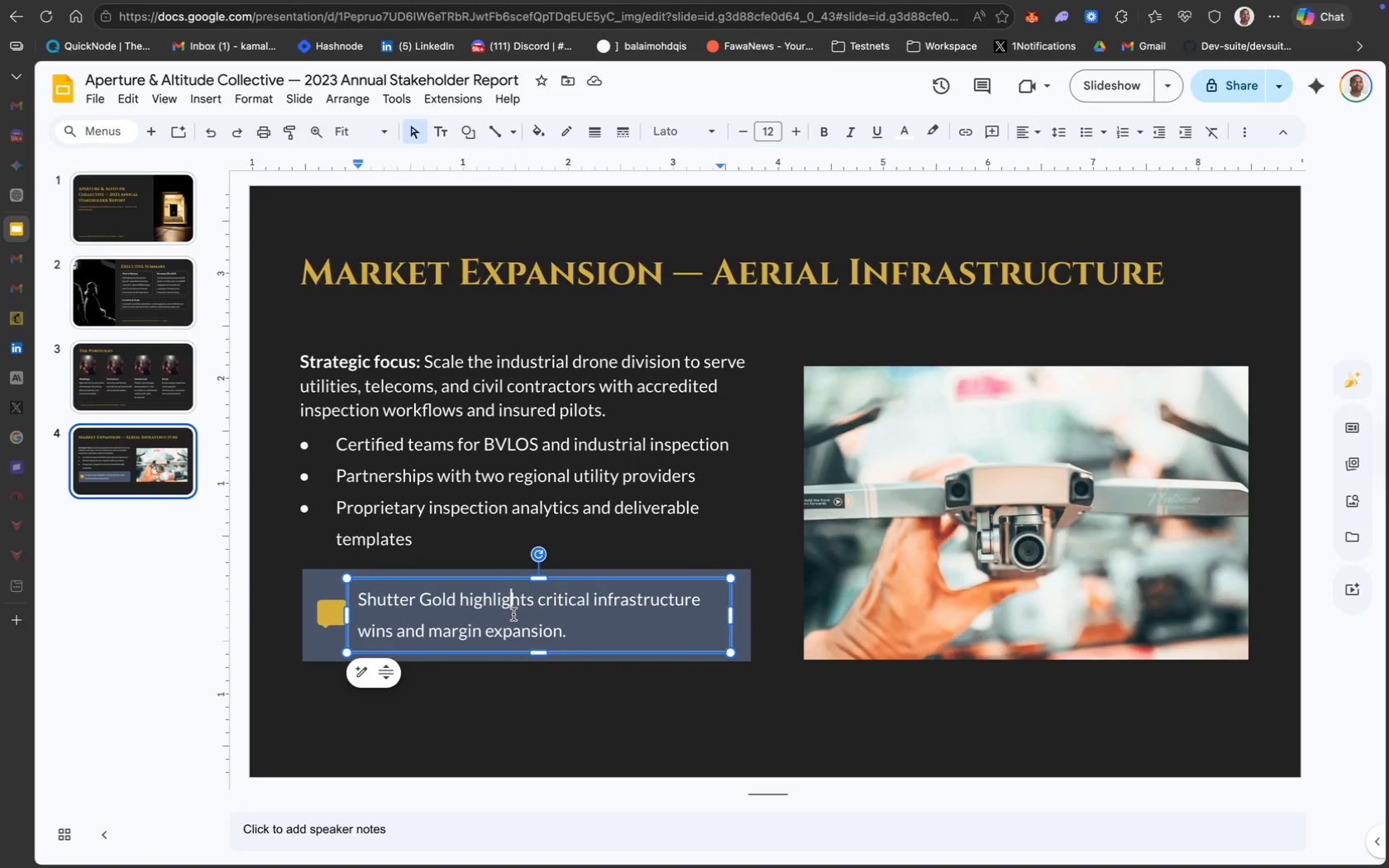 
key(Meta+A)
 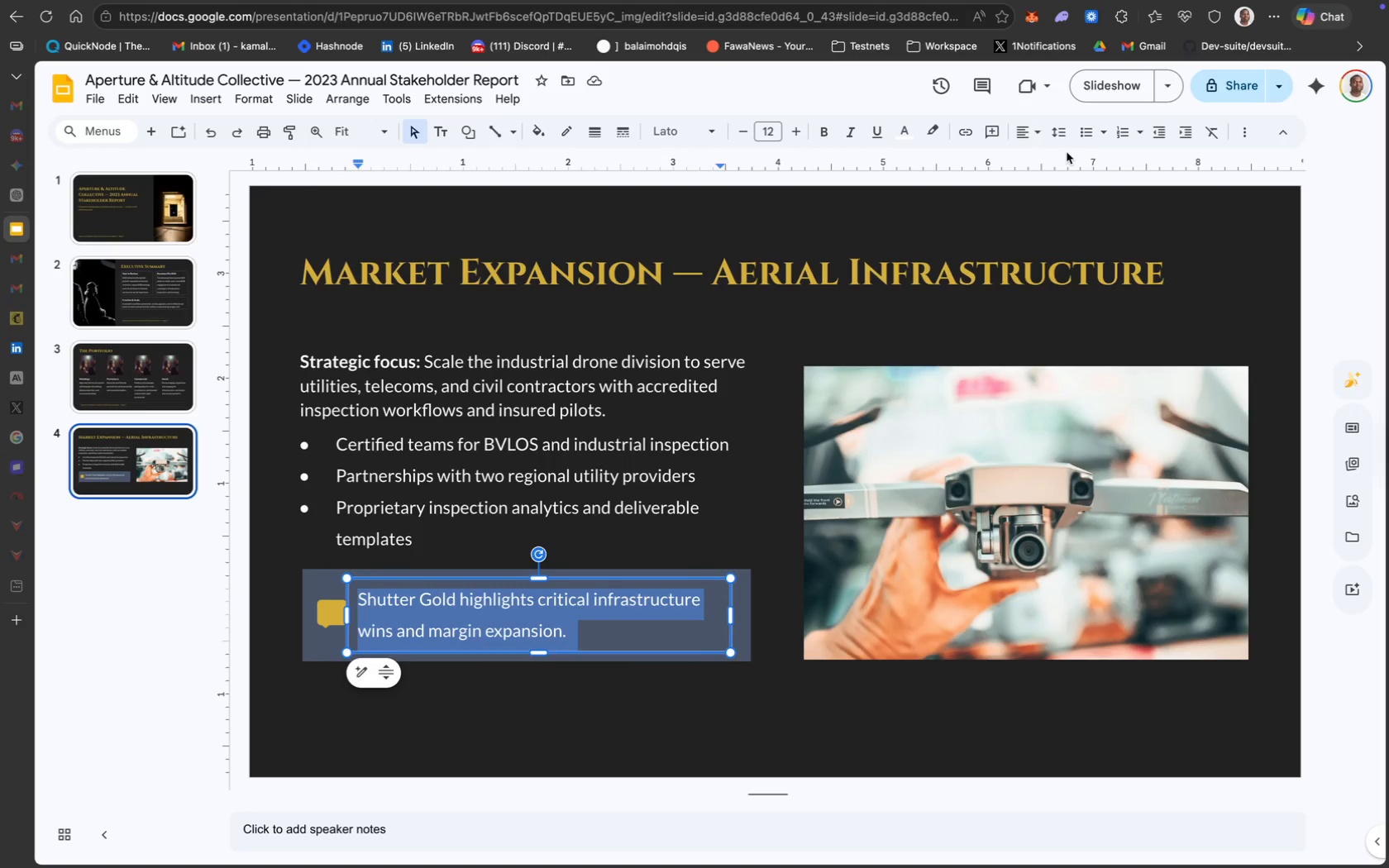 
left_click([1061, 136])
 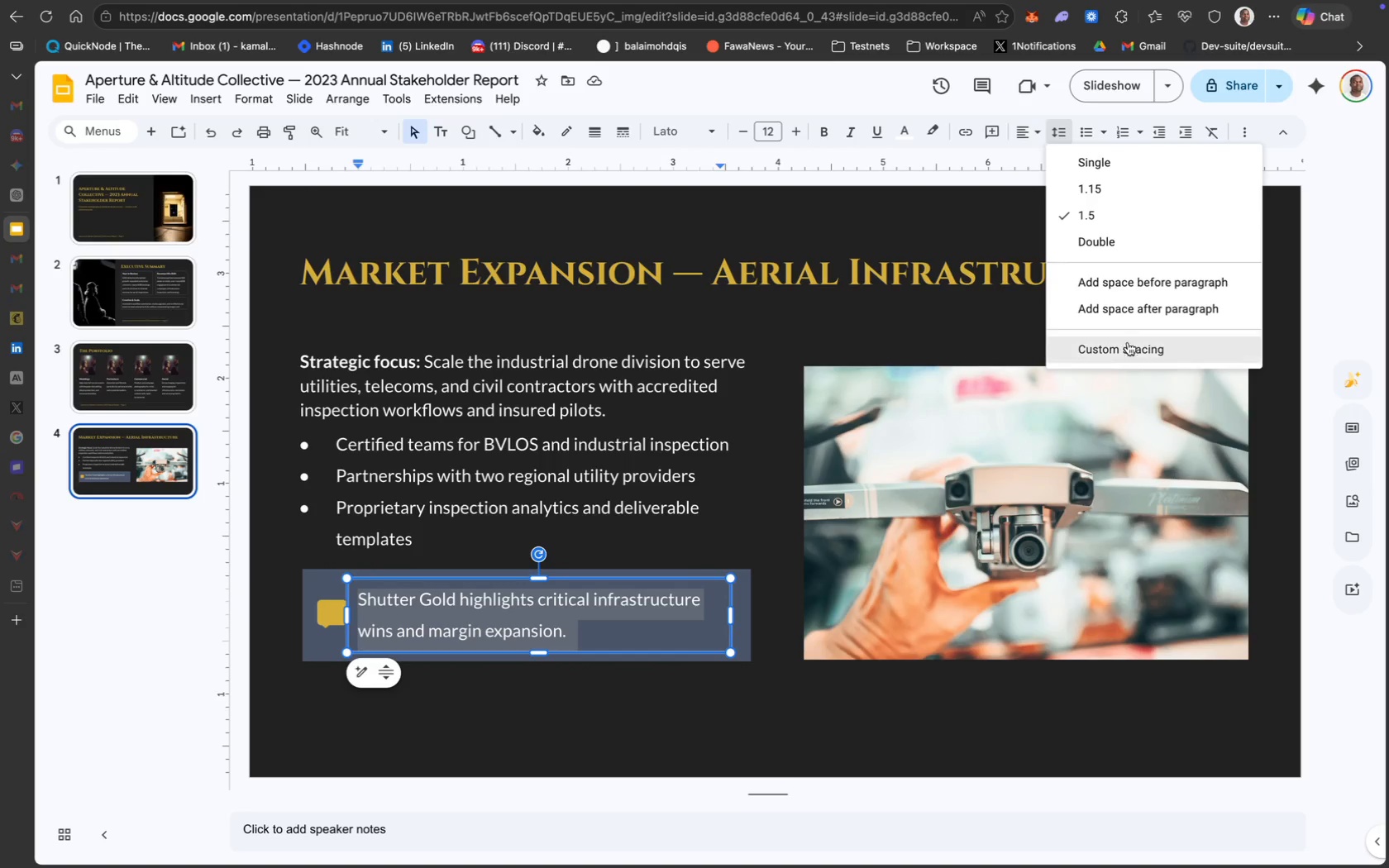 
left_click([1131, 353])
 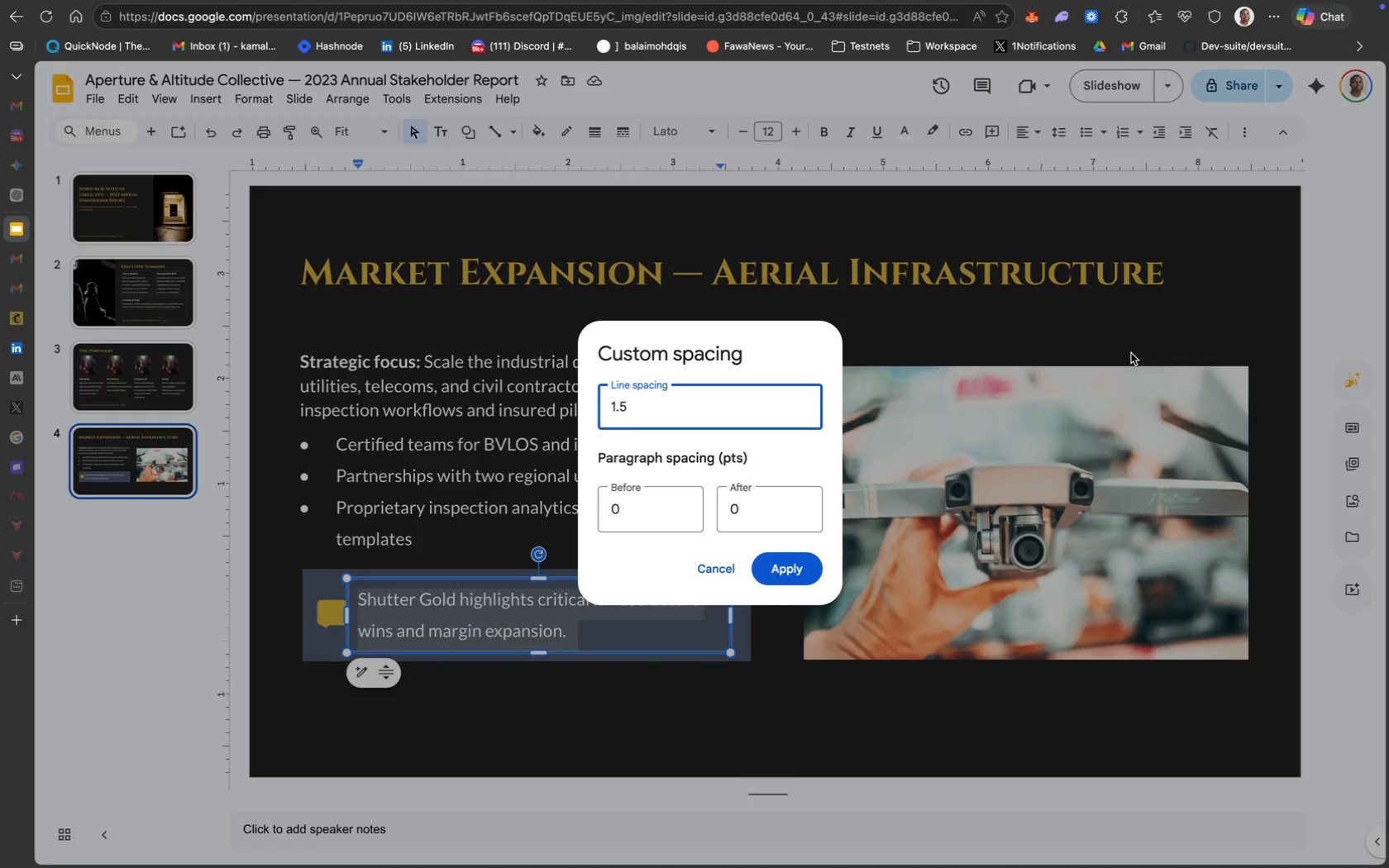 
key(1)
 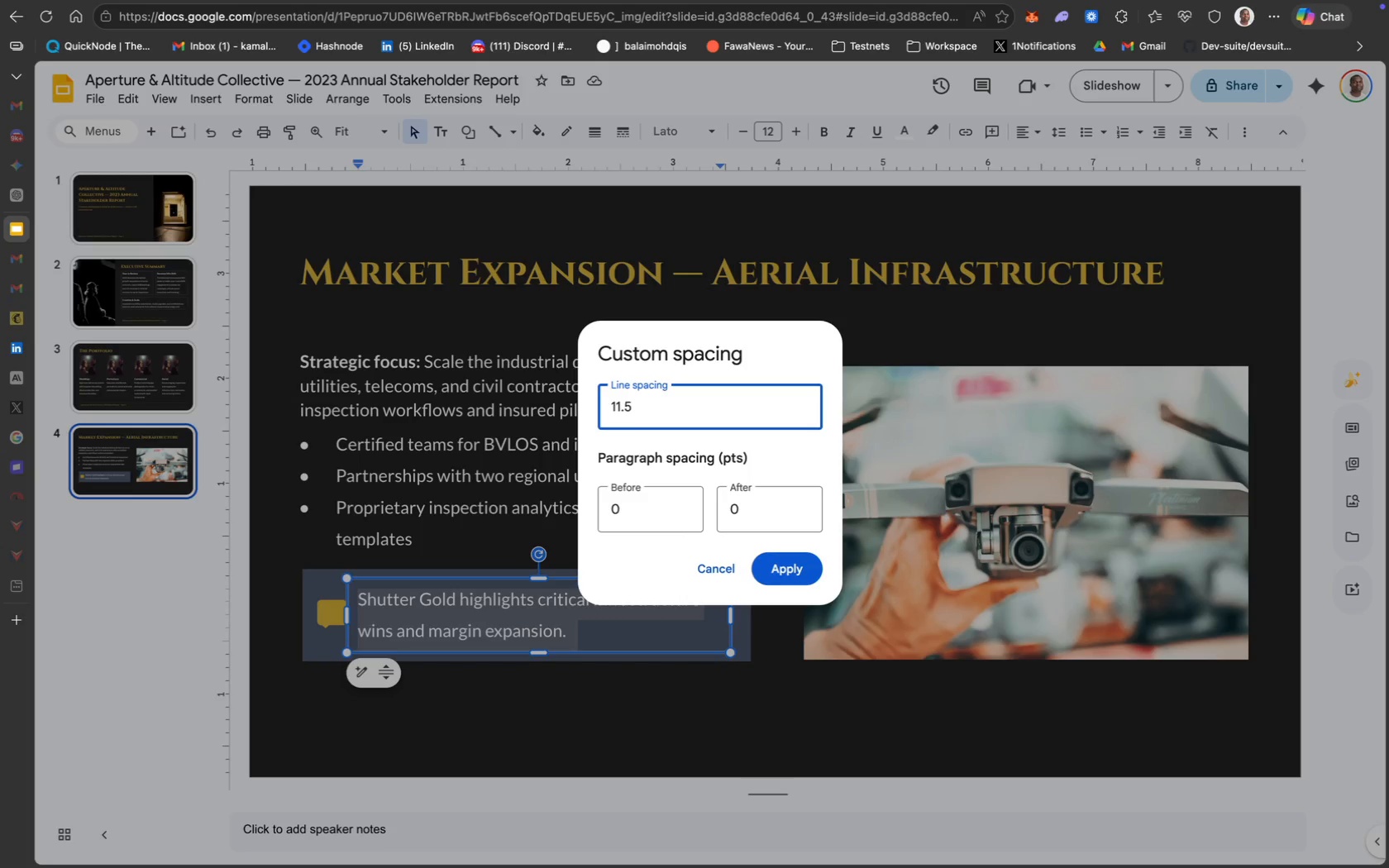 
key(Backspace)
 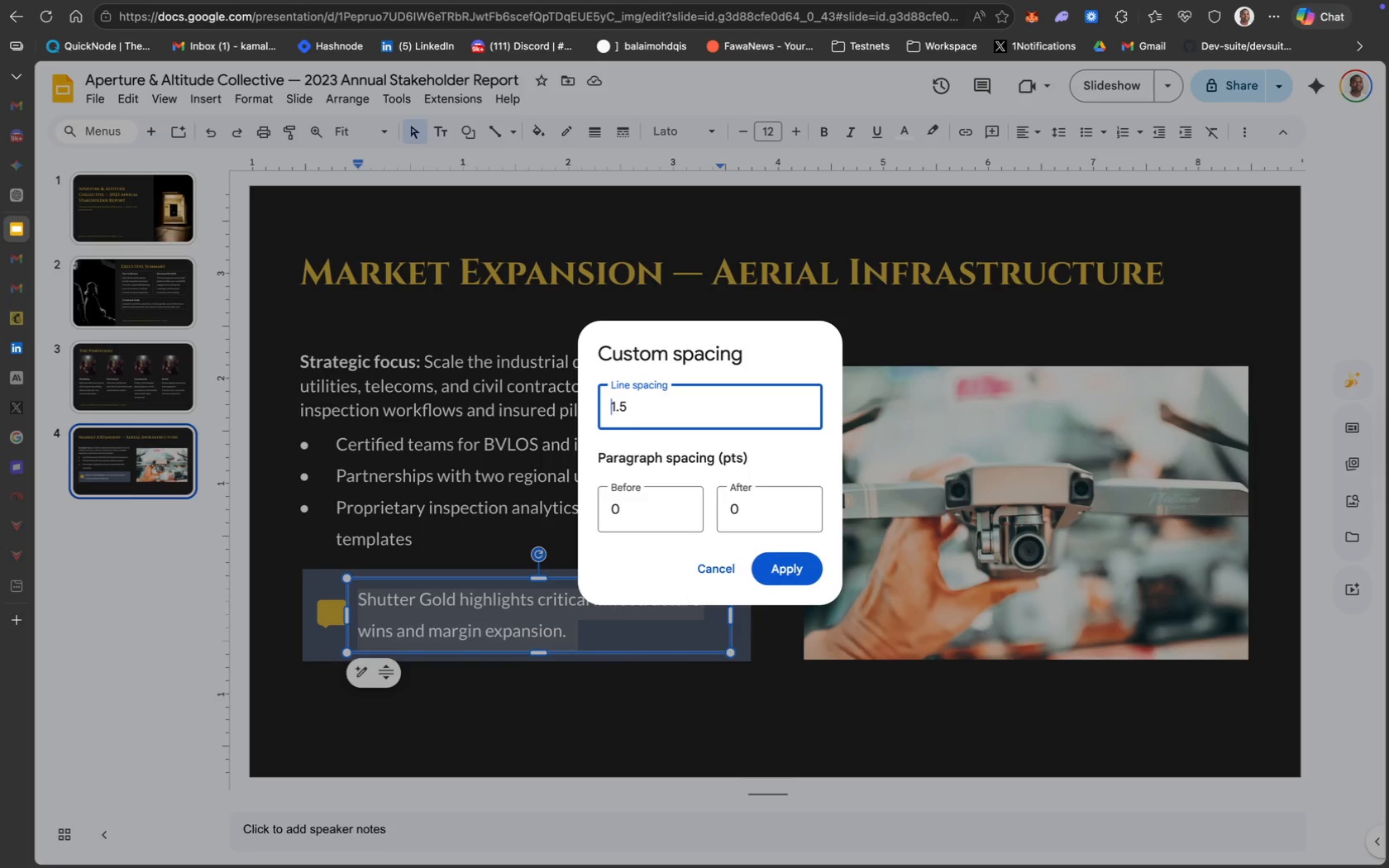 
key(ArrowRight)
 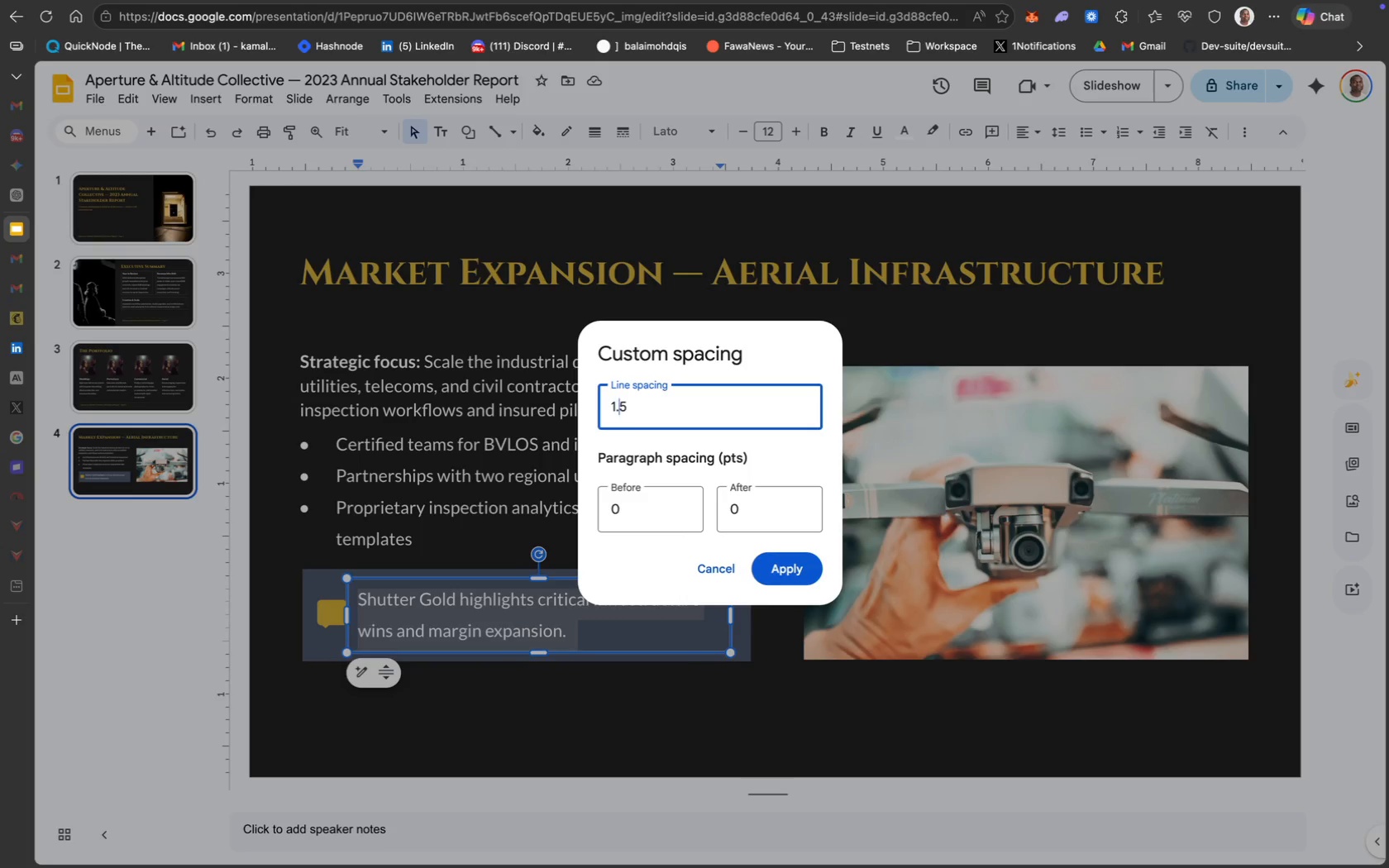 
key(ArrowRight)
 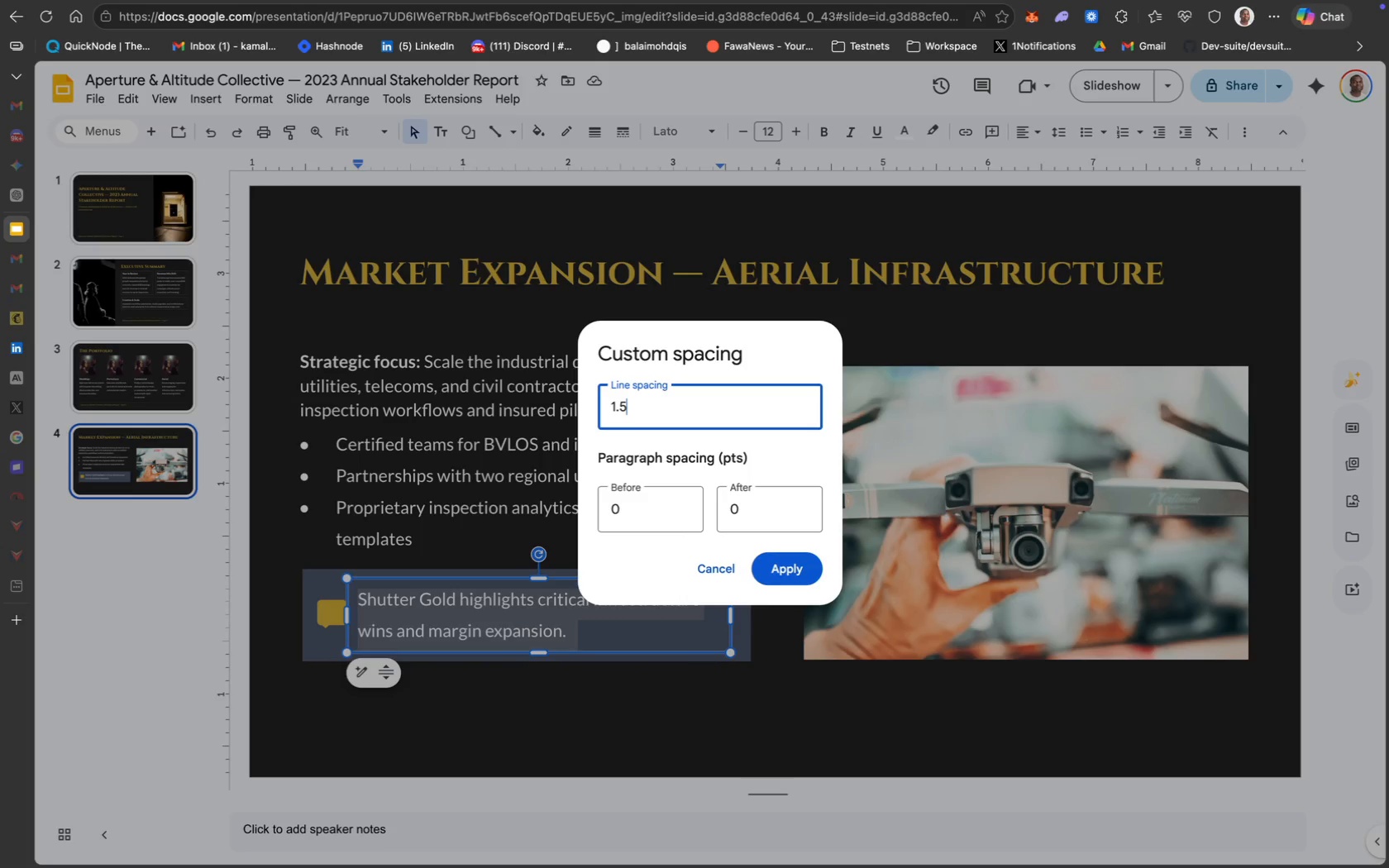 
key(ArrowRight)
 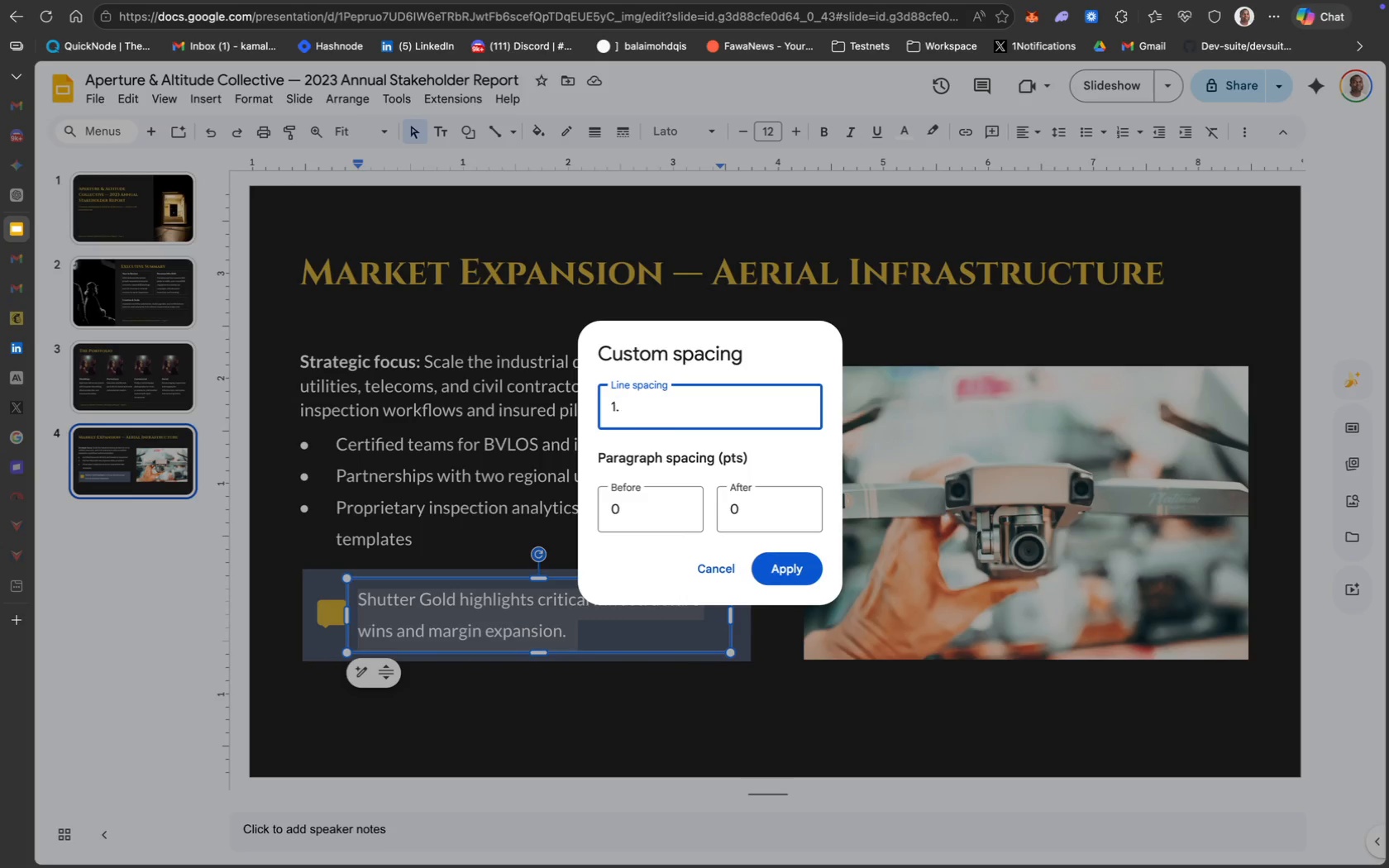 
key(Backspace)
 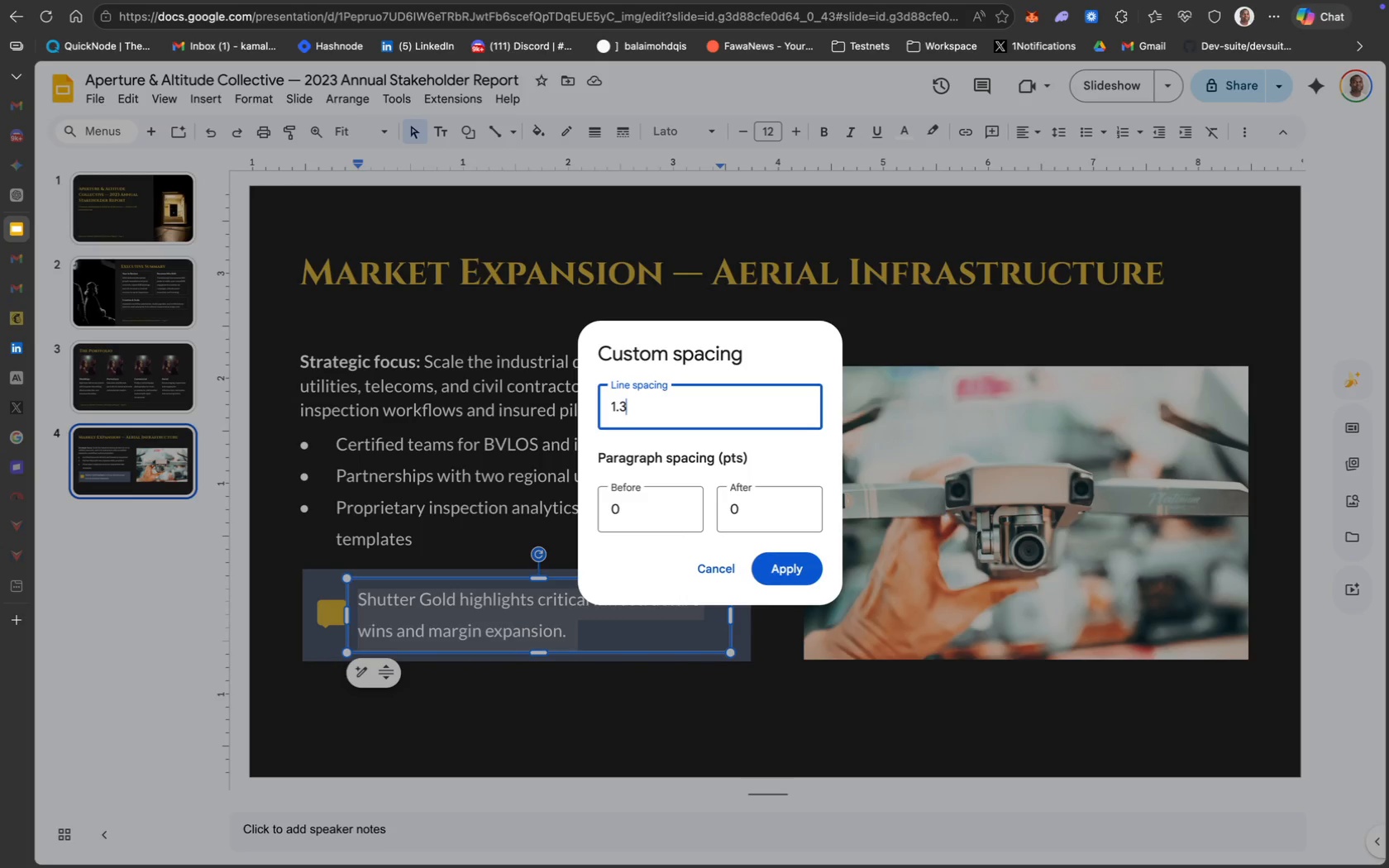 
key(3)
 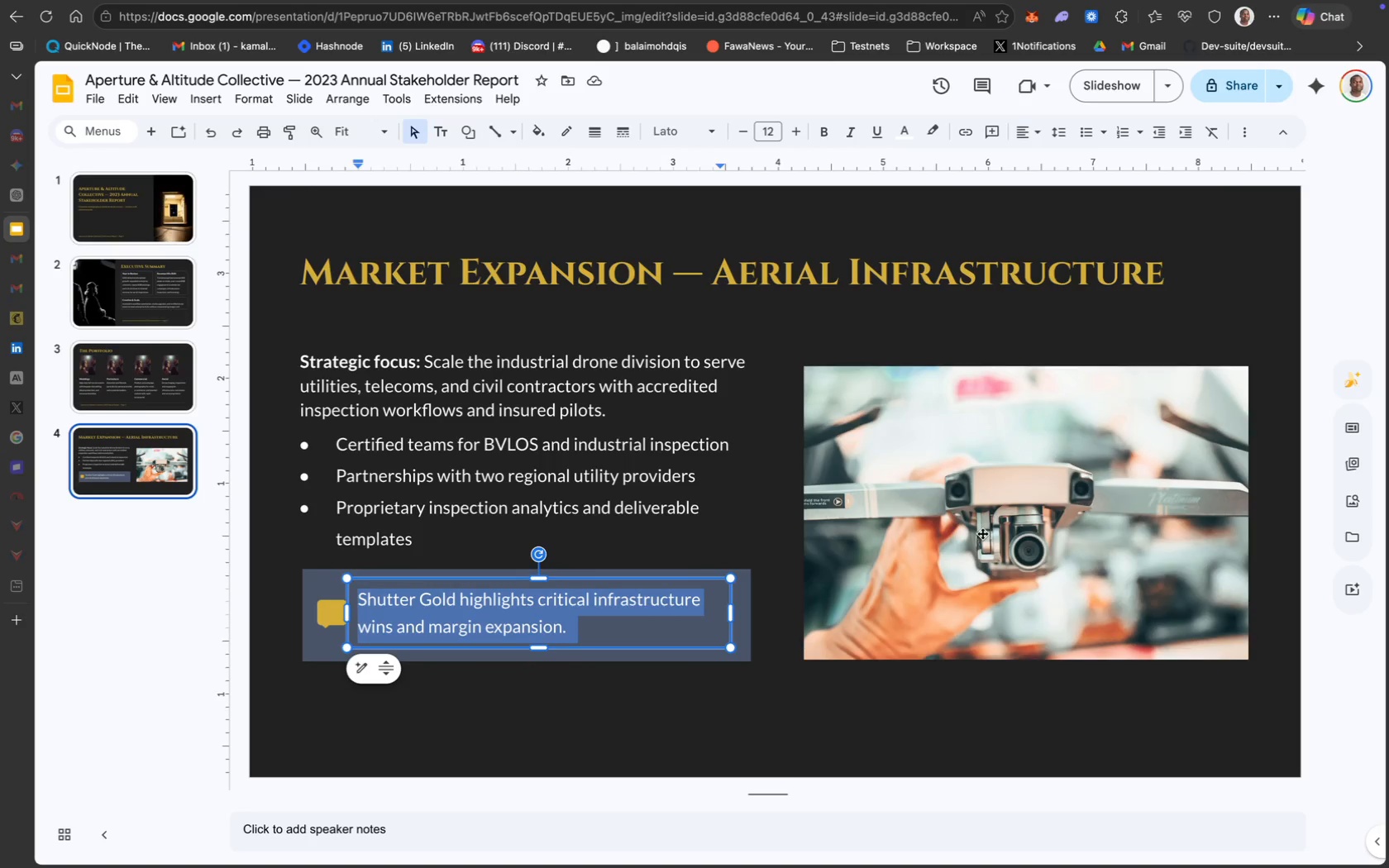 
wait(66.0)
 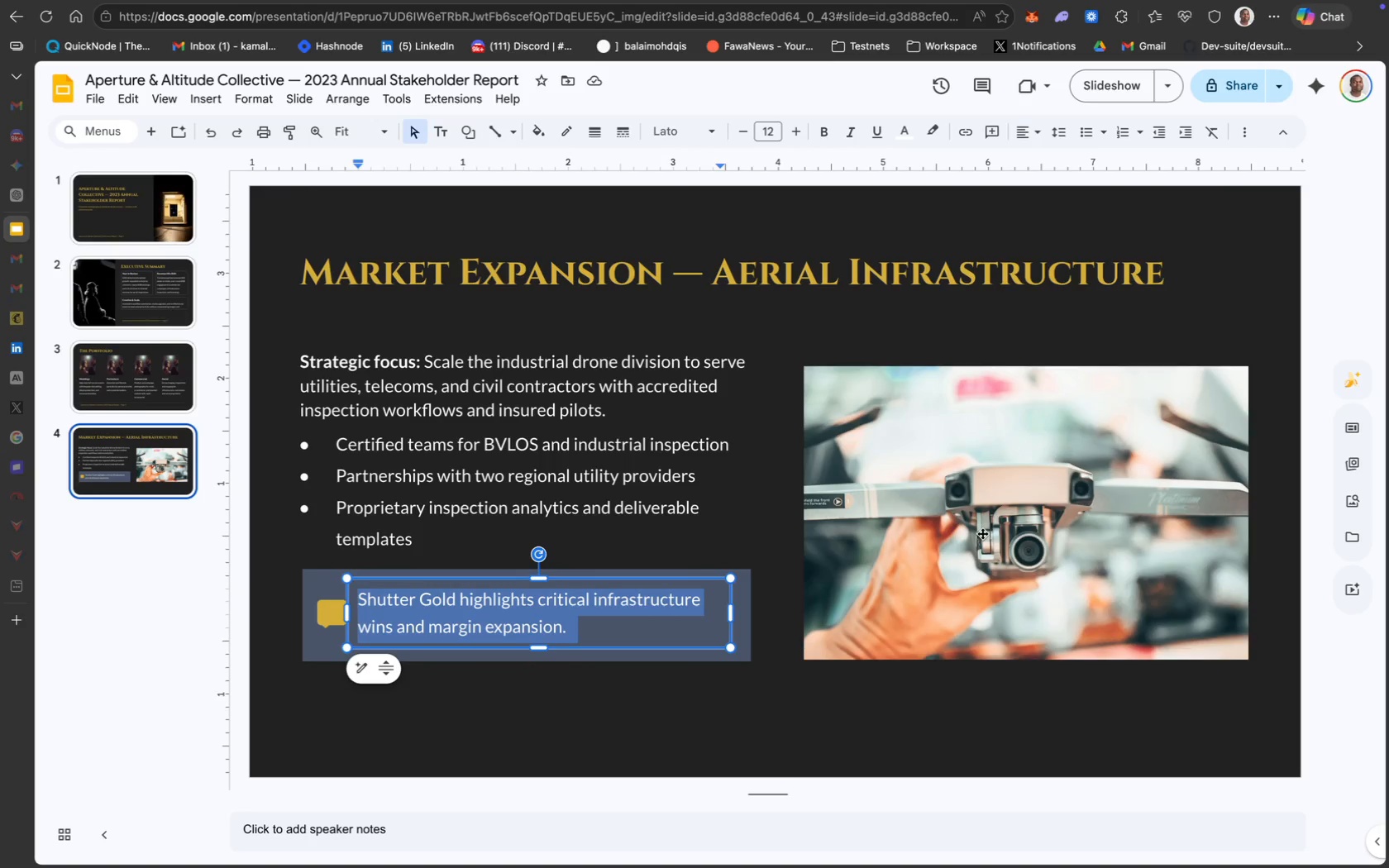 
left_click([674, 703])
 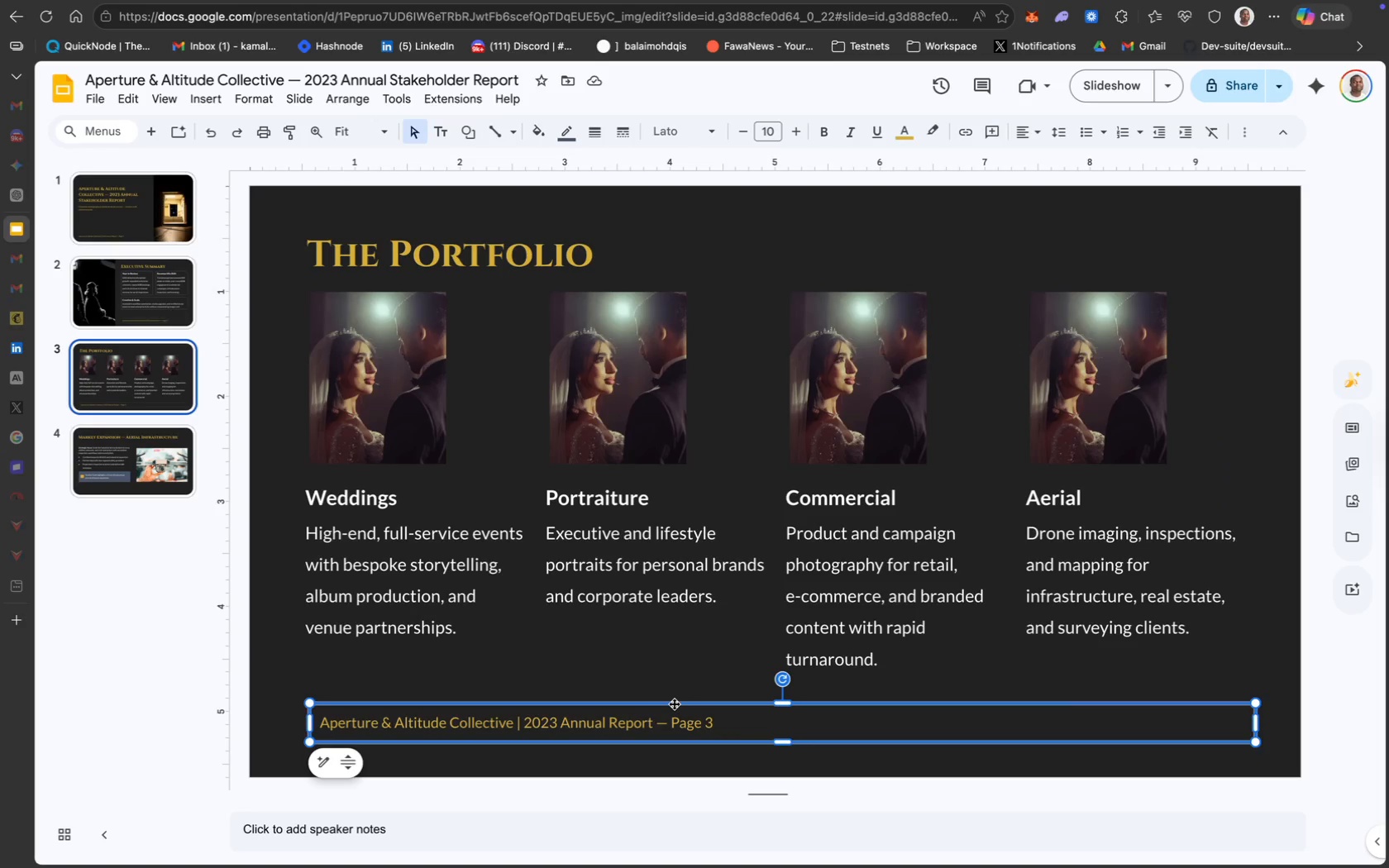 
key(Meta+C)
 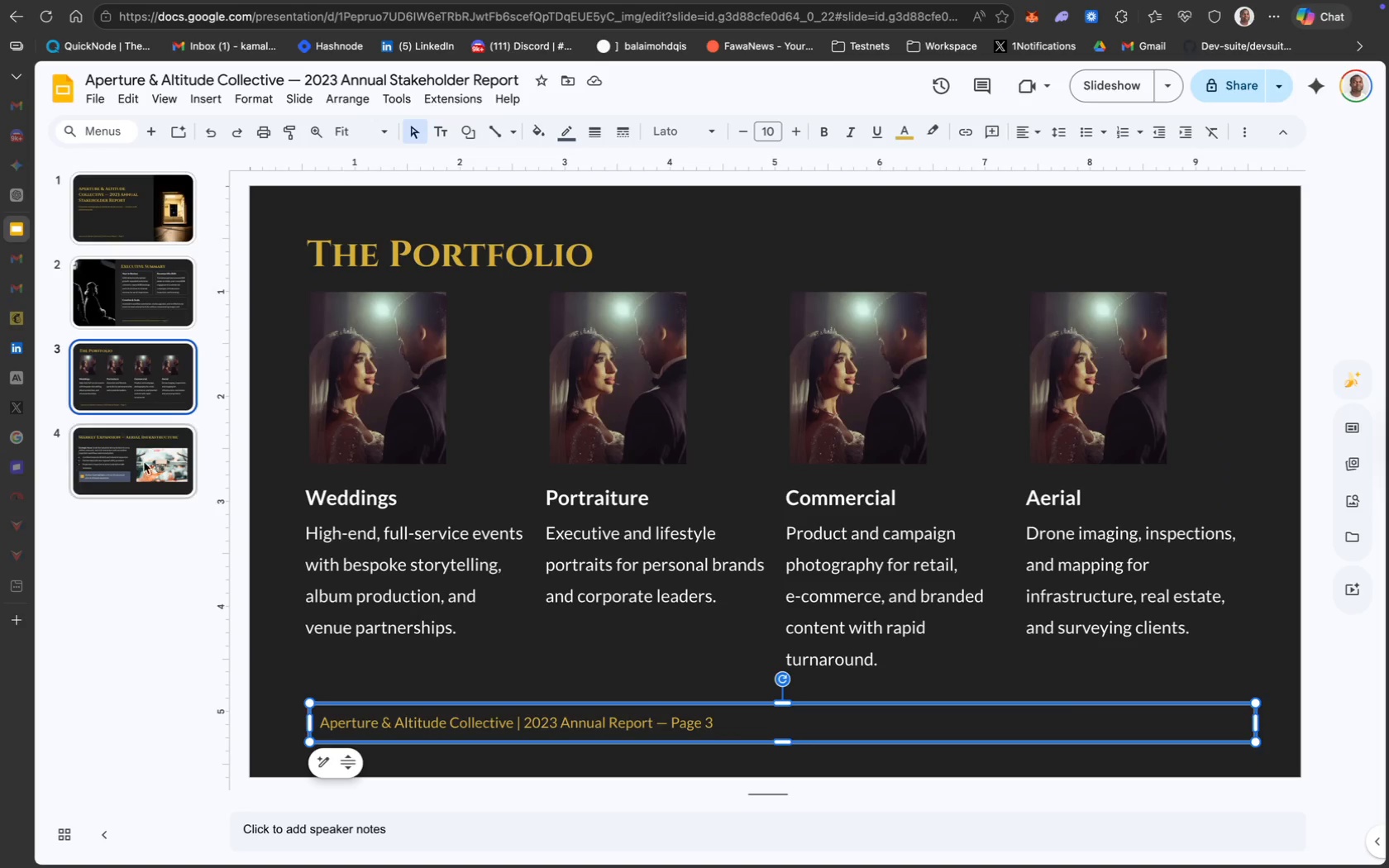 
left_click([144, 465])
 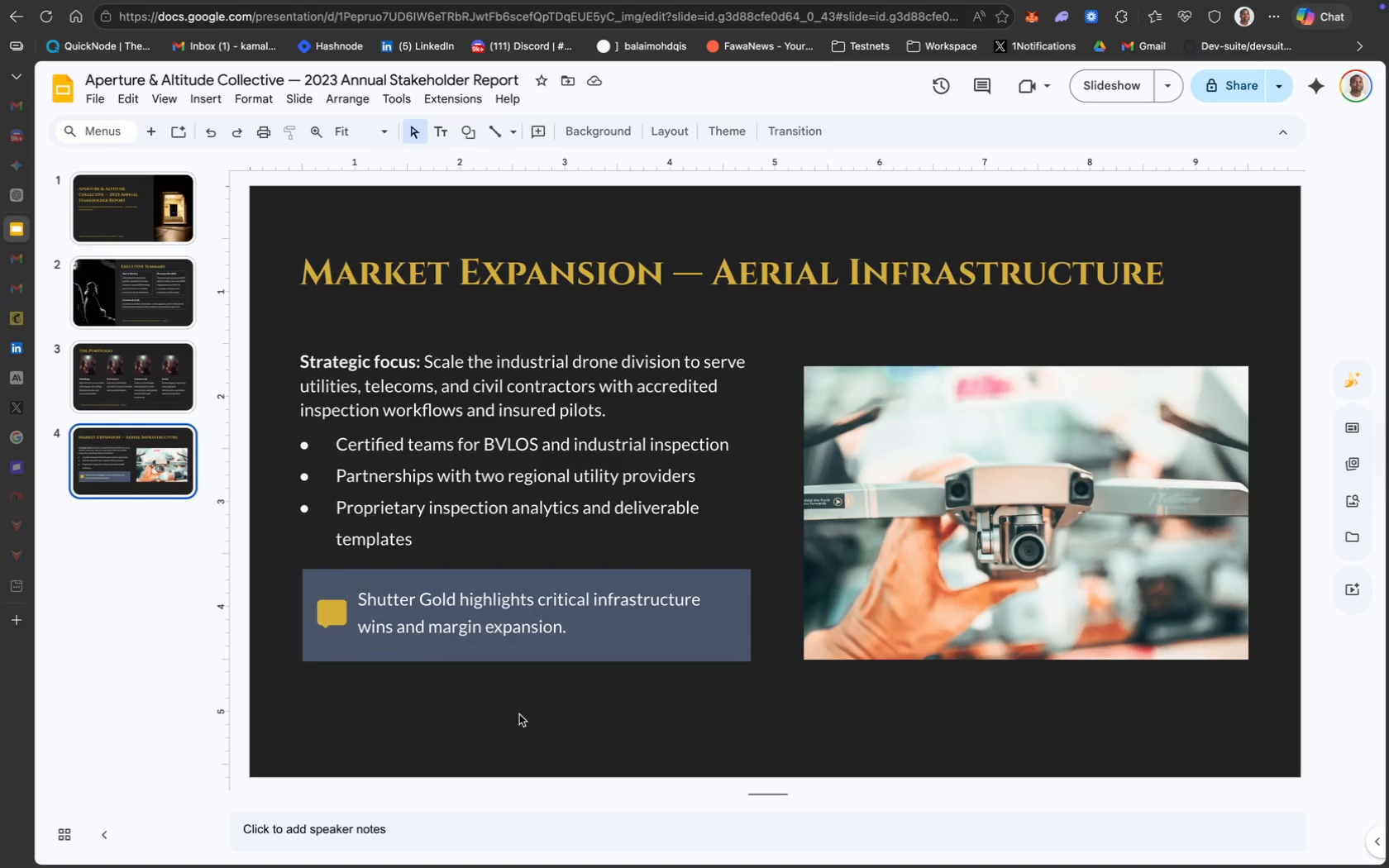 
left_click([512, 713])
 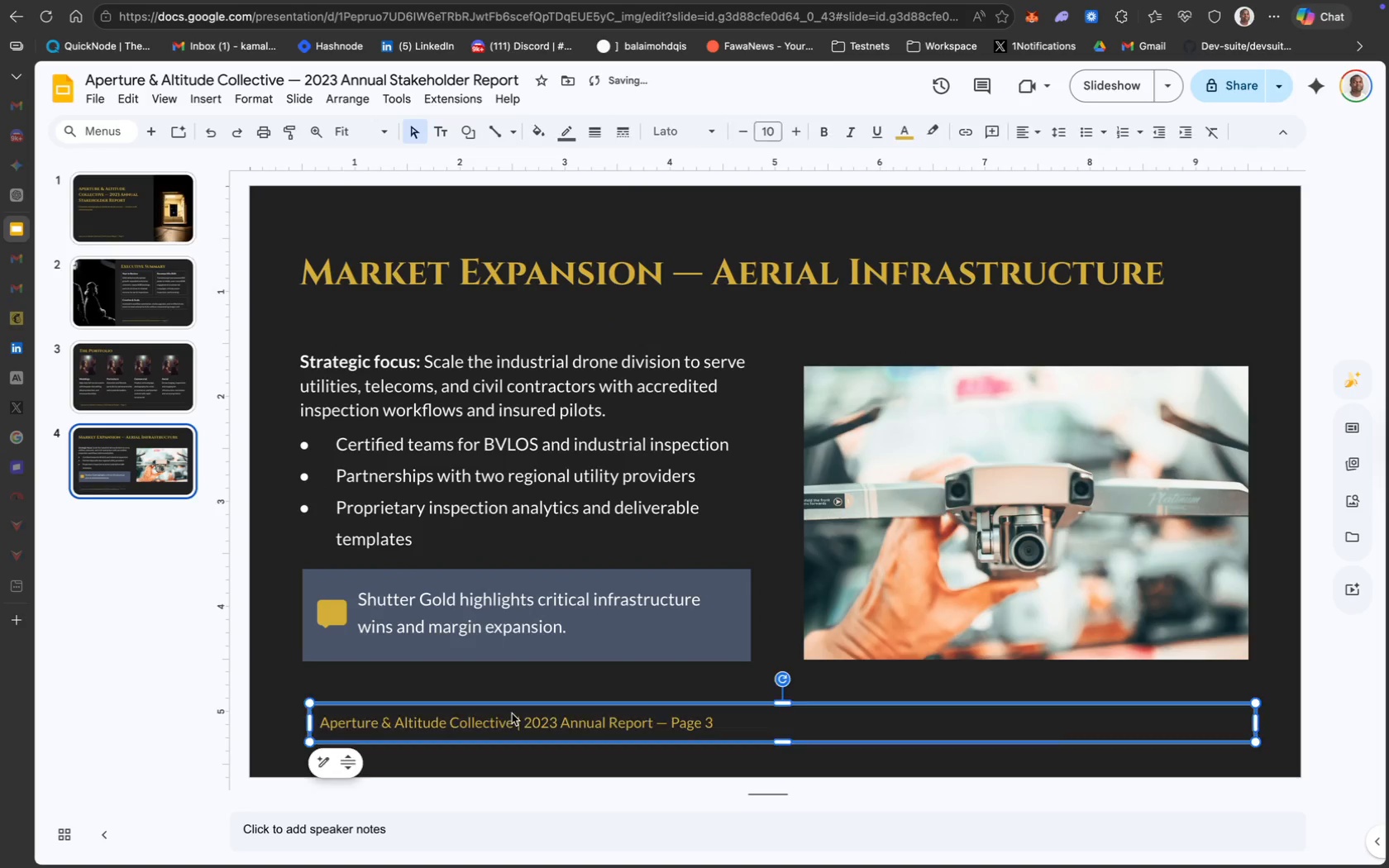 
key(Meta+CommandLeft)
 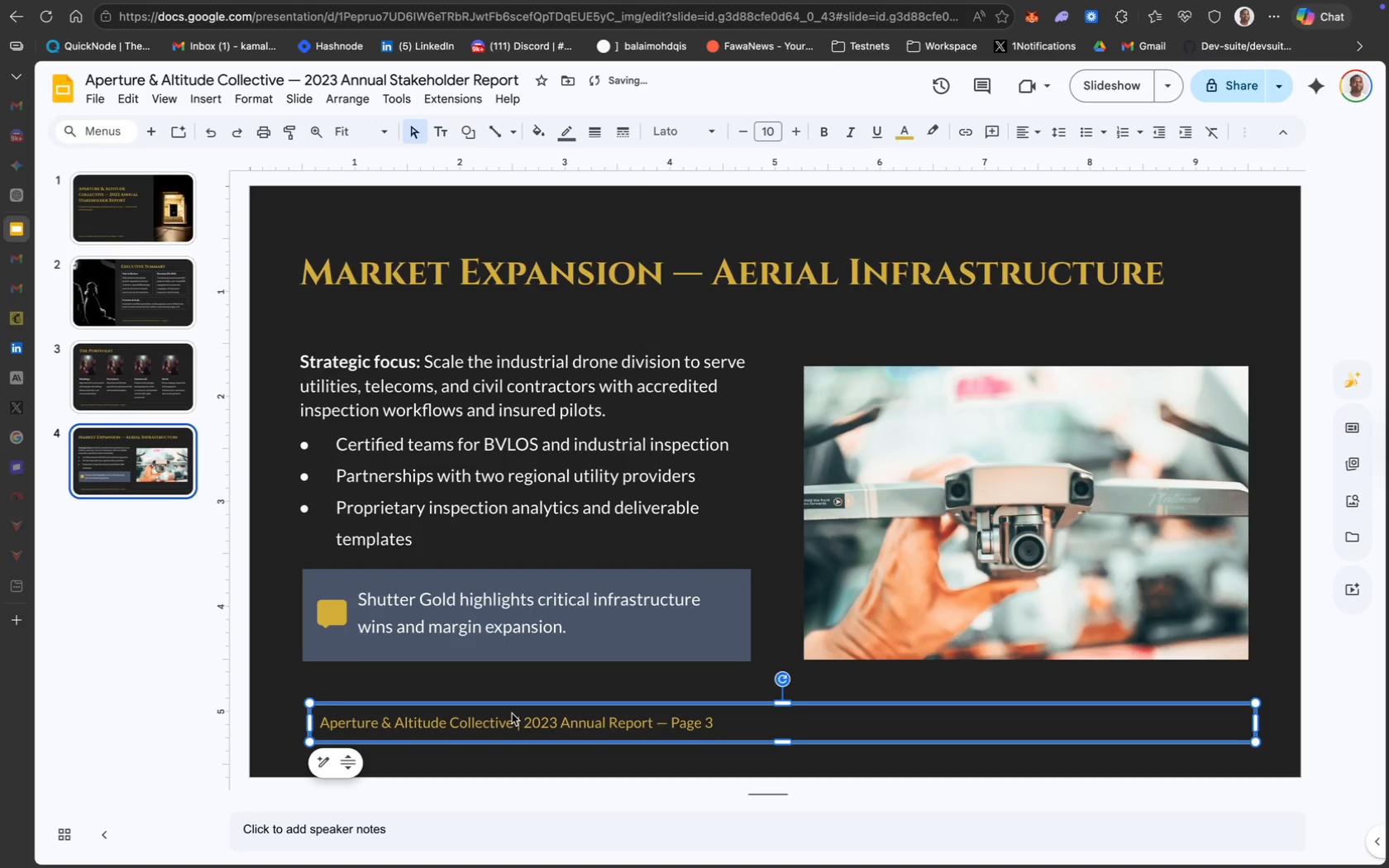 
key(Meta+V)
 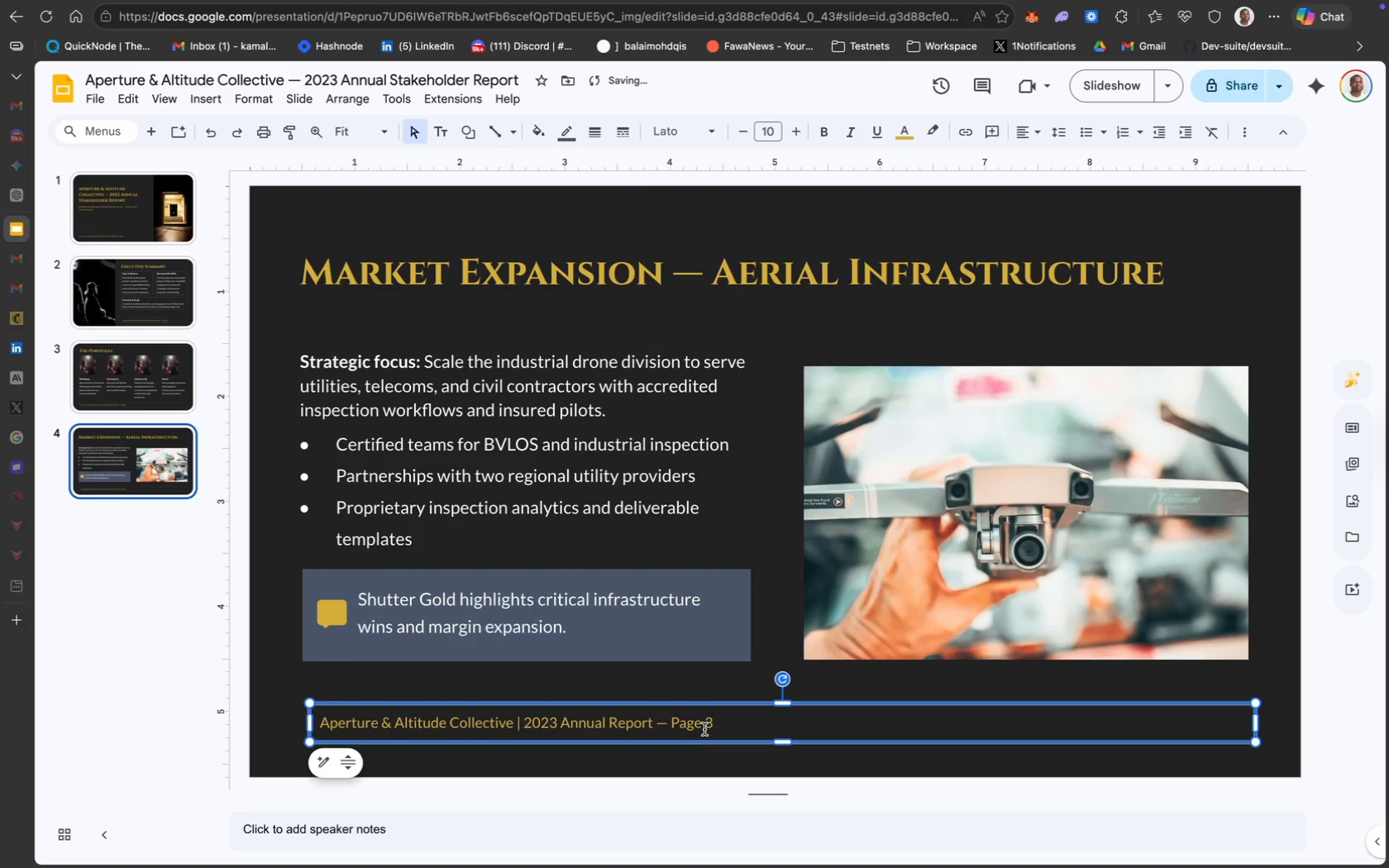 
left_click([706, 728])
 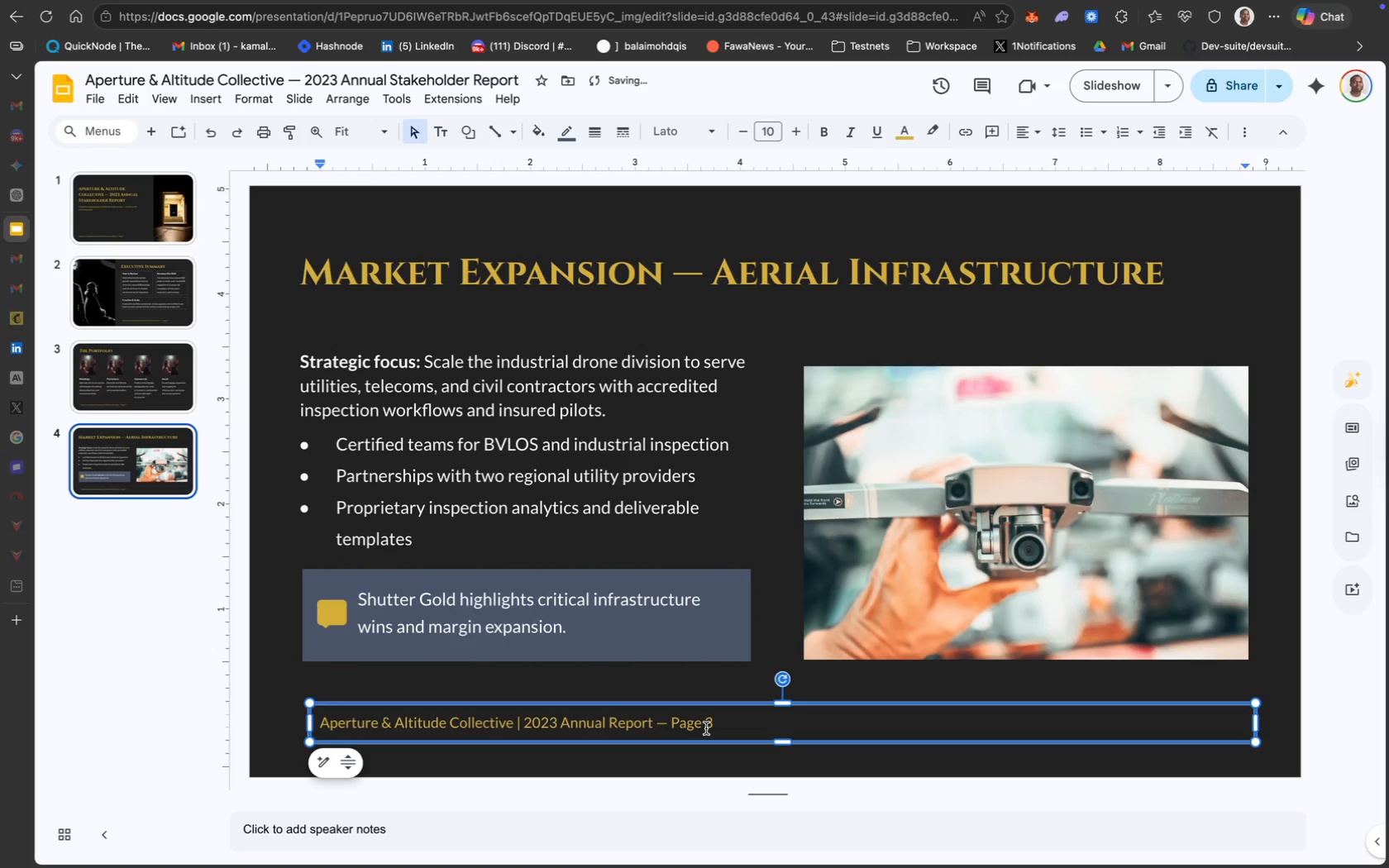 
key(ArrowRight)
 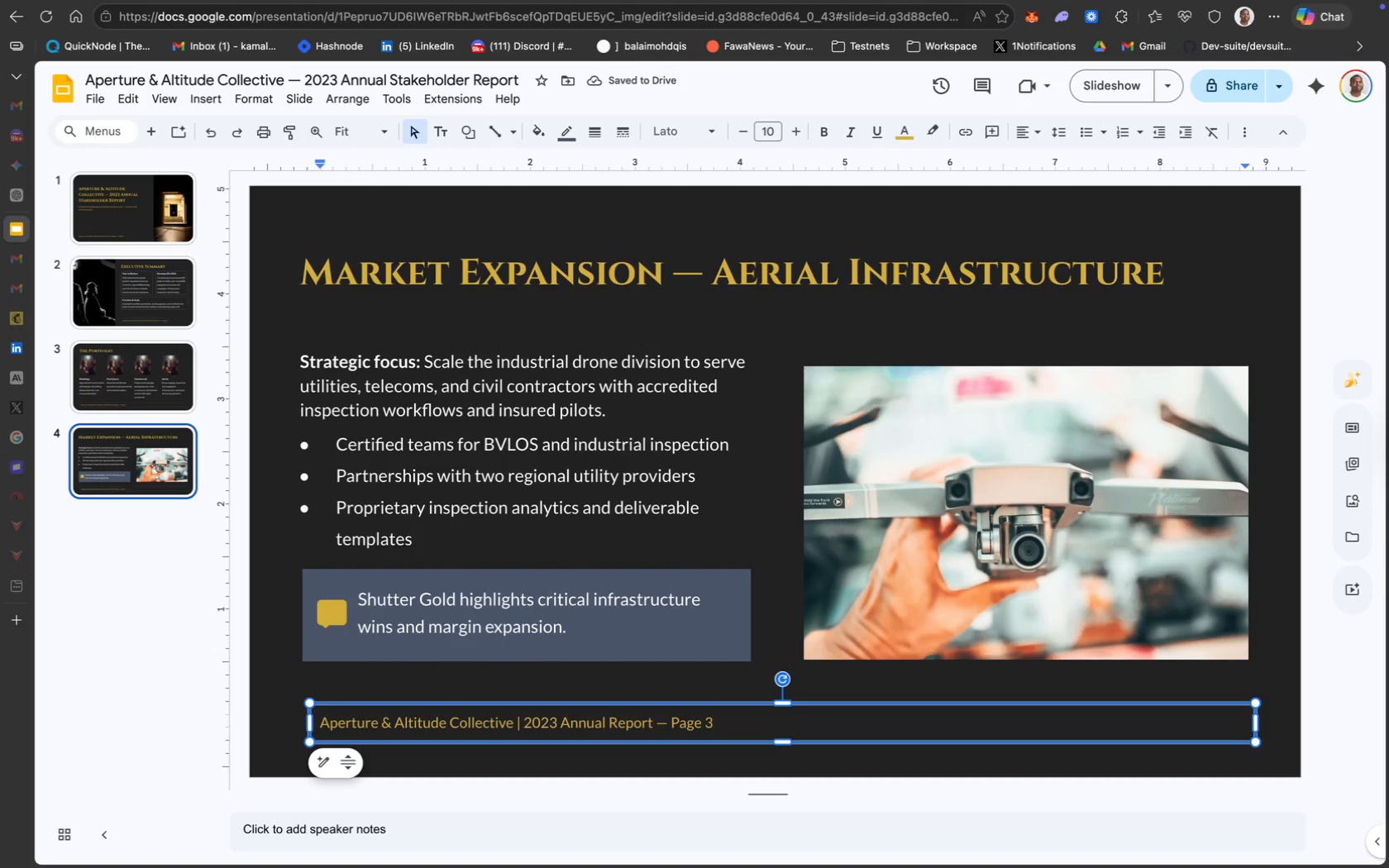 
key(Backspace)
 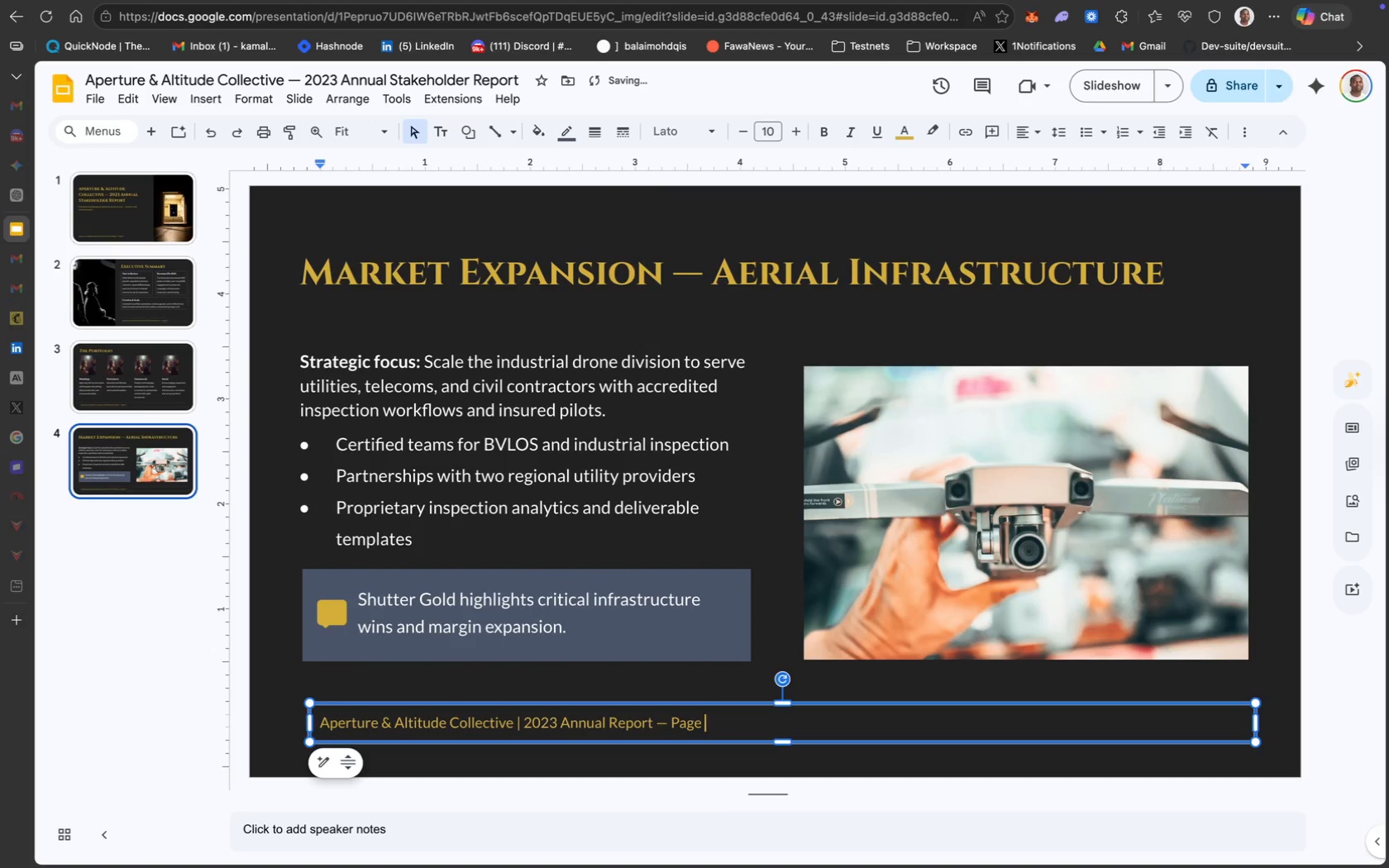 
key(4)
 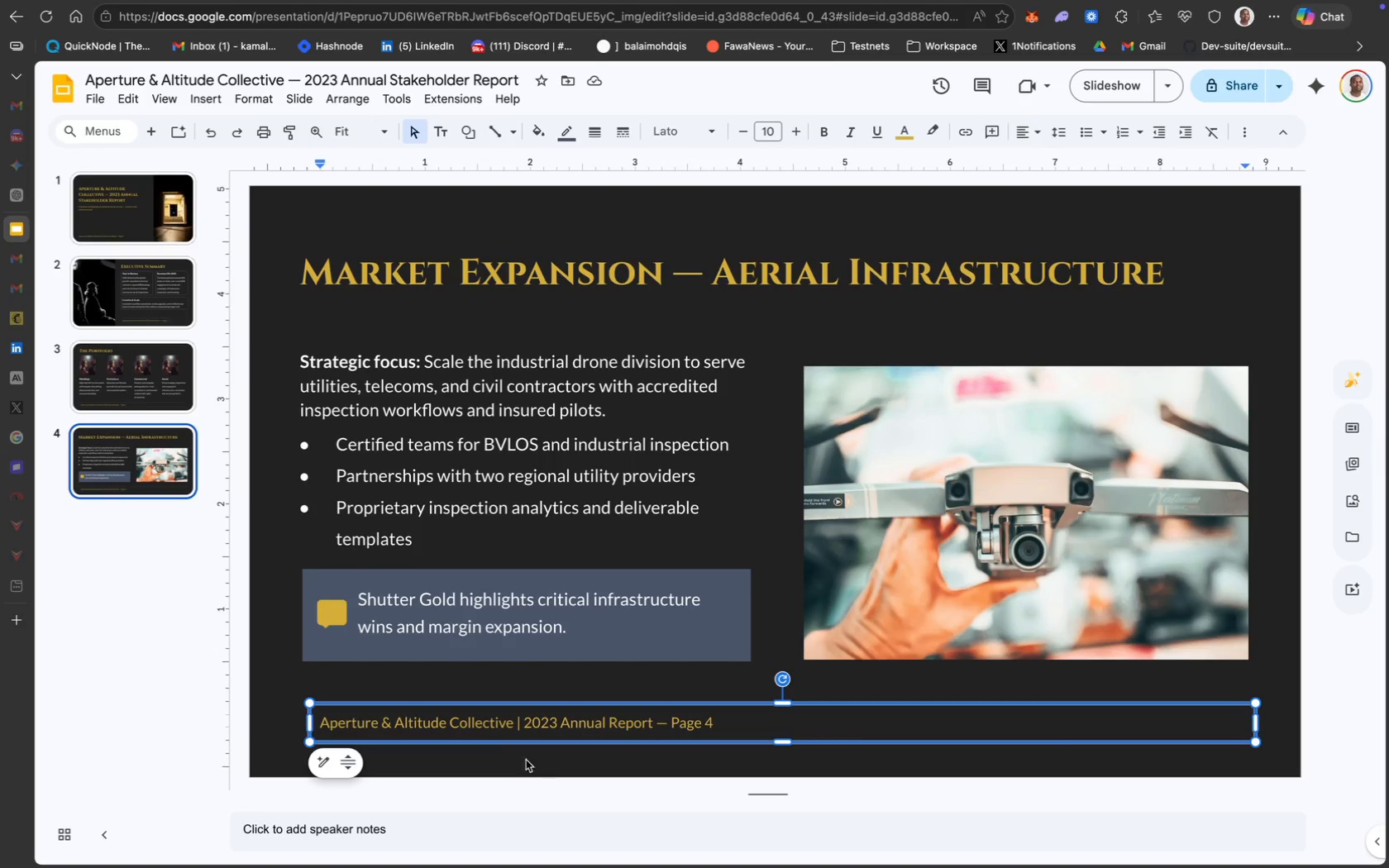 
wait(7.46)
 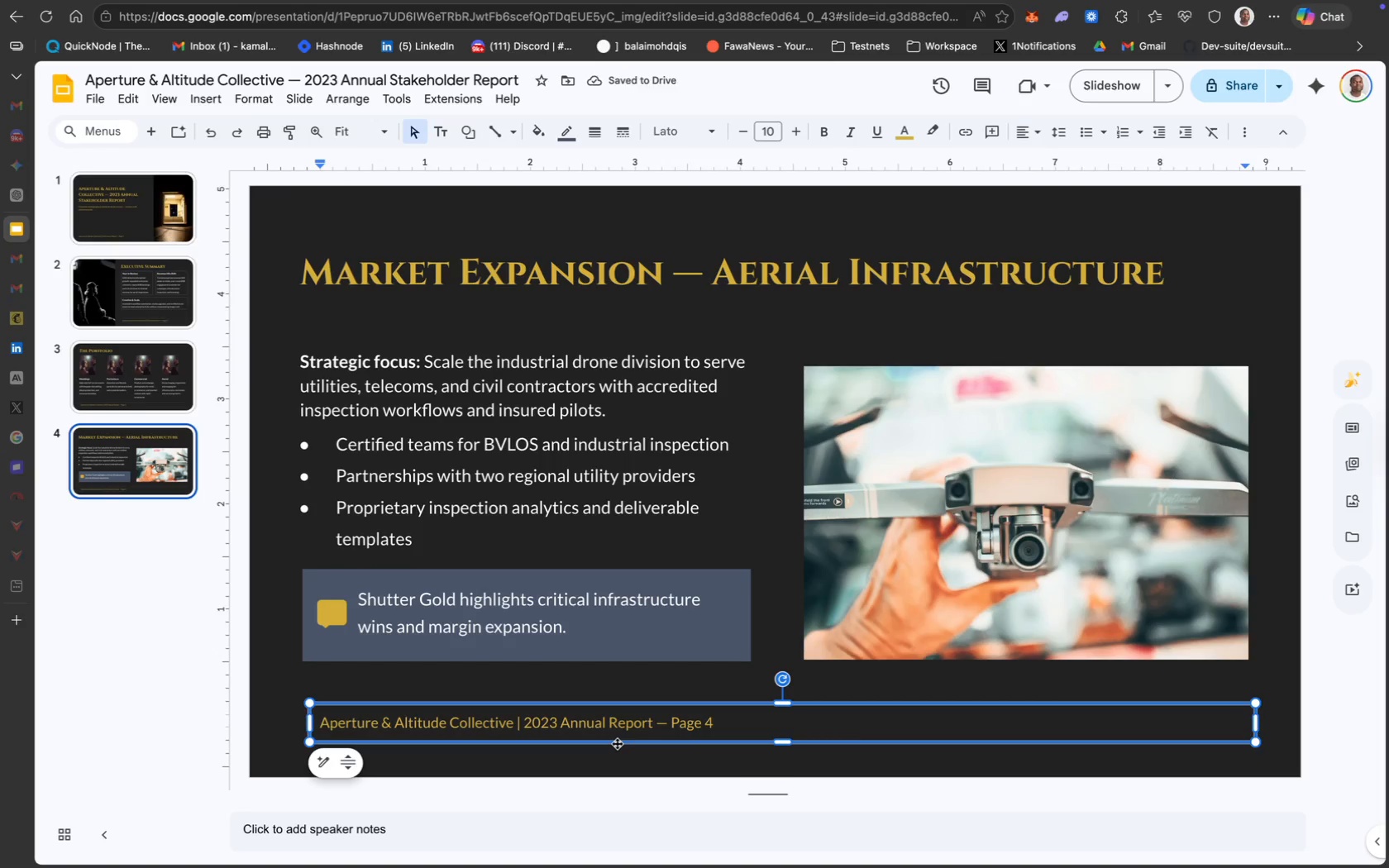 
left_click_drag(start_coordinate=[516, 706], to_coordinate=[511, 706])
 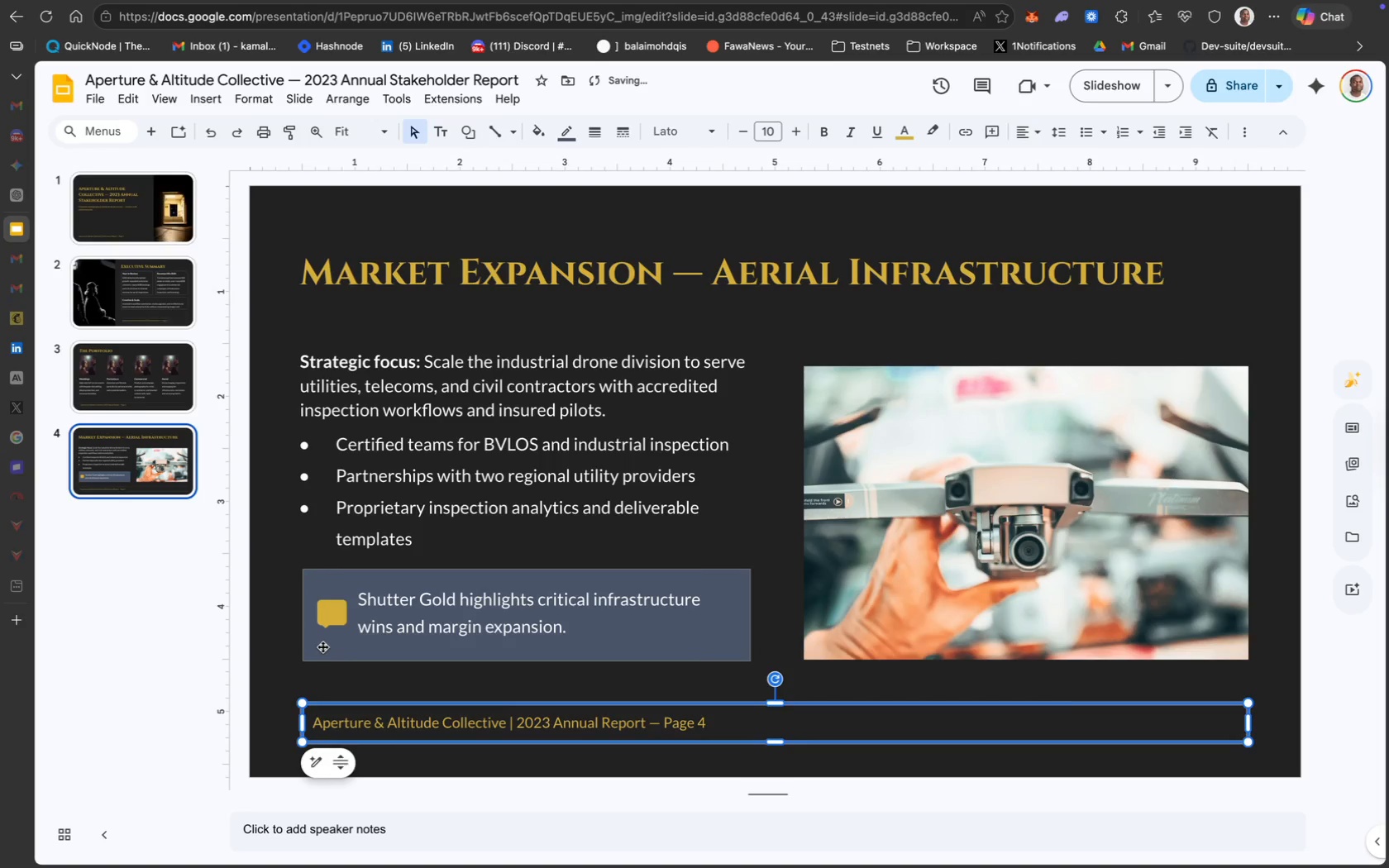 
hold_key(key=ShiftLeft, duration=4.09)
left_click([317, 517])
 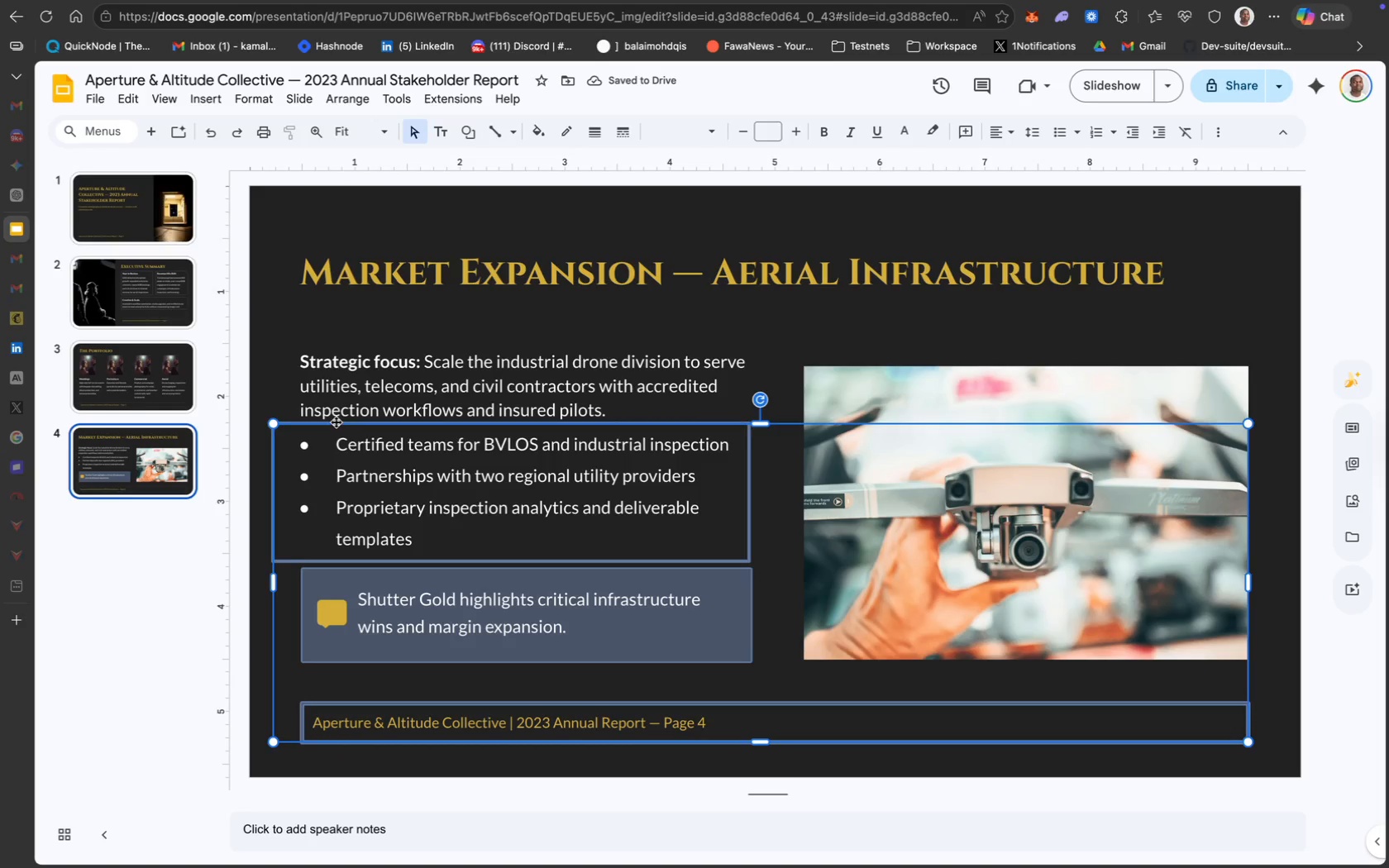 
left_click([334, 407])
 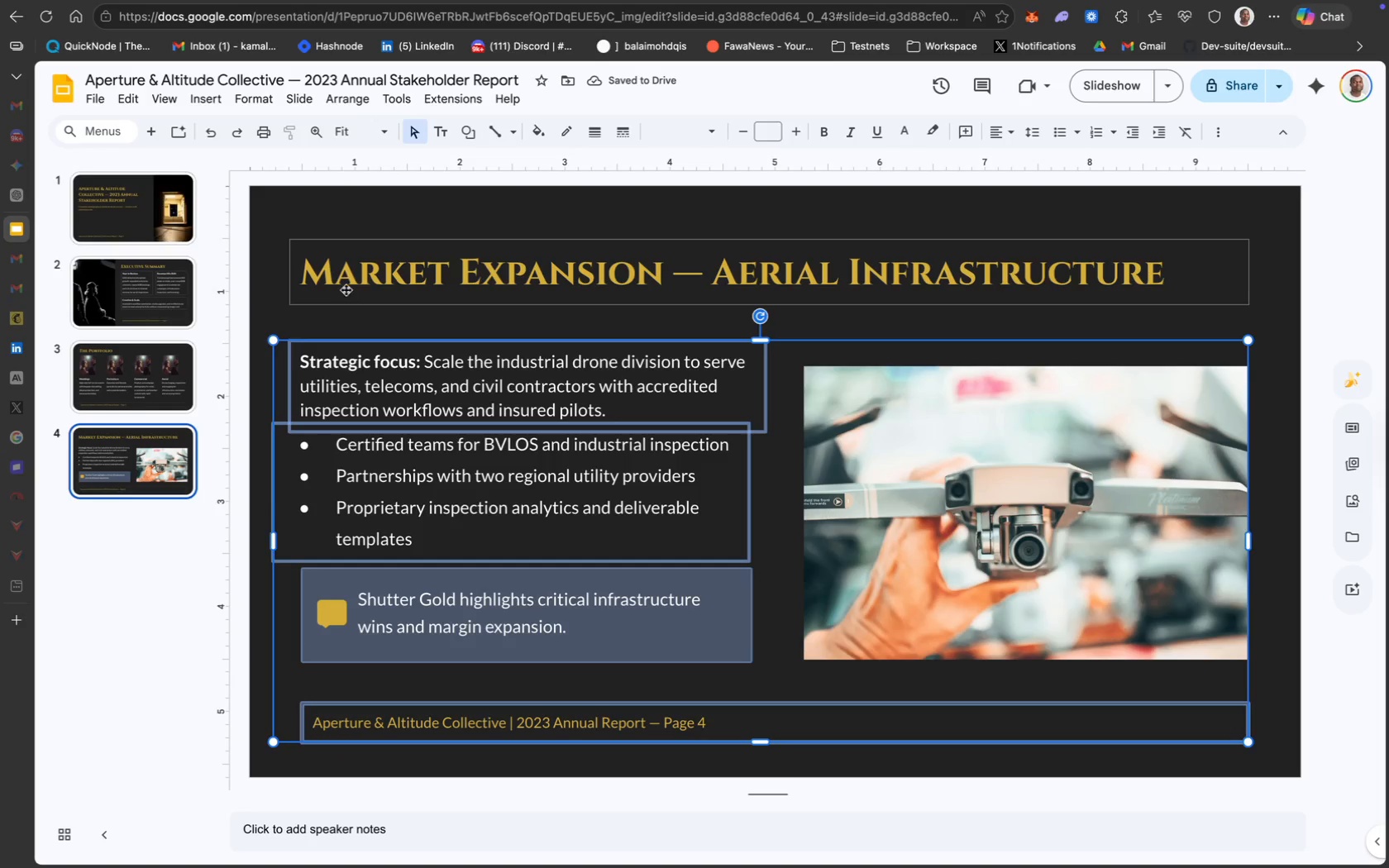 
left_click([346, 288])
 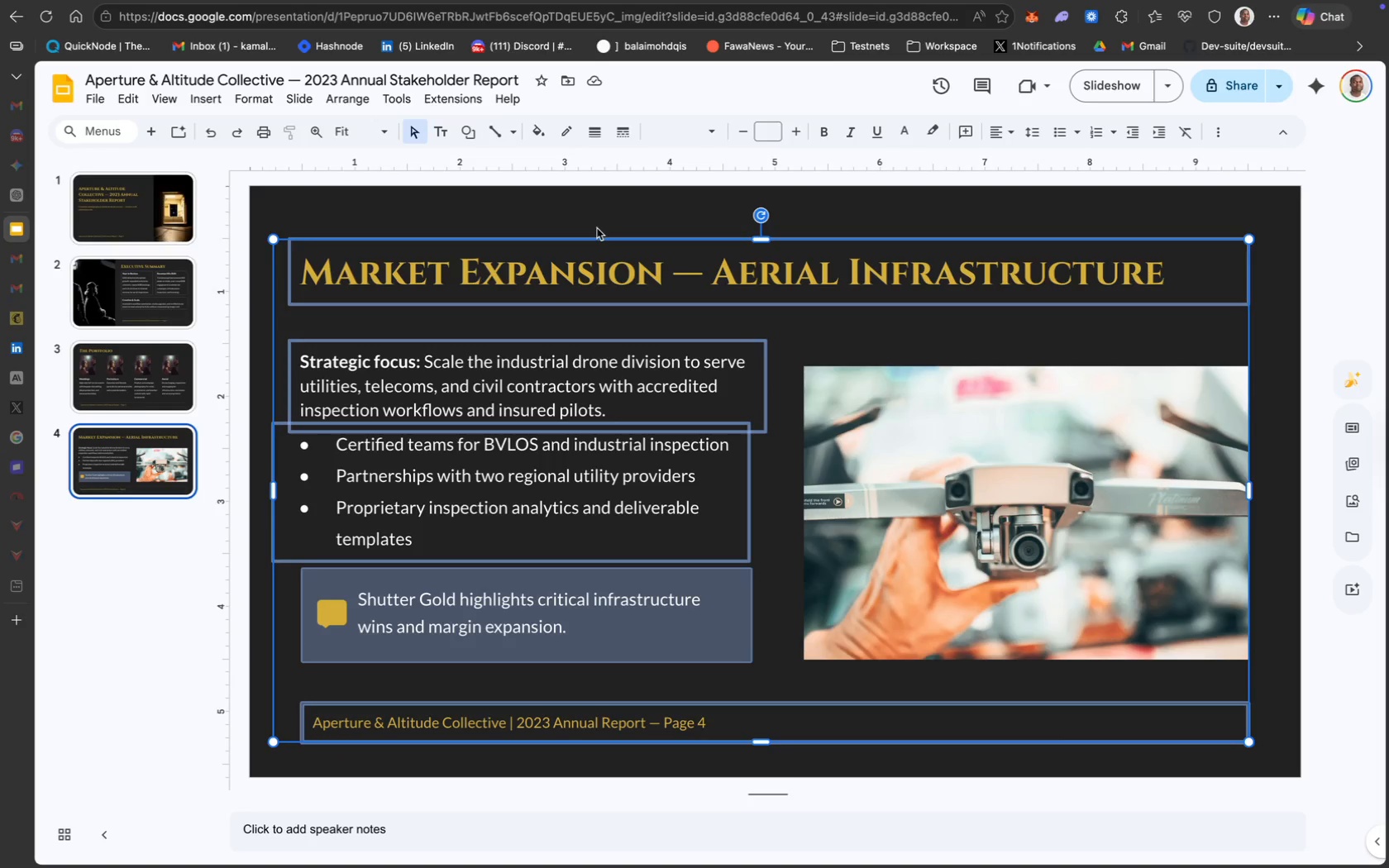 
mouse_move([554, 231])
 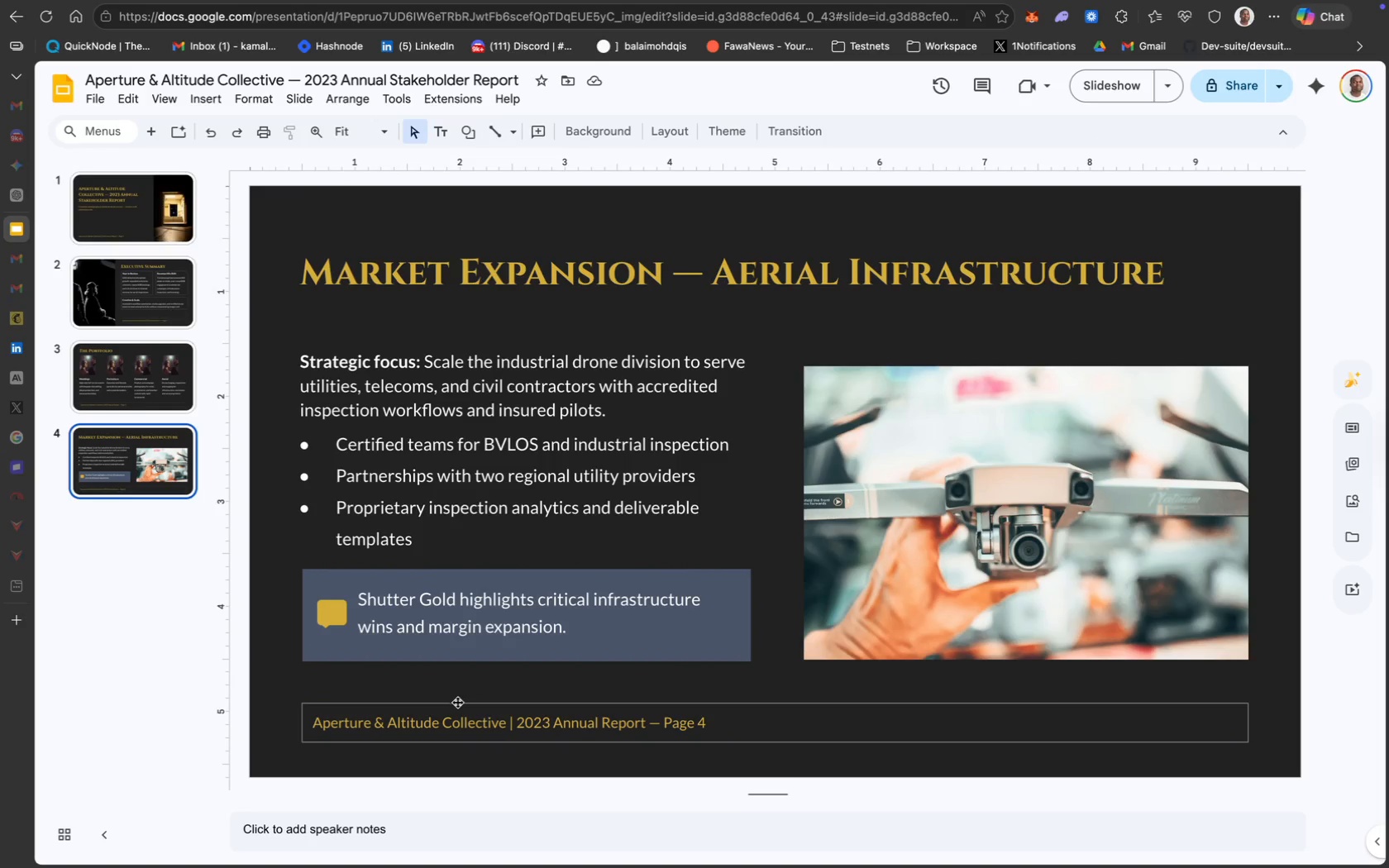 
left_click_drag(start_coordinate=[457, 703], to_coordinate=[446, 703])
 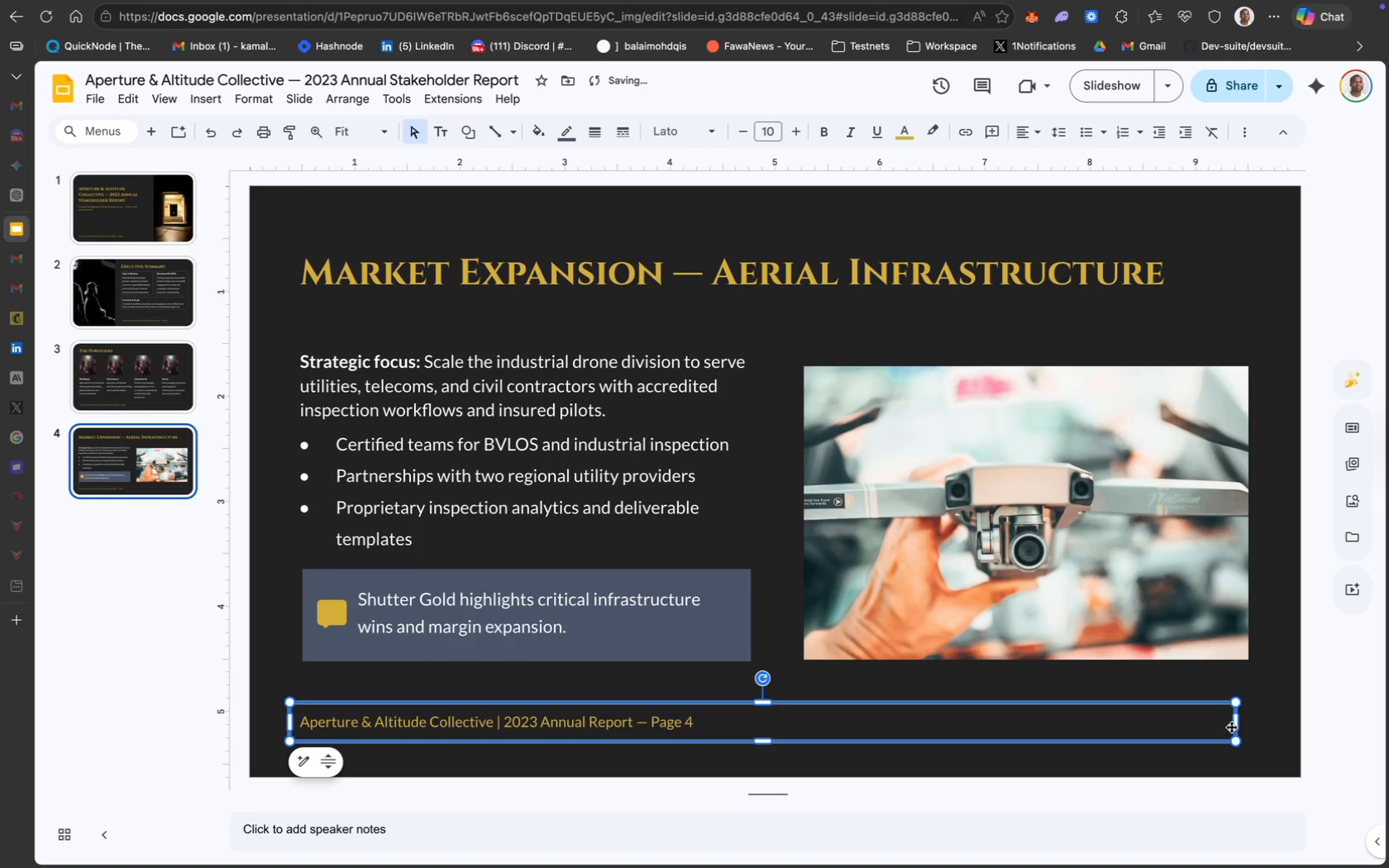 
left_click_drag(start_coordinate=[1234, 726], to_coordinate=[1248, 726])
 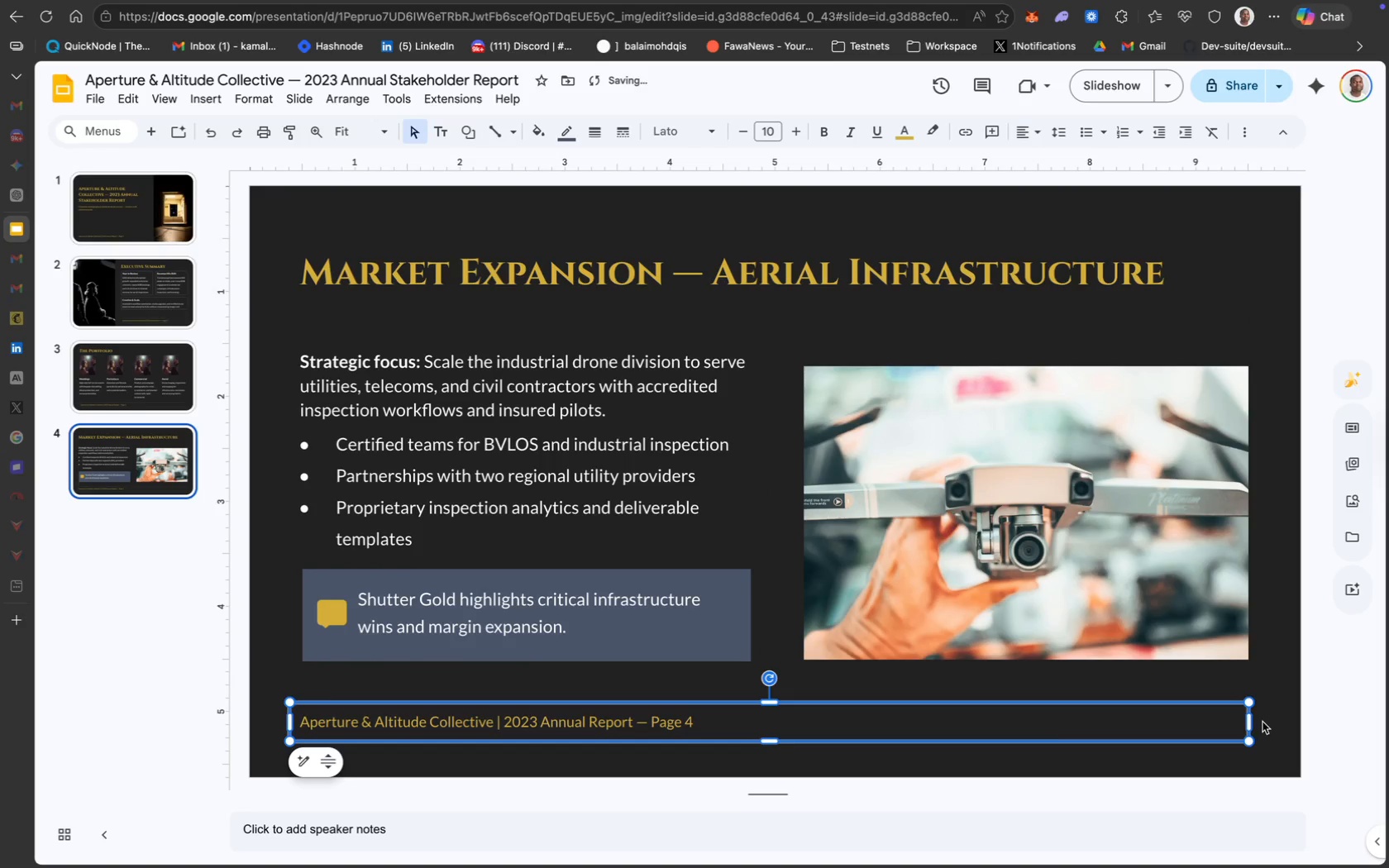 
left_click([1263, 722])
 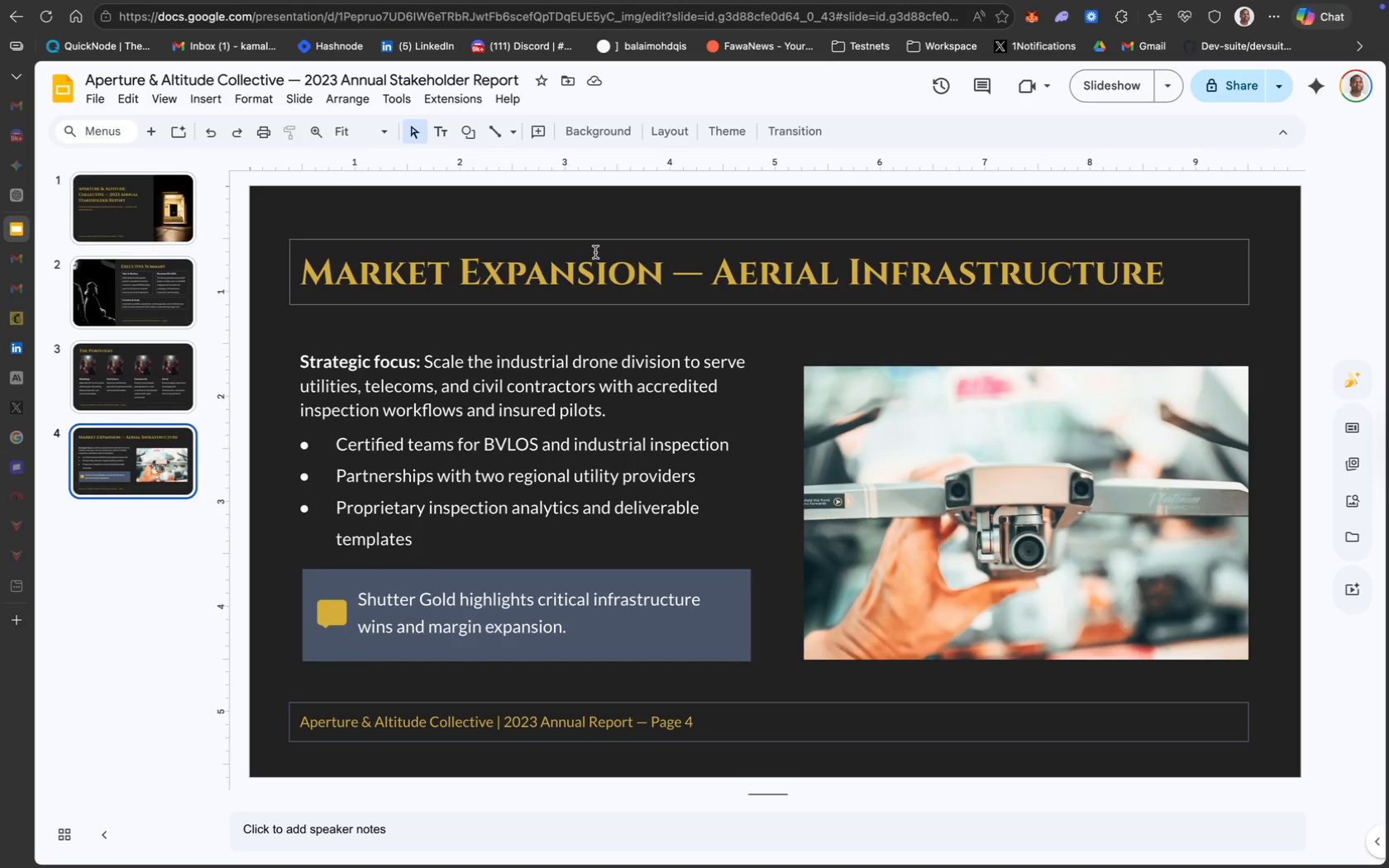 
wait(10.68)
 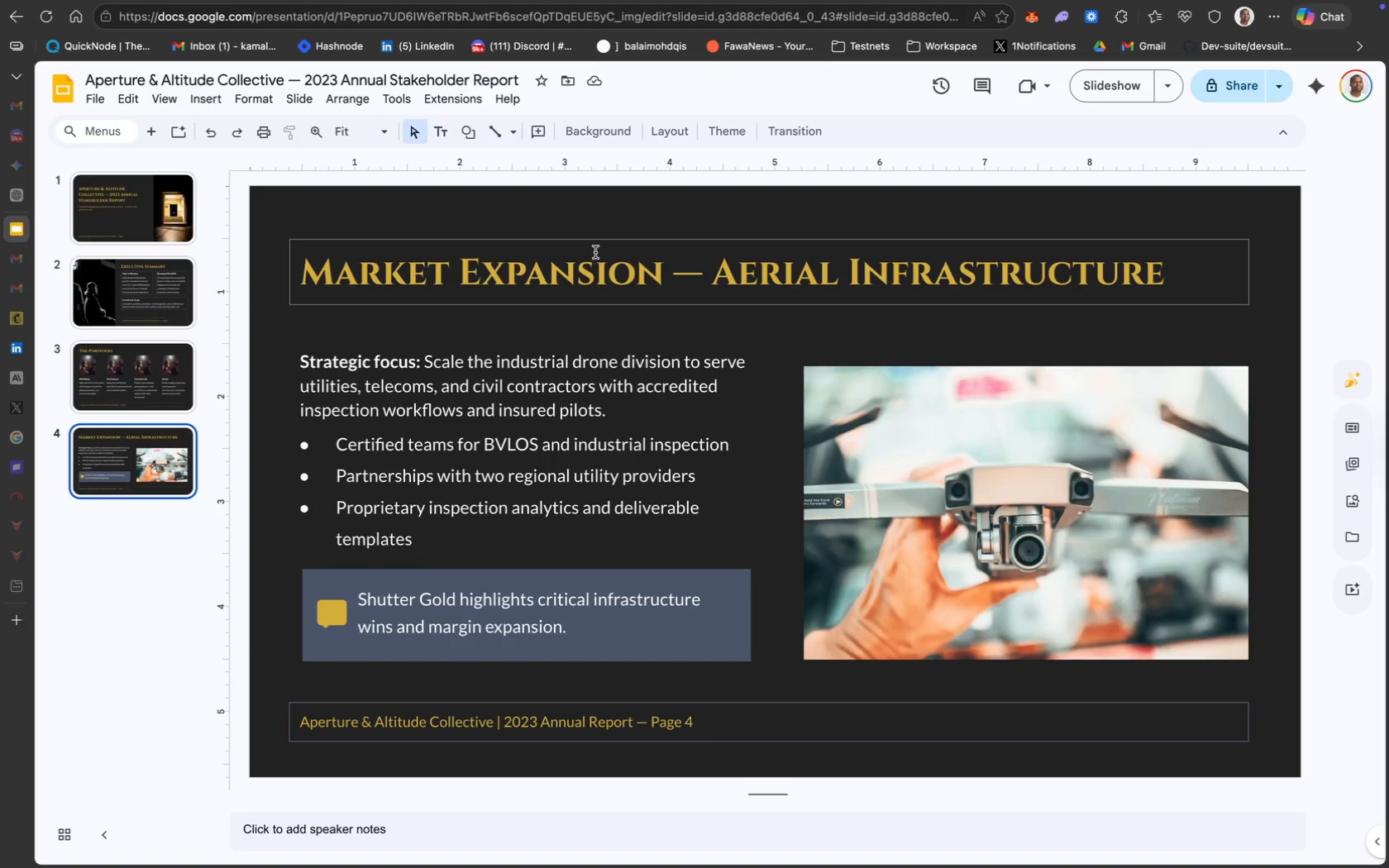 
left_click_drag(start_coordinate=[272, 210], to_coordinate=[1198, 740])
 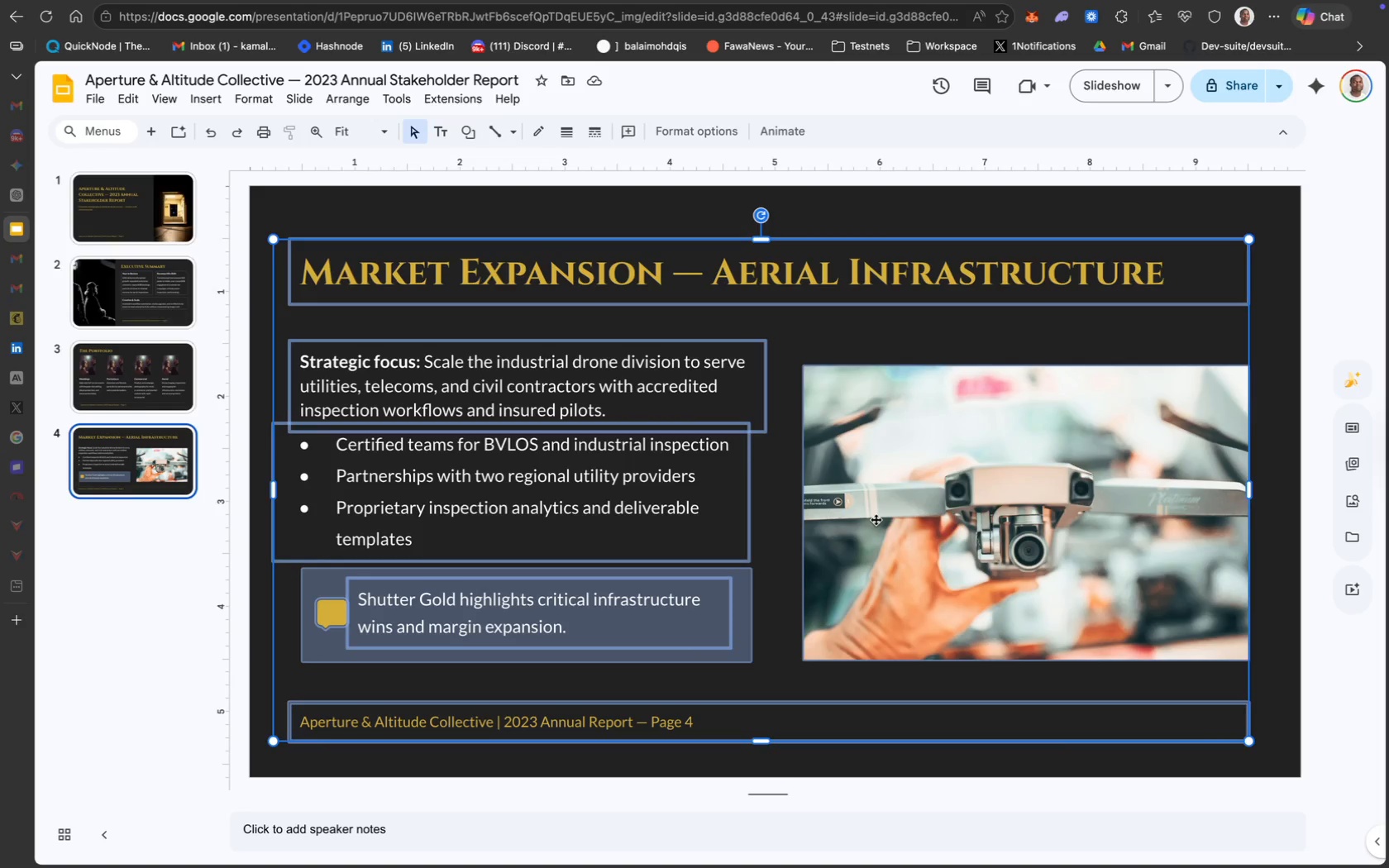 
left_click_drag(start_coordinate=[876, 519], to_coordinate=[887, 509])
 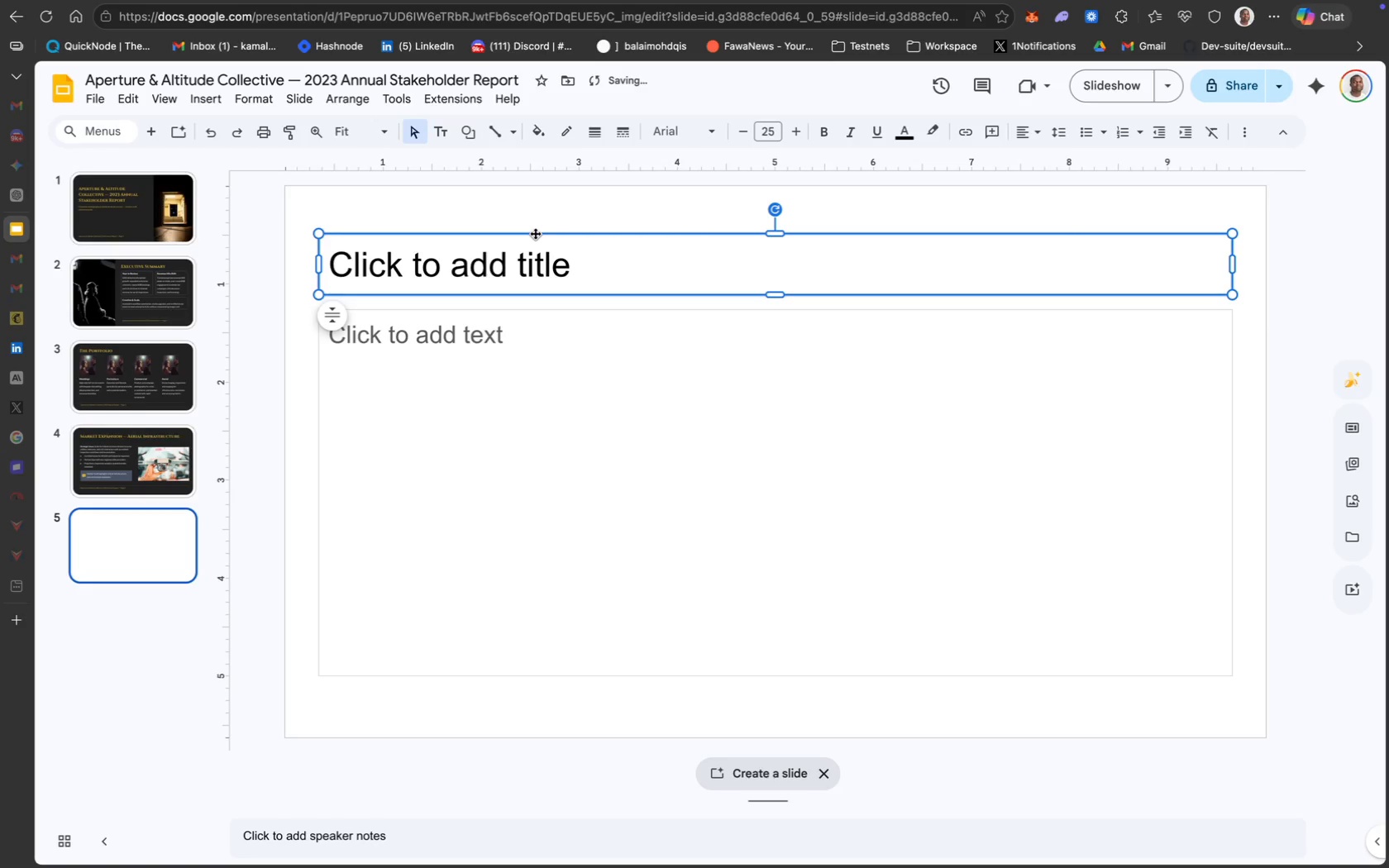 
wait(5.9)
 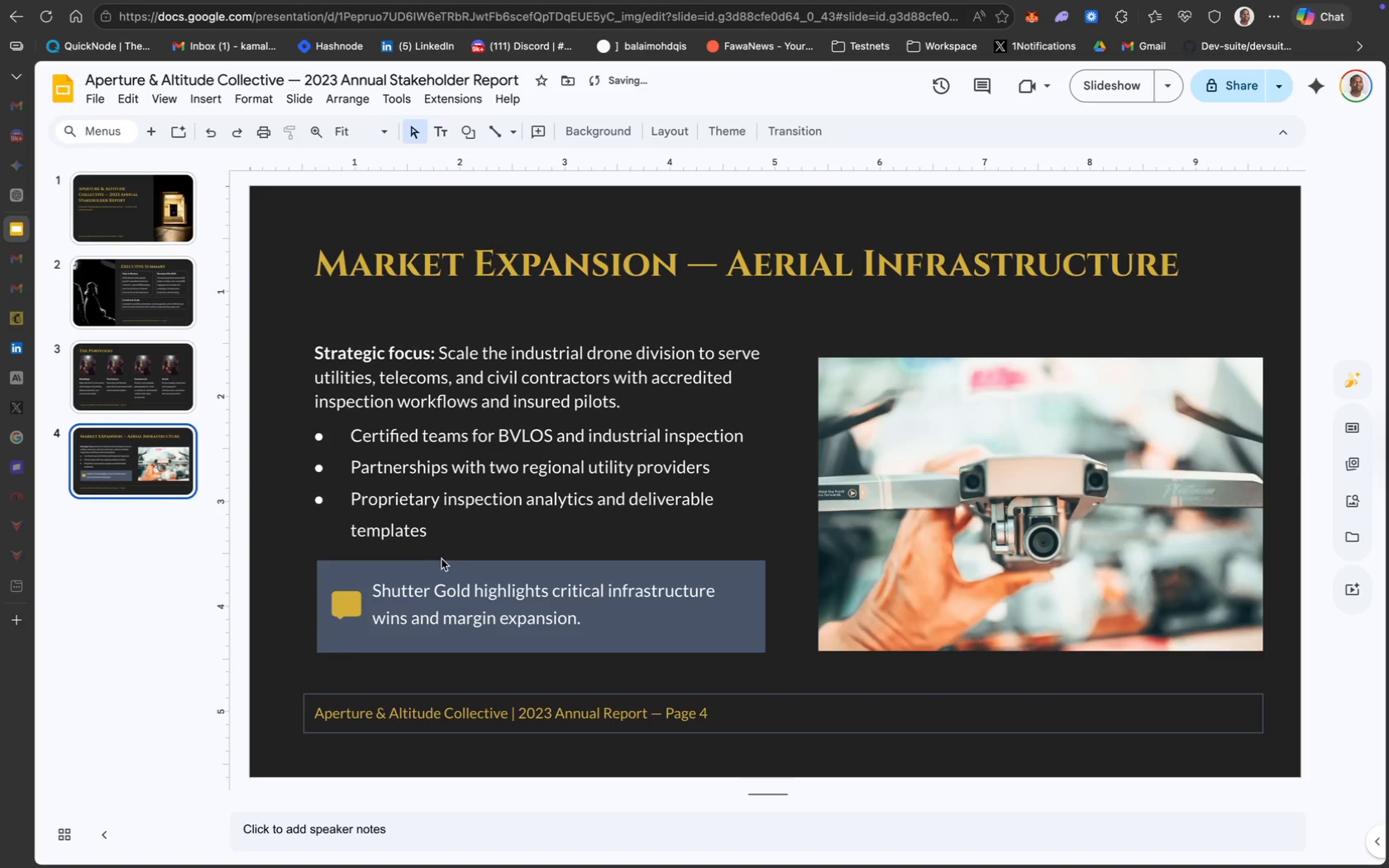 
right_click([539, 234])
 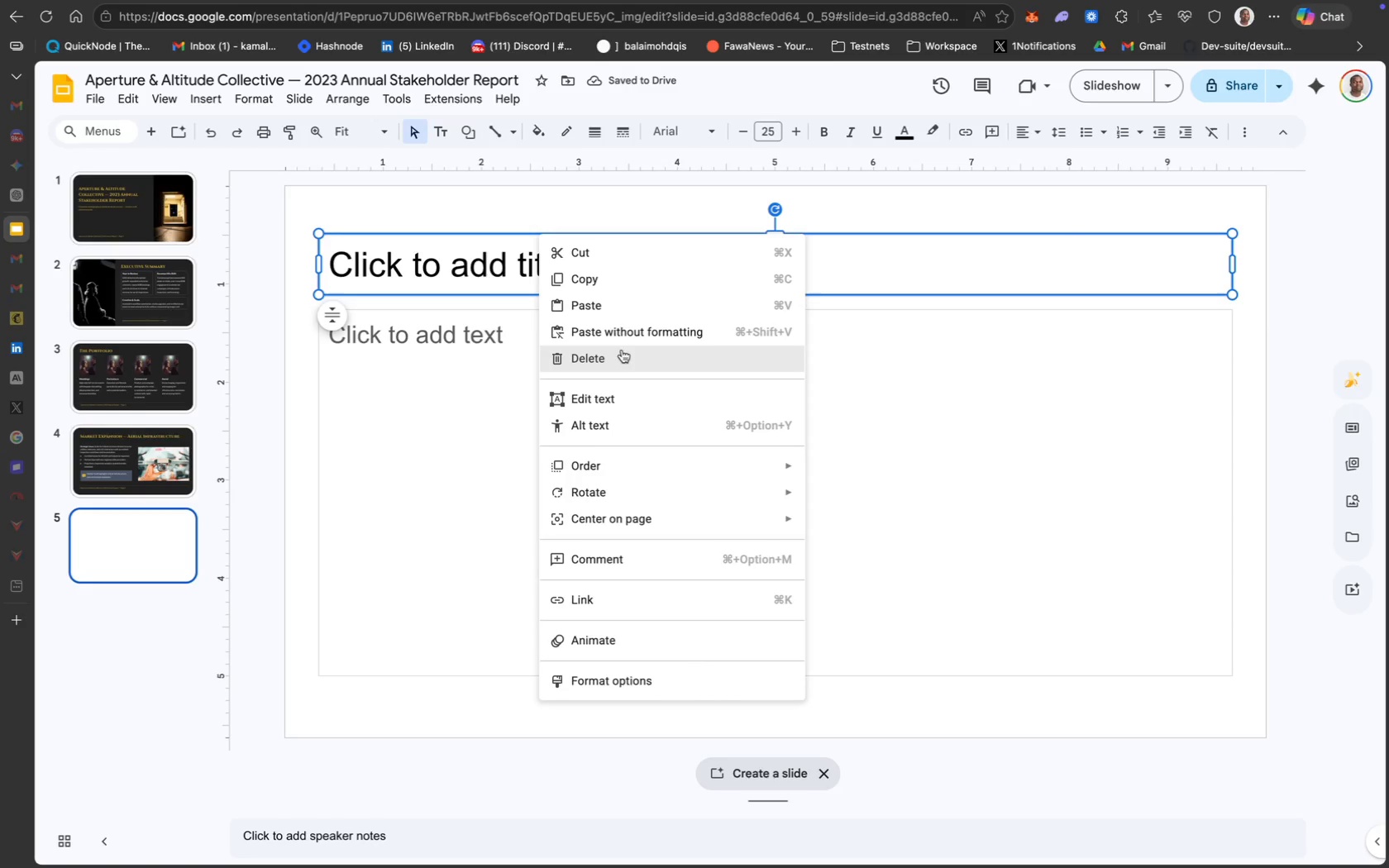 
left_click([629, 359])
 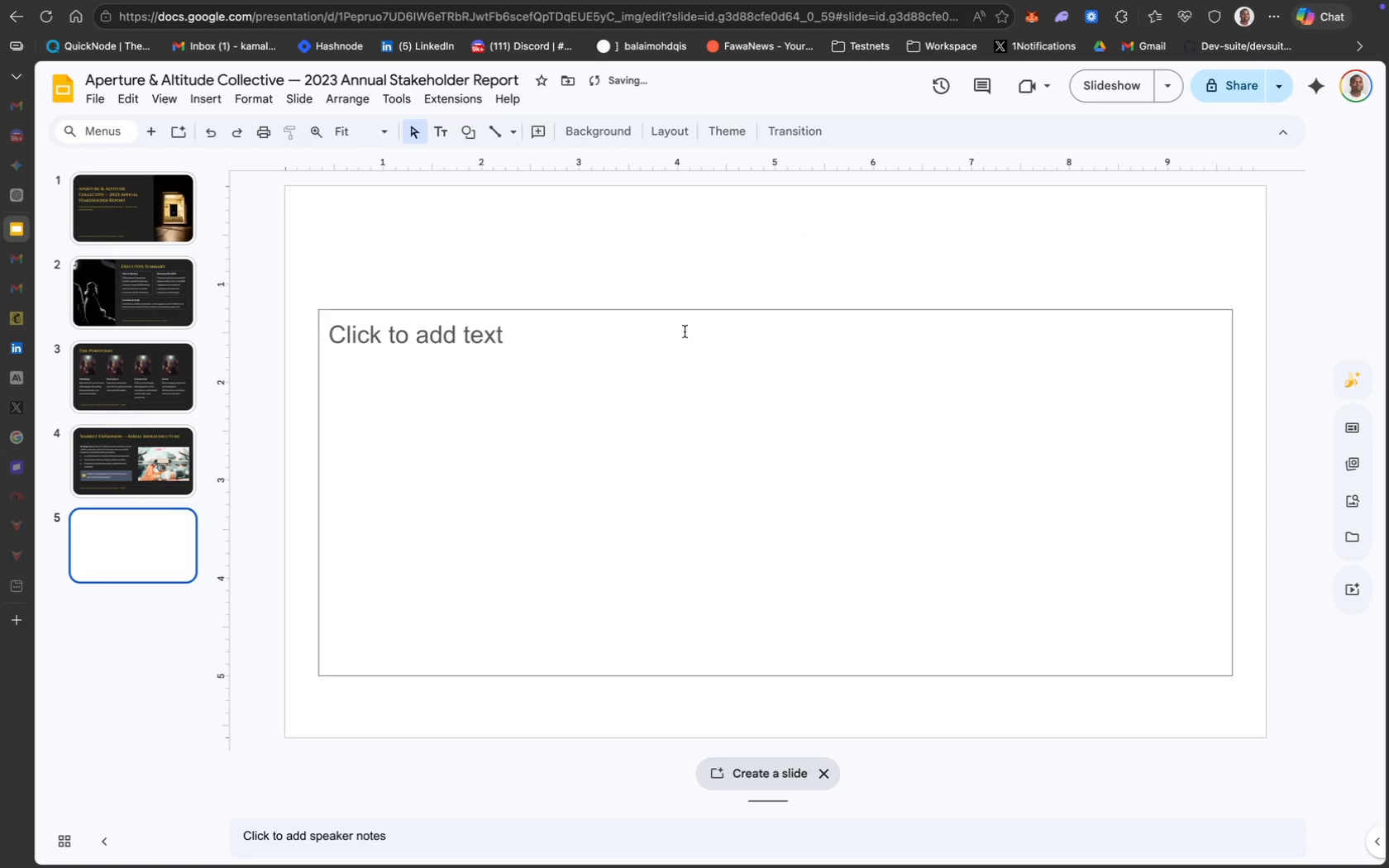 
mouse_move([728, 339])
 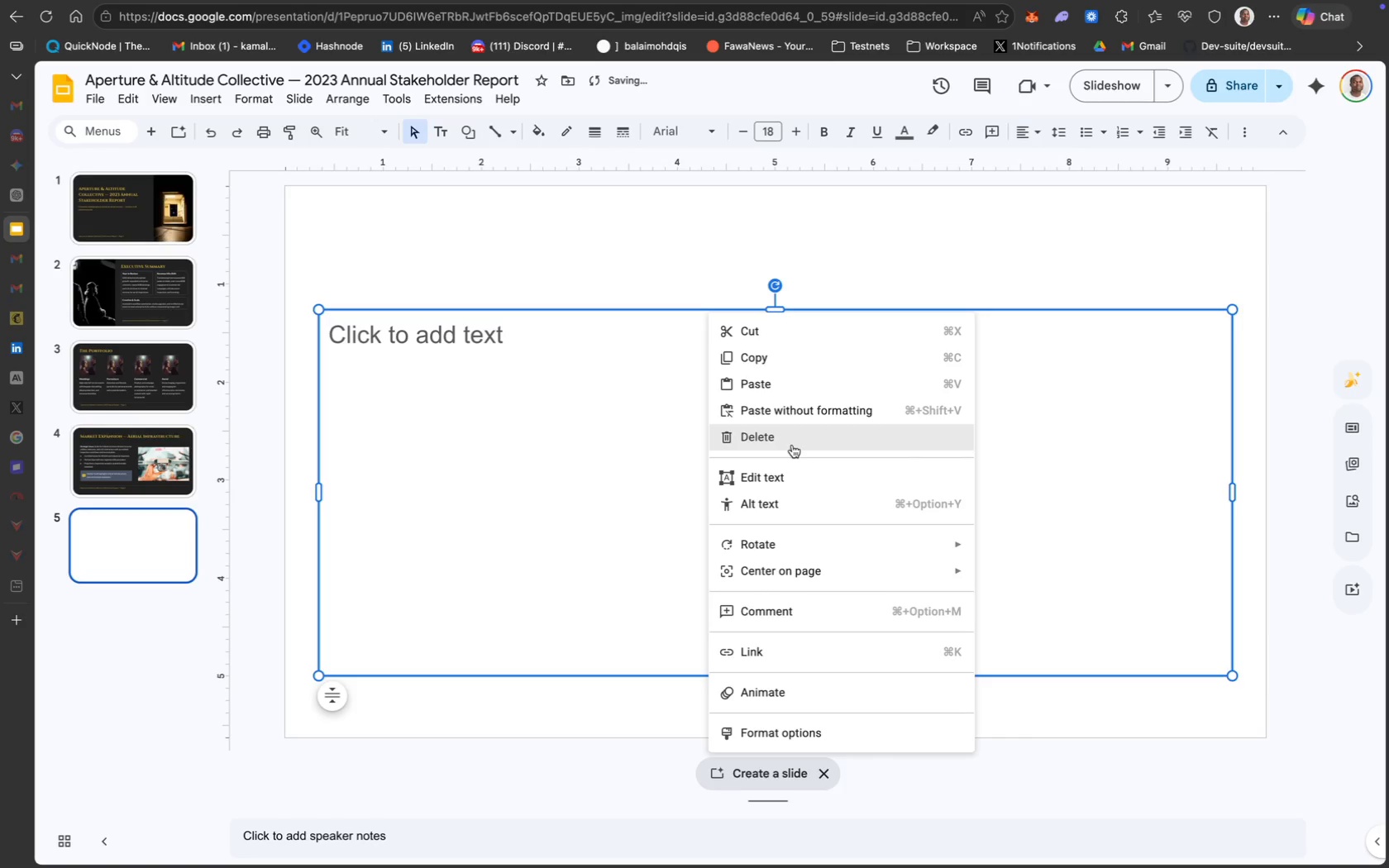 
left_click([792, 445])
 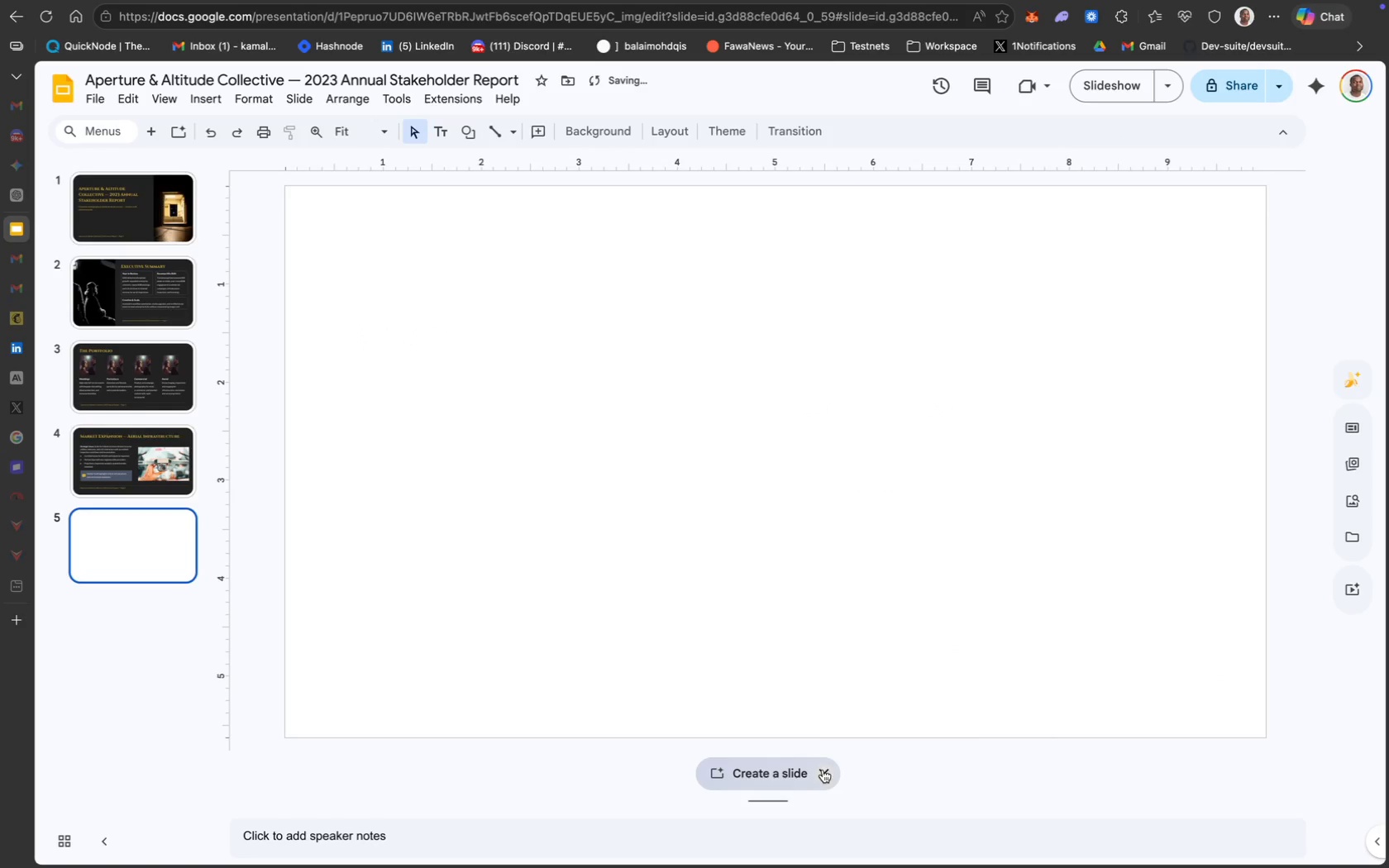 
left_click([822, 775])
 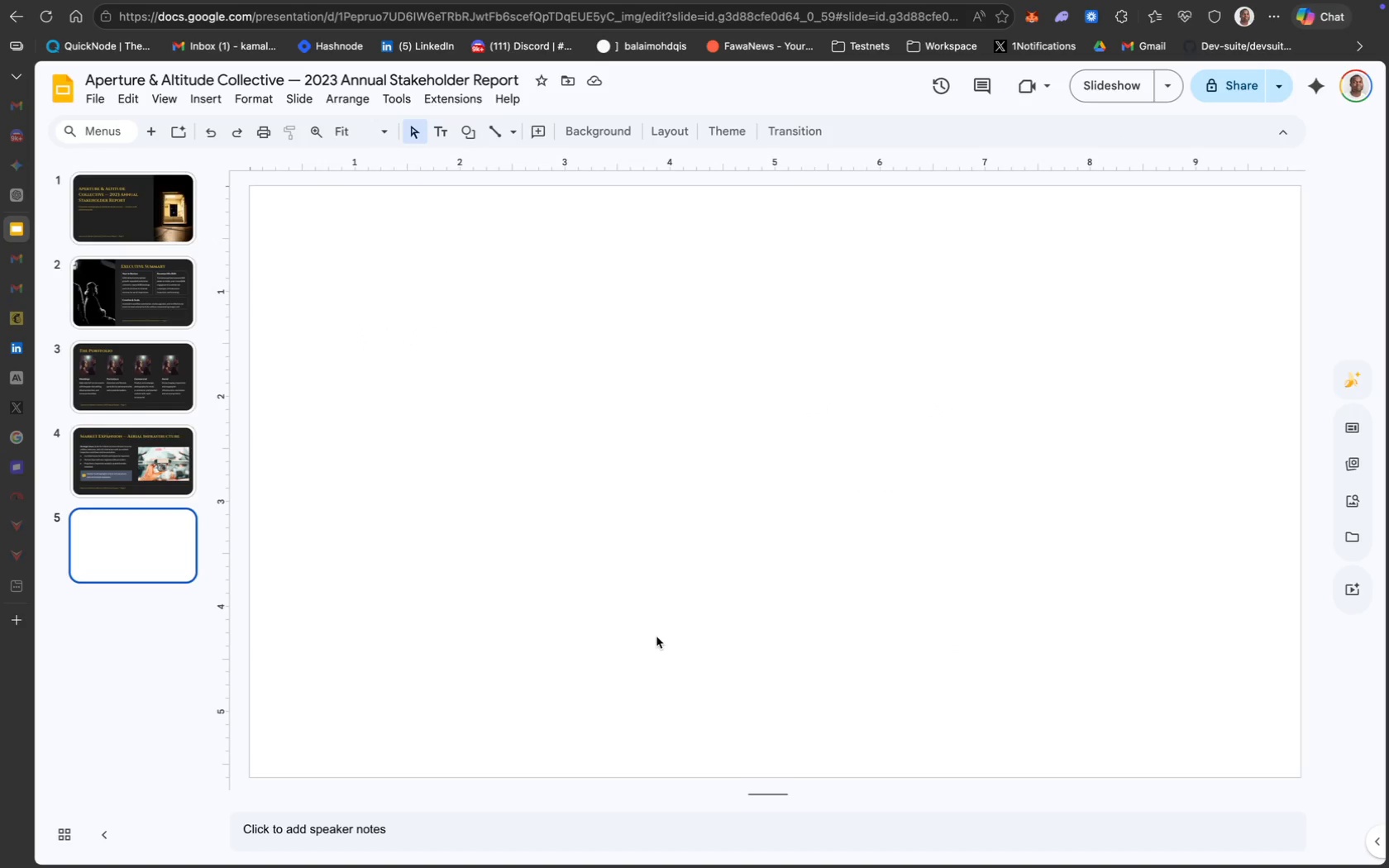 
wait(11.31)
 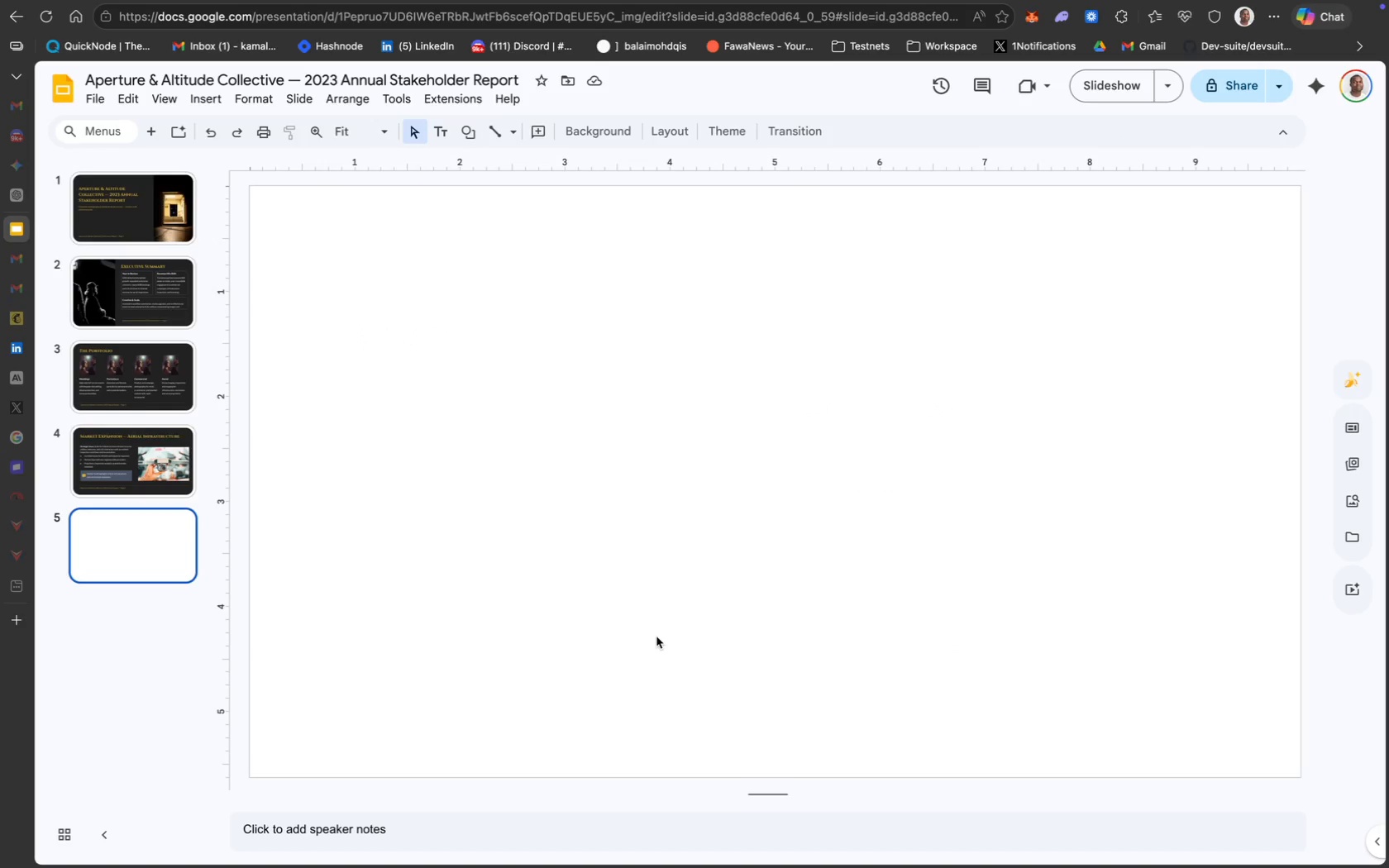 
left_click([821, 417])
 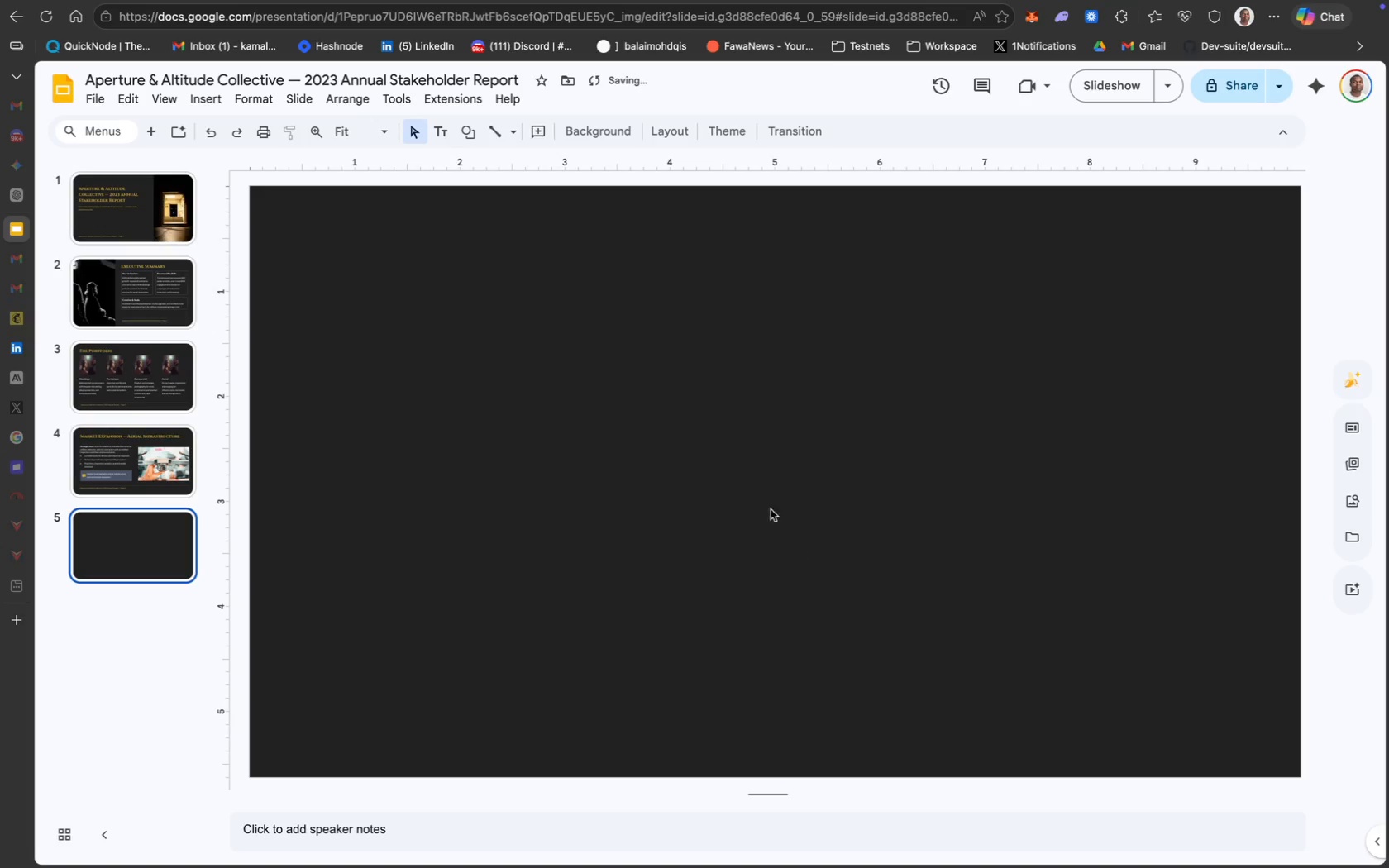 
key(CapsLock)
 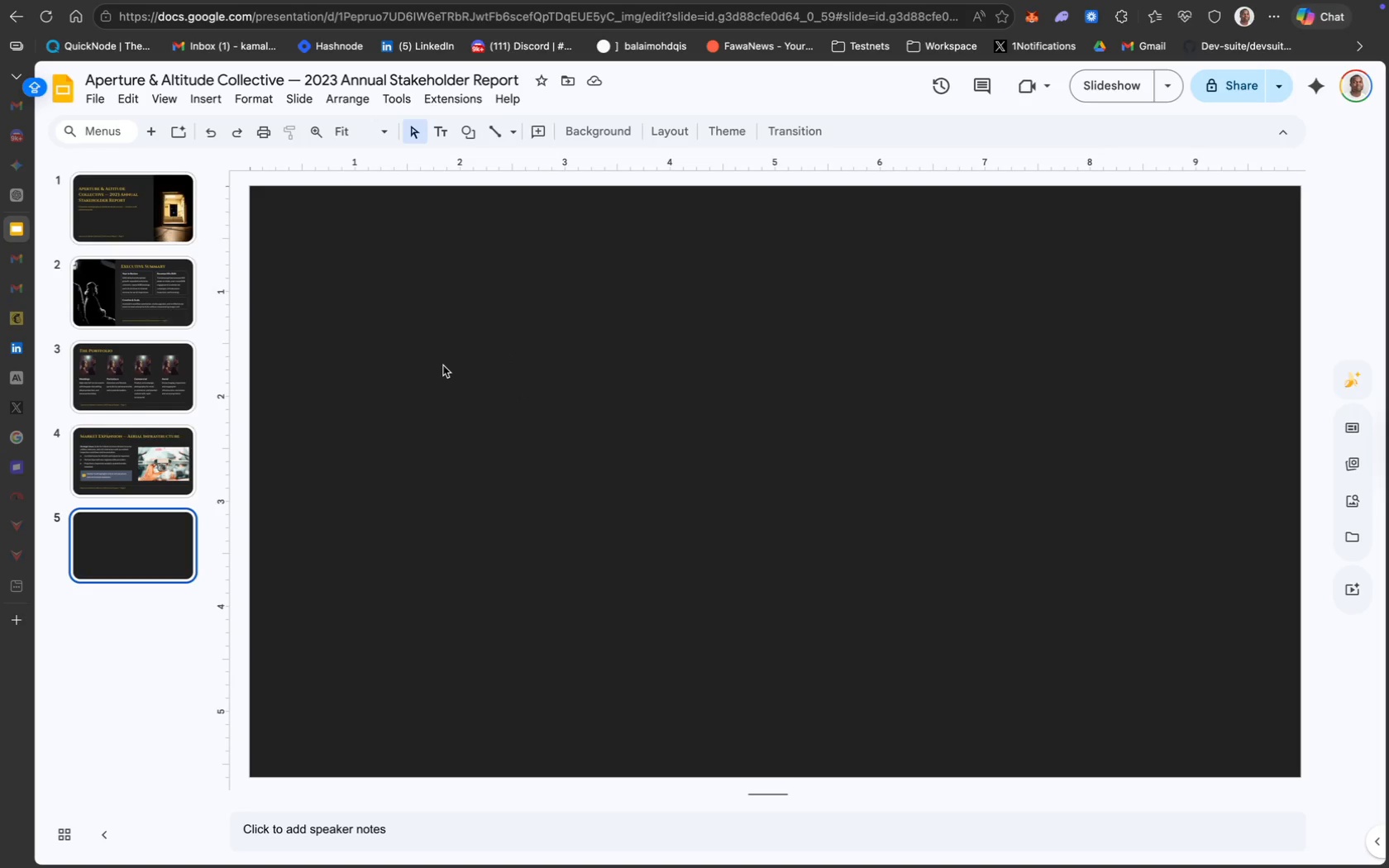 
wait(12.8)
 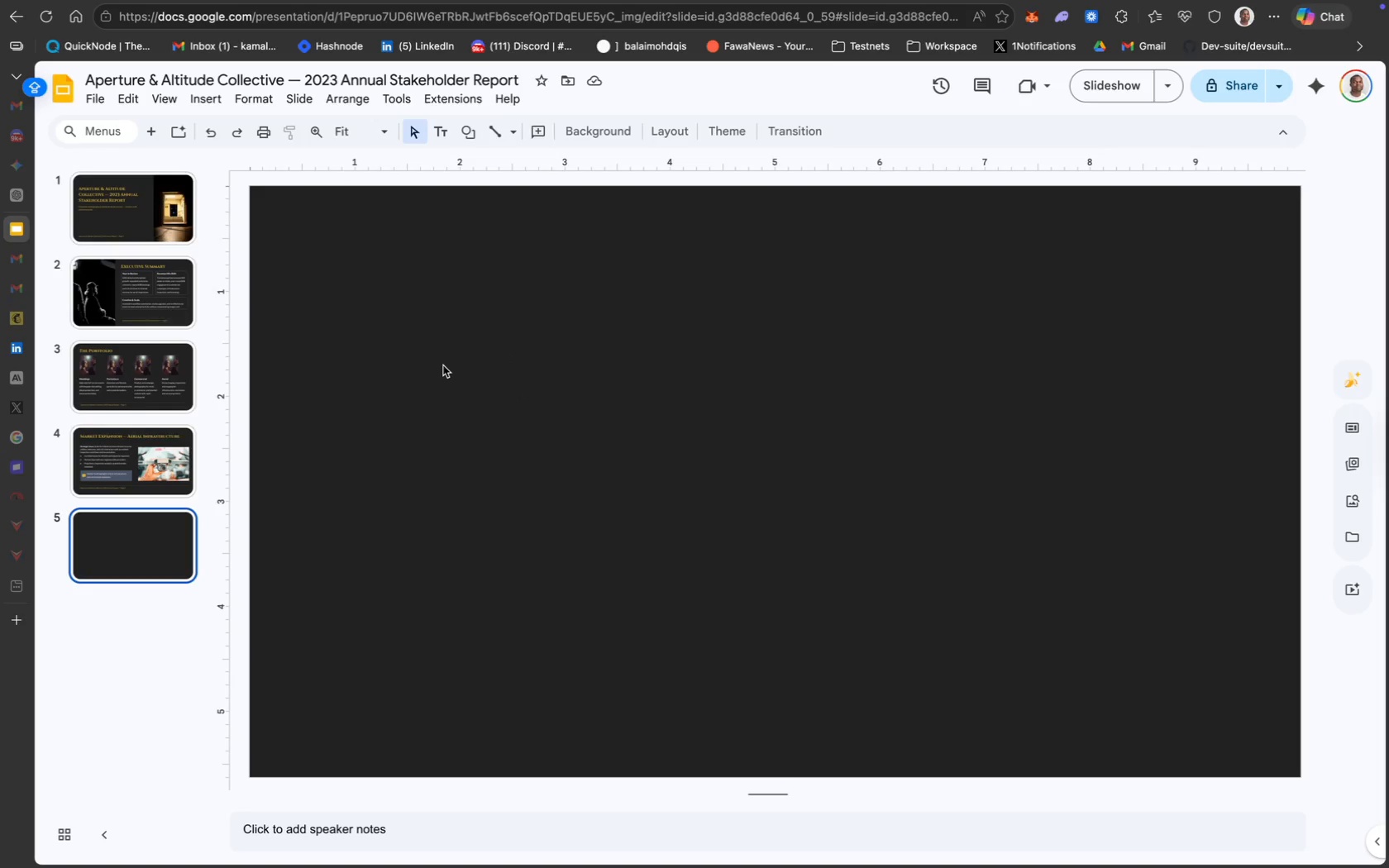 
left_click_drag(start_coordinate=[337, 243], to_coordinate=[328, 241])
 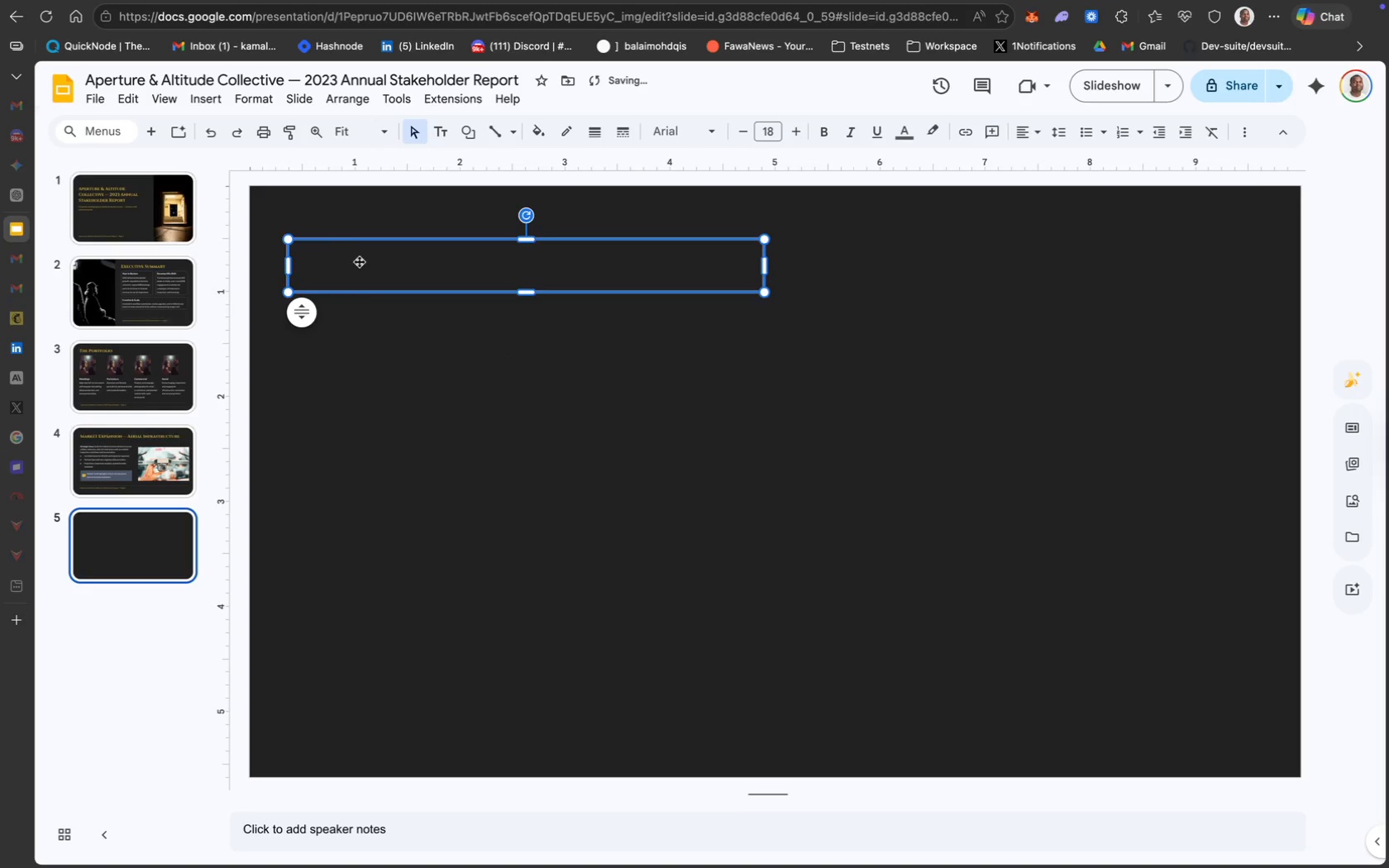 
left_click([359, 261])
 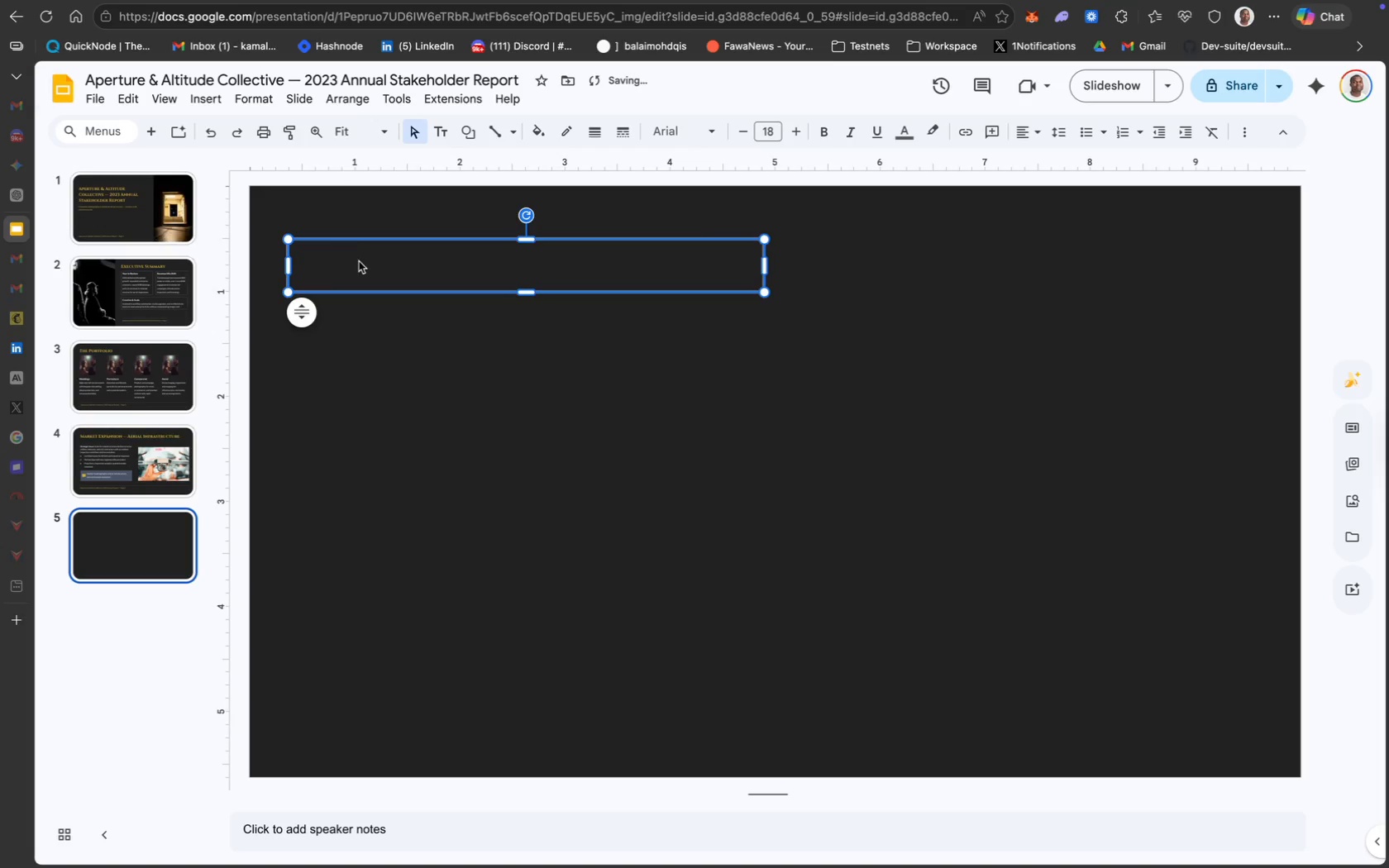 
double_click([359, 261])
 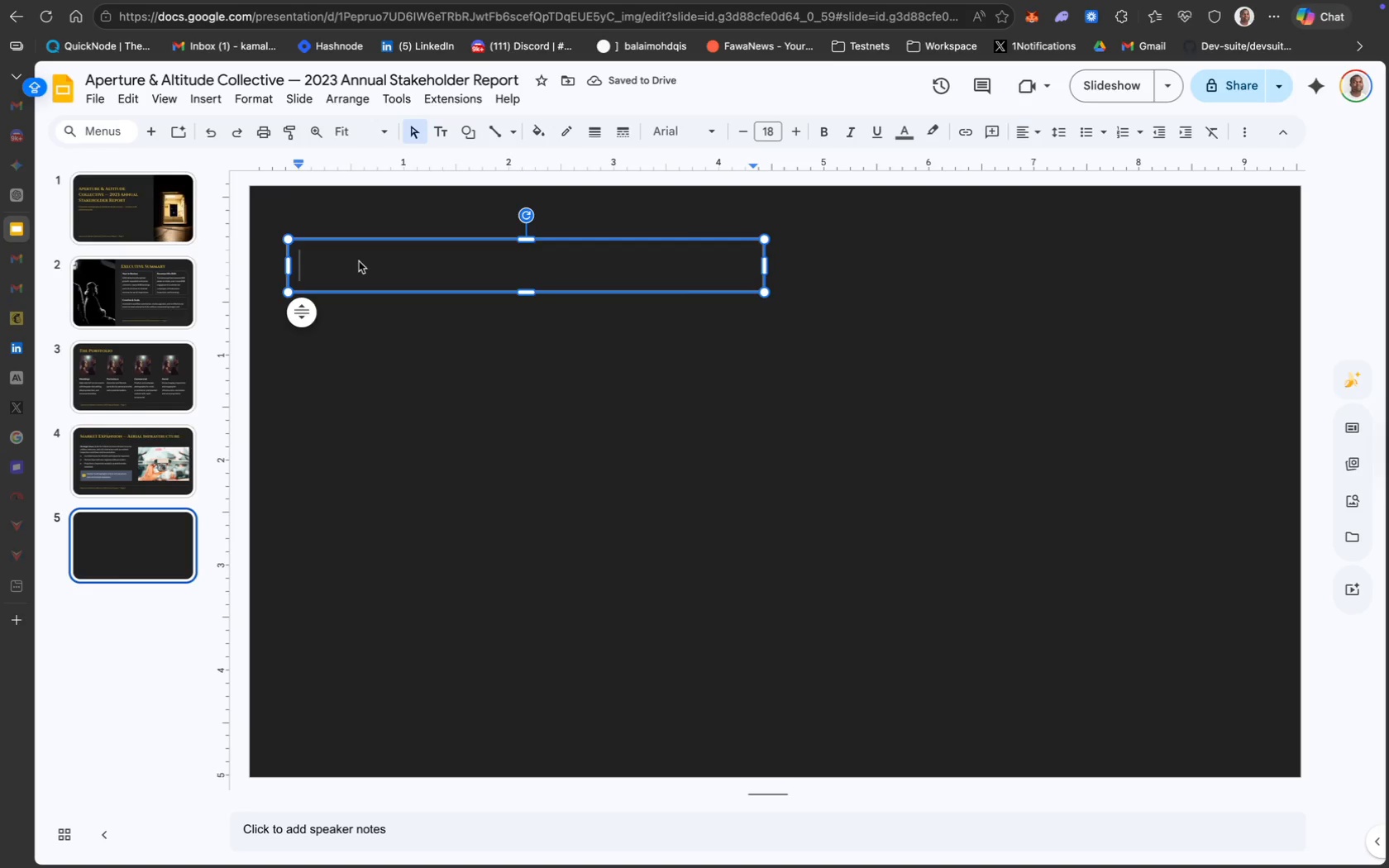 
type(Yoy)
key(Backspace)
type(Y Growth)
 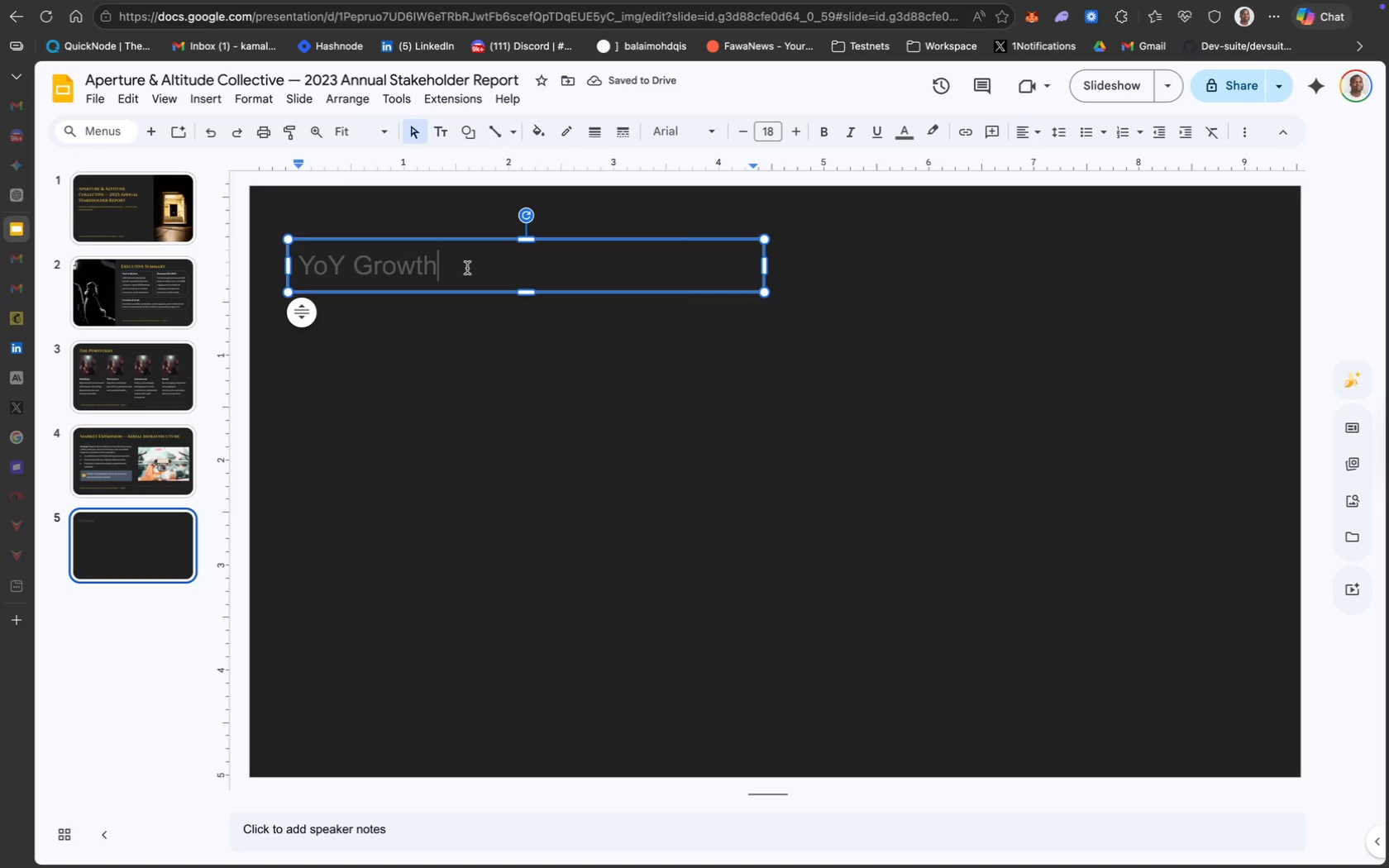 
type( --- Client Acquisition)
 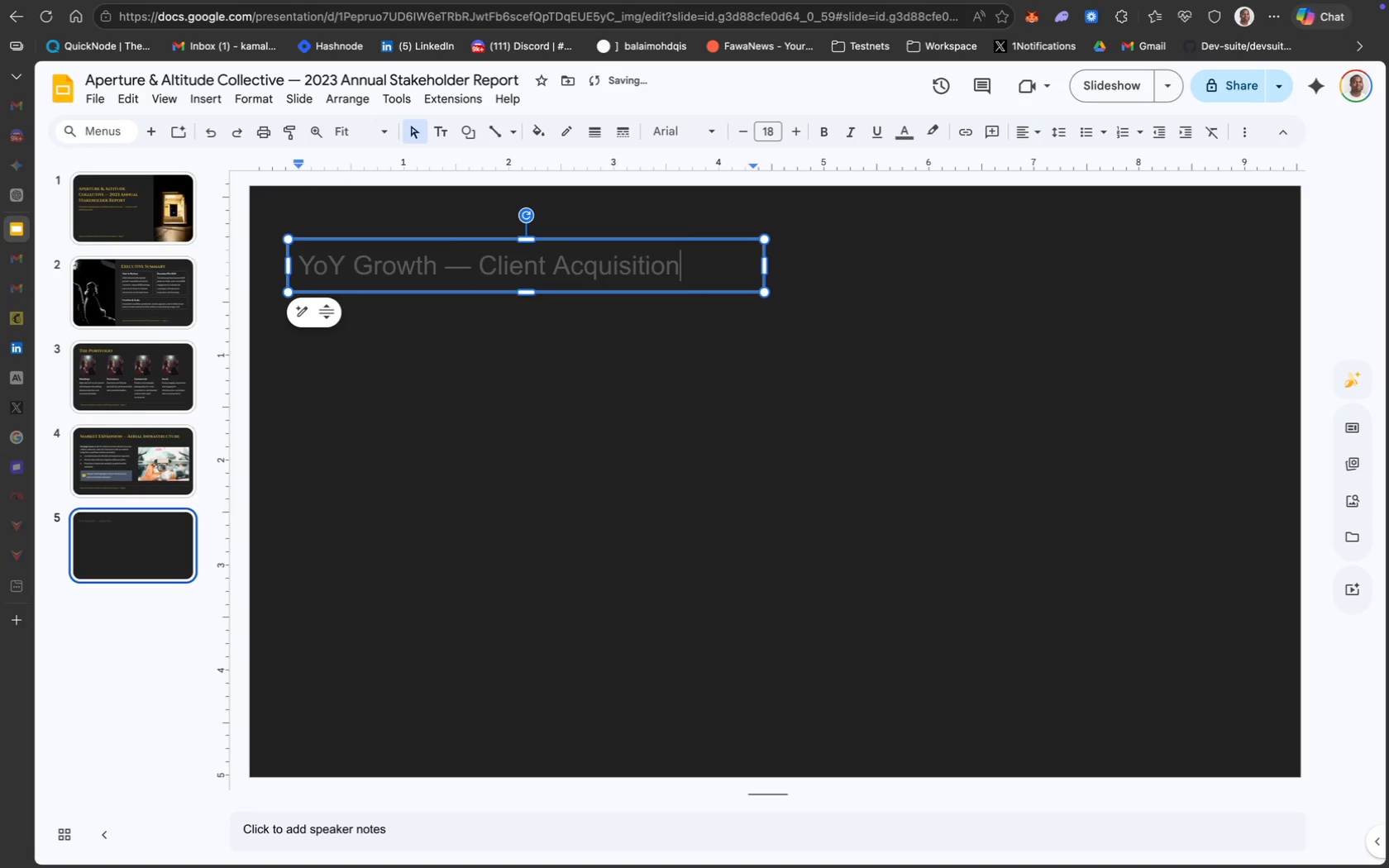 
key(Meta+CommandLeft)
 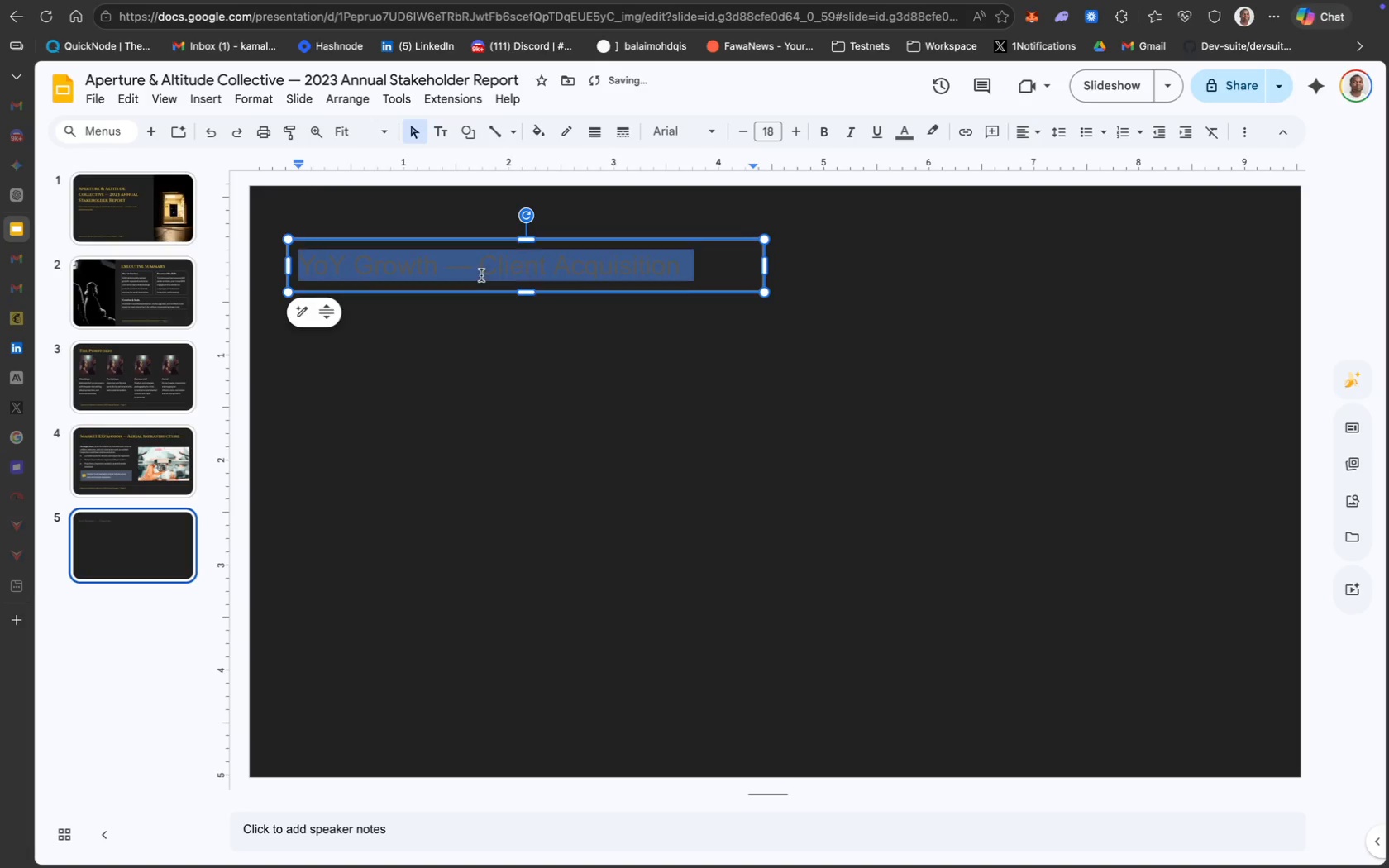 
key(Meta+A)
 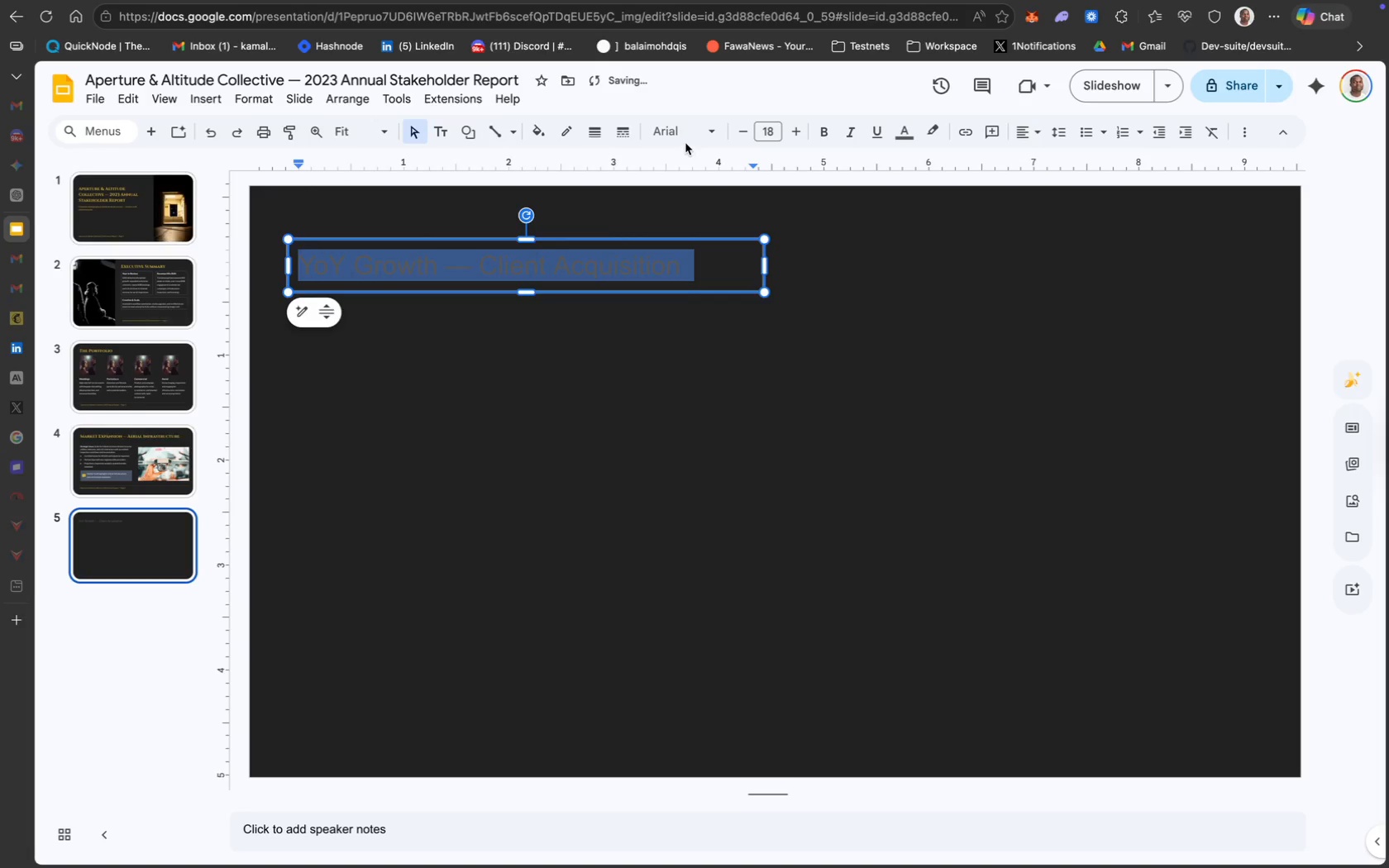 
left_click([684, 141])
 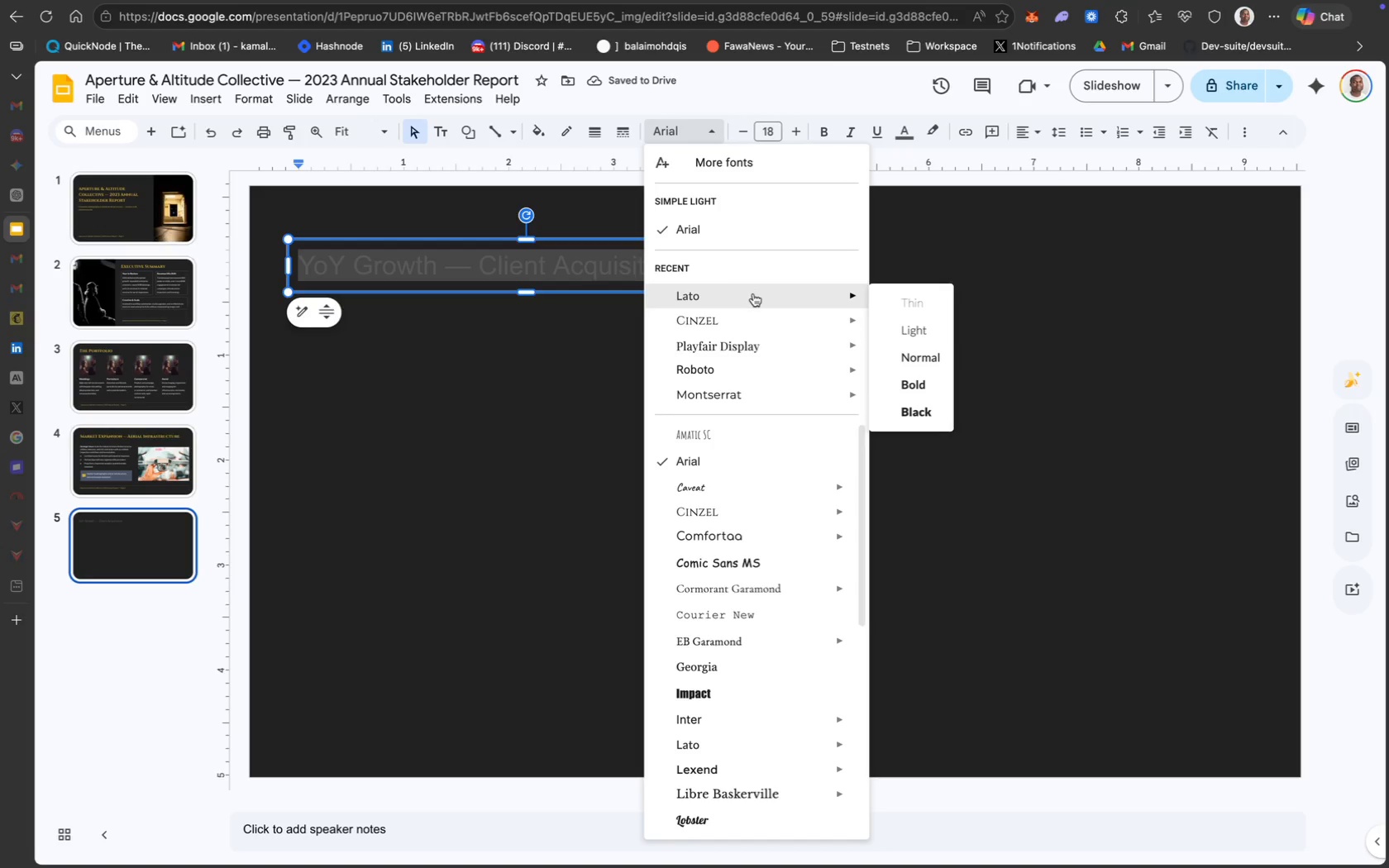 
mouse_move([785, 327])
 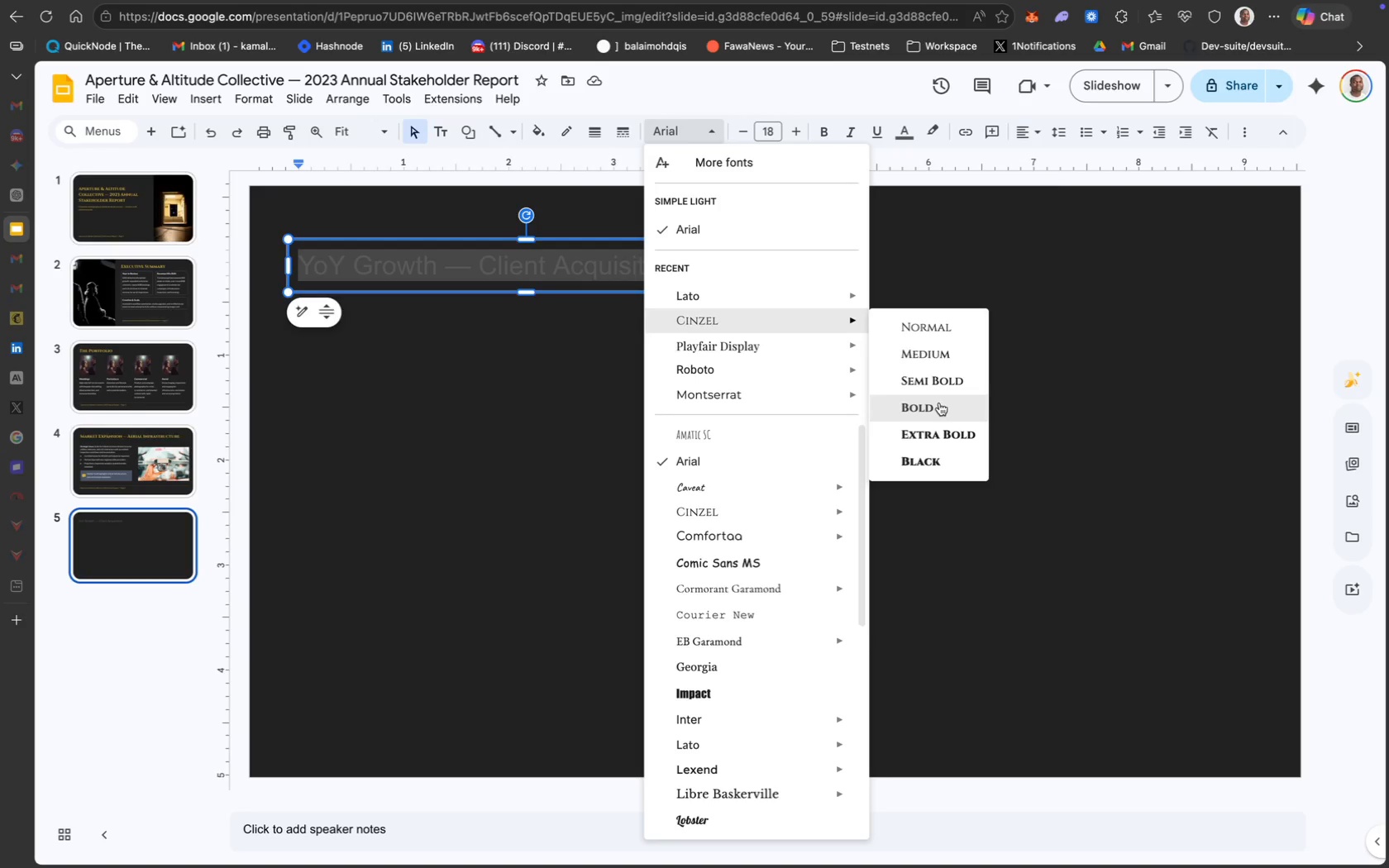 
left_click([939, 403])
 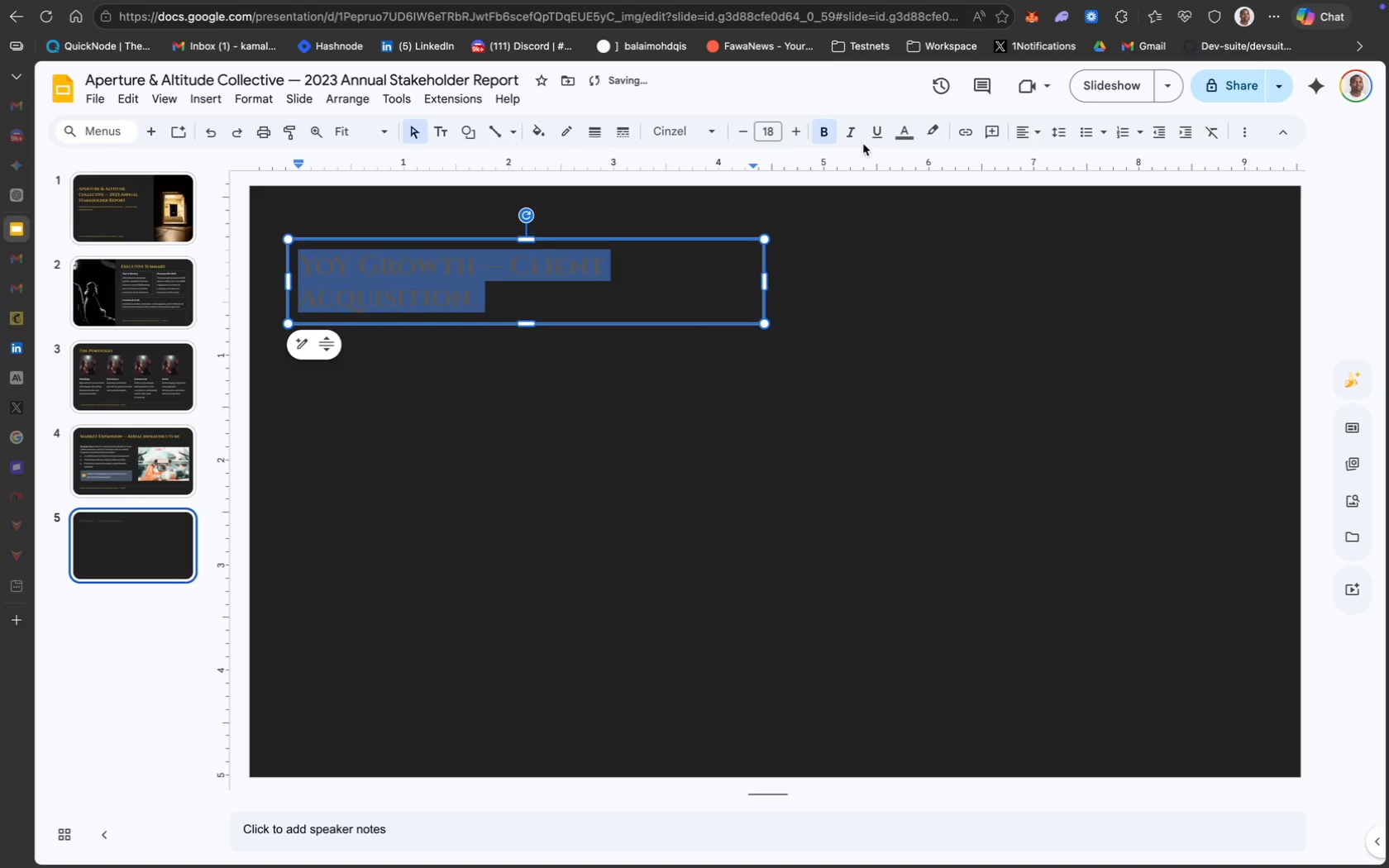 
left_click([771, 133])
 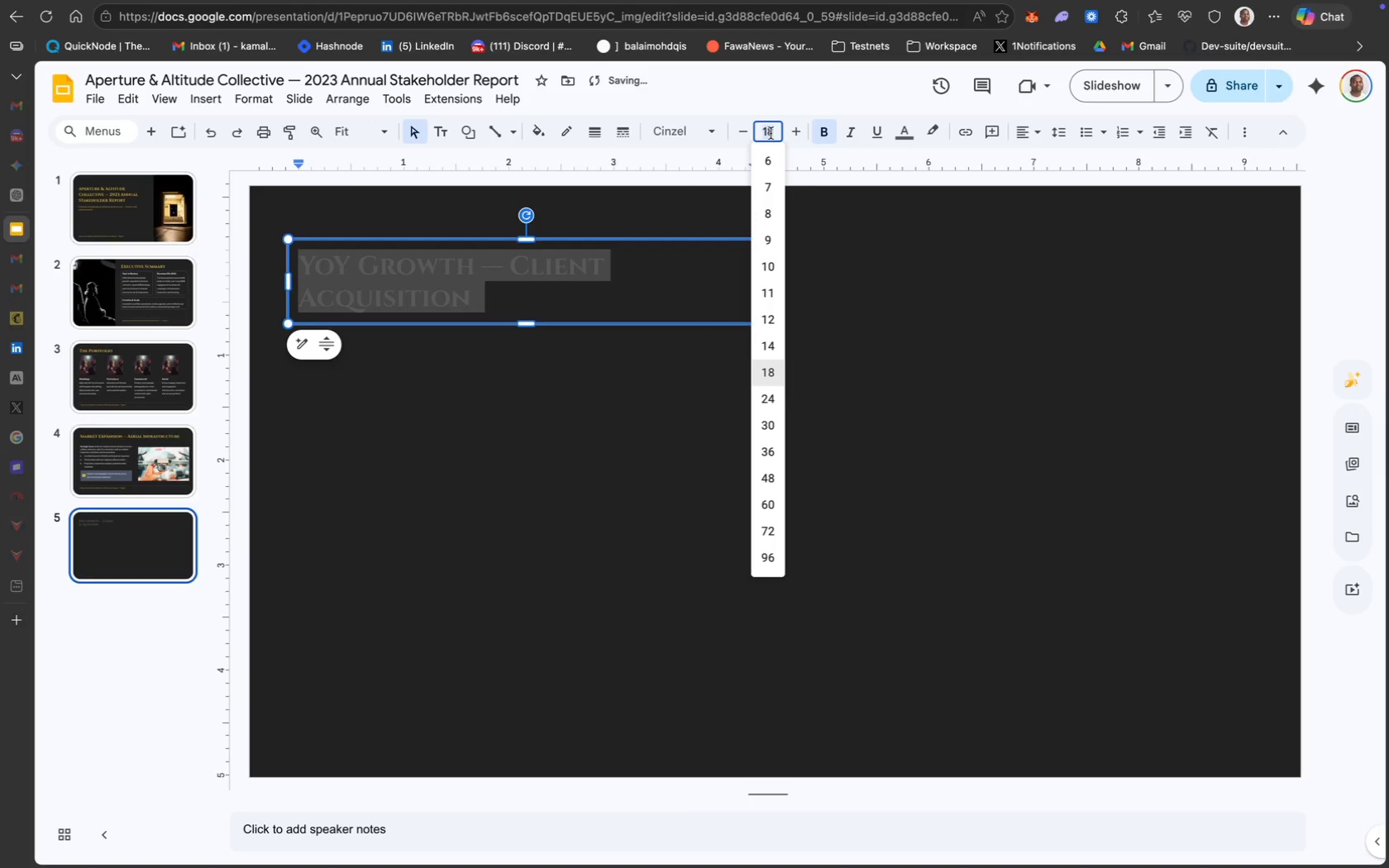 
type(25)
 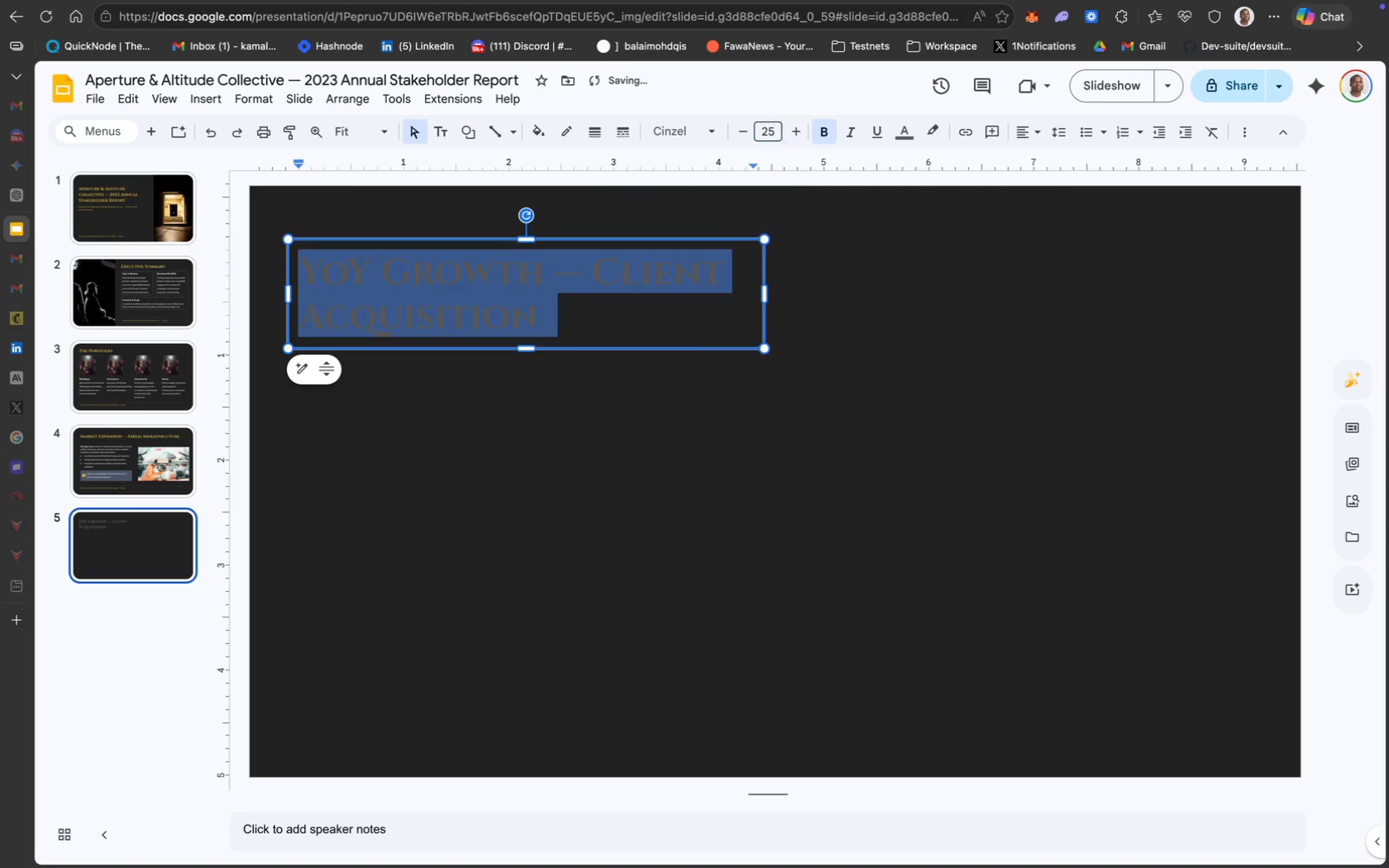 
key(Enter)
 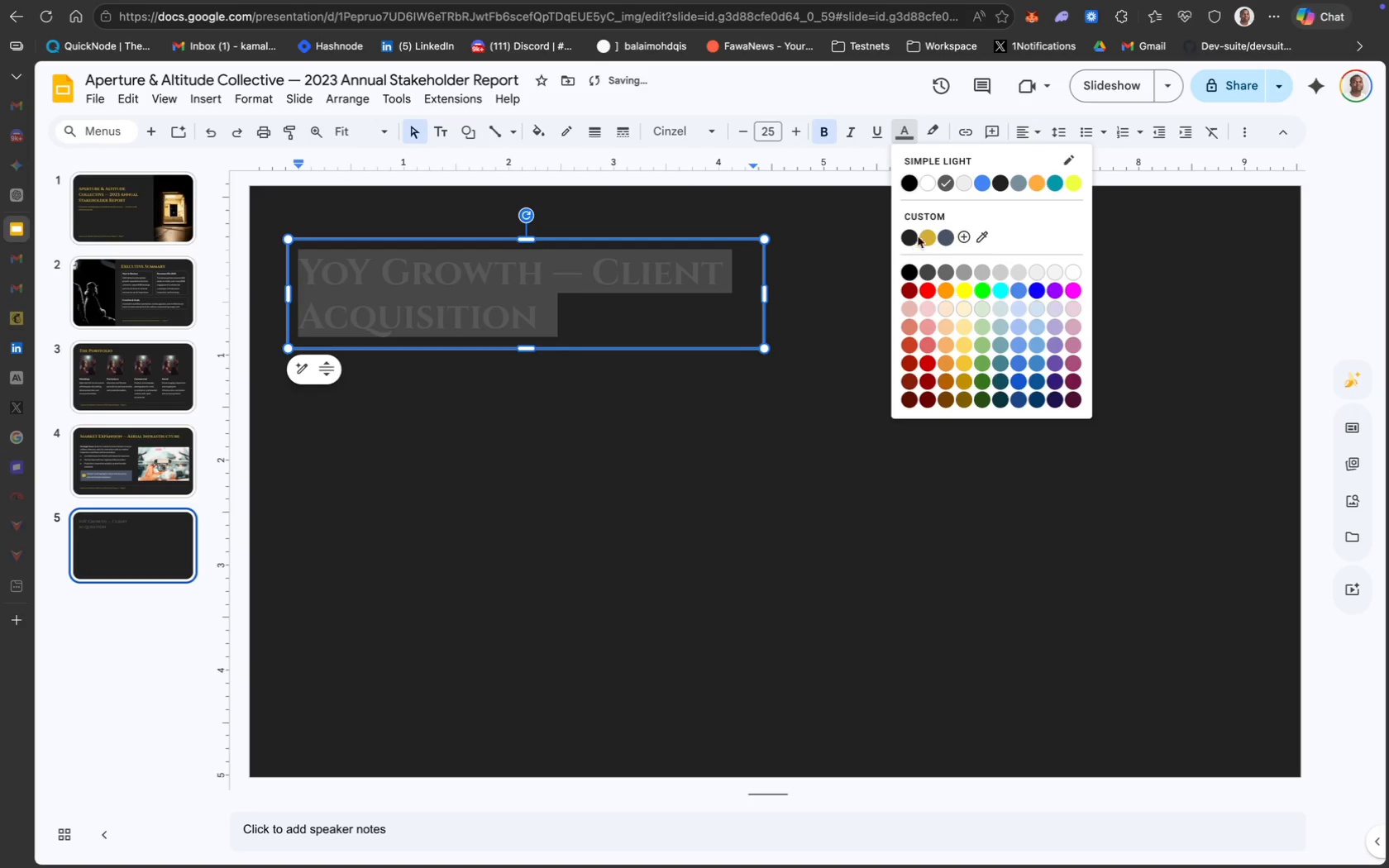 
left_click([924, 235])
 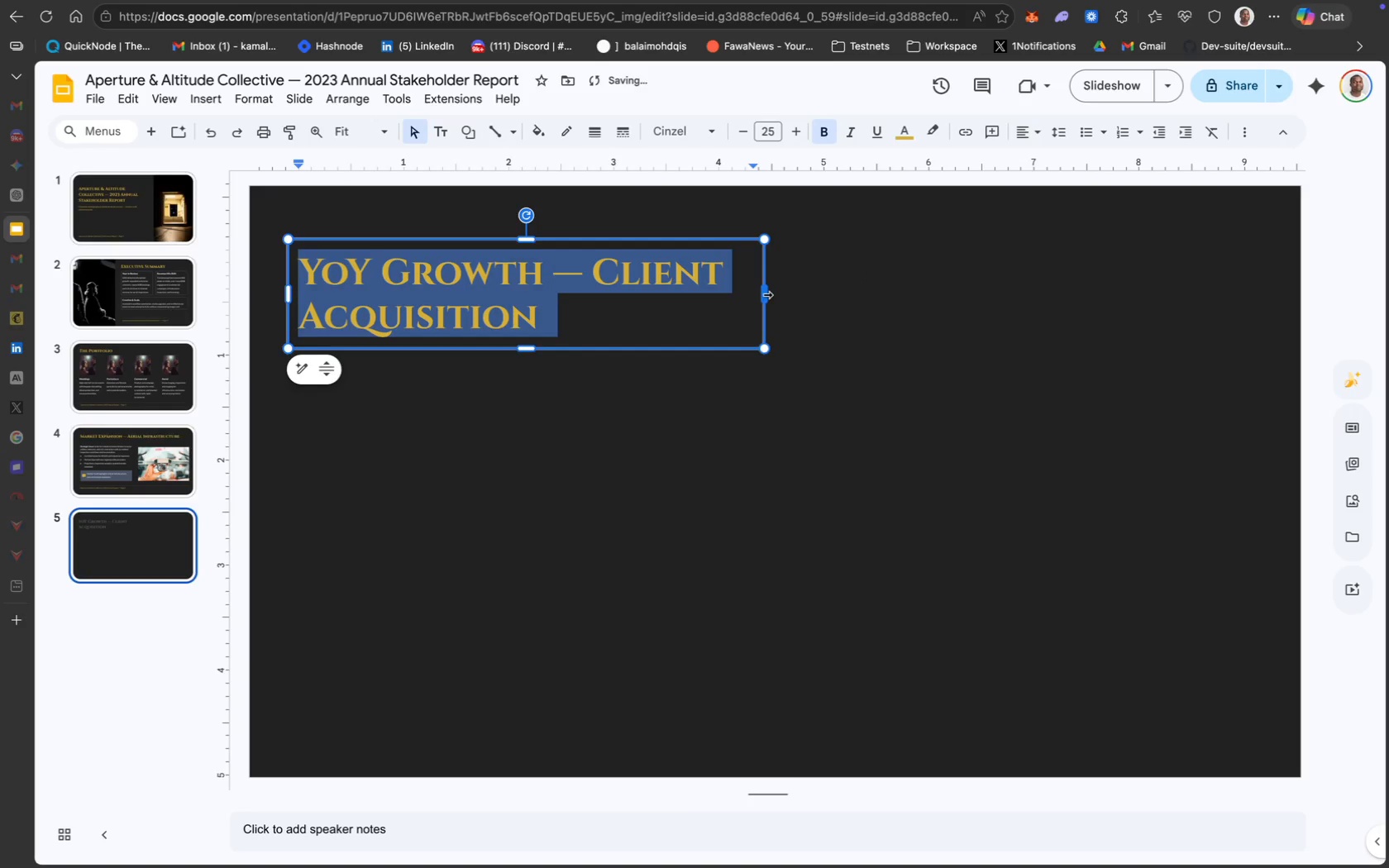 
left_click_drag(start_coordinate=[766, 293], to_coordinate=[937, 293])
 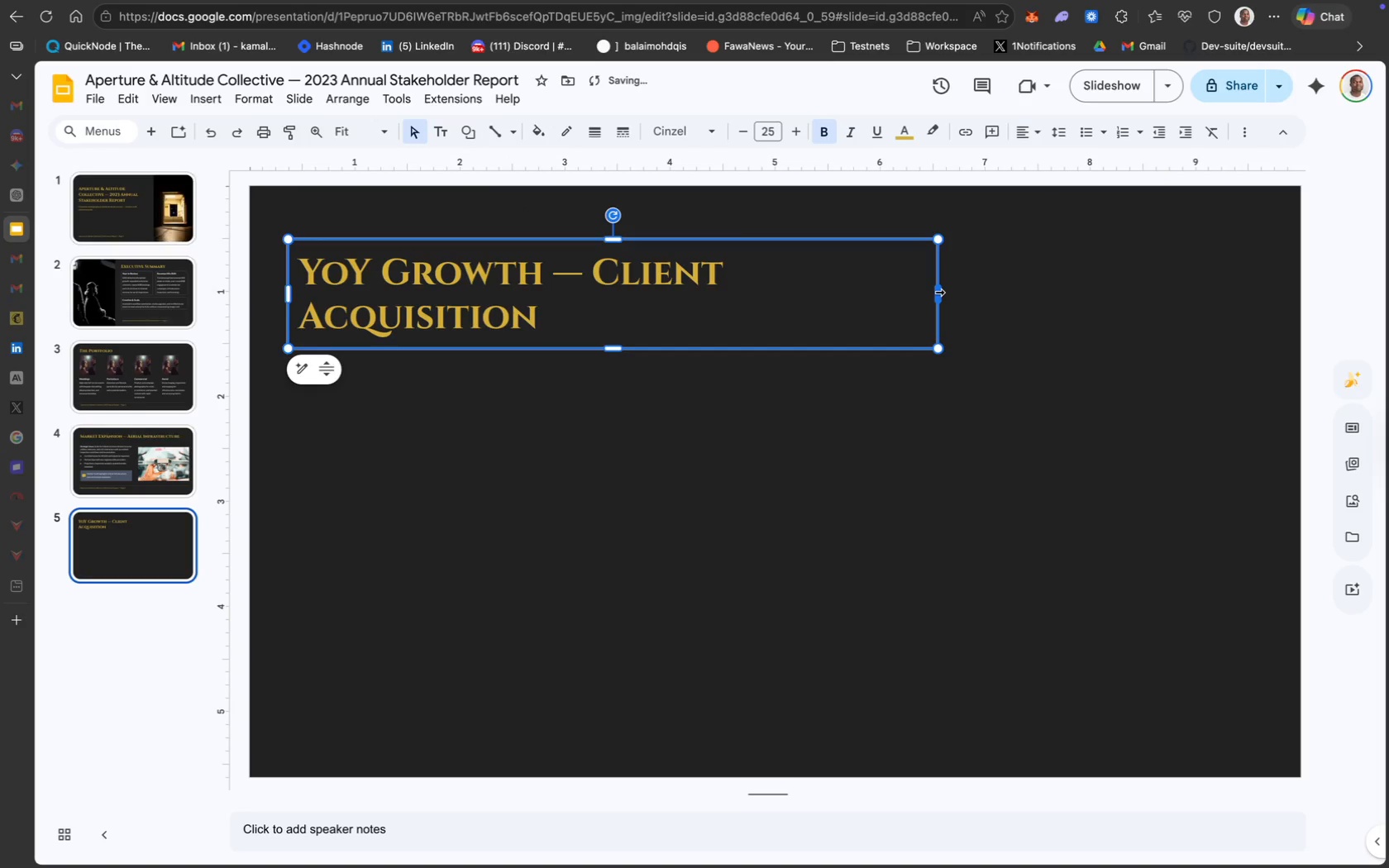 
left_click_drag(start_coordinate=[938, 292], to_coordinate=[1005, 293])
 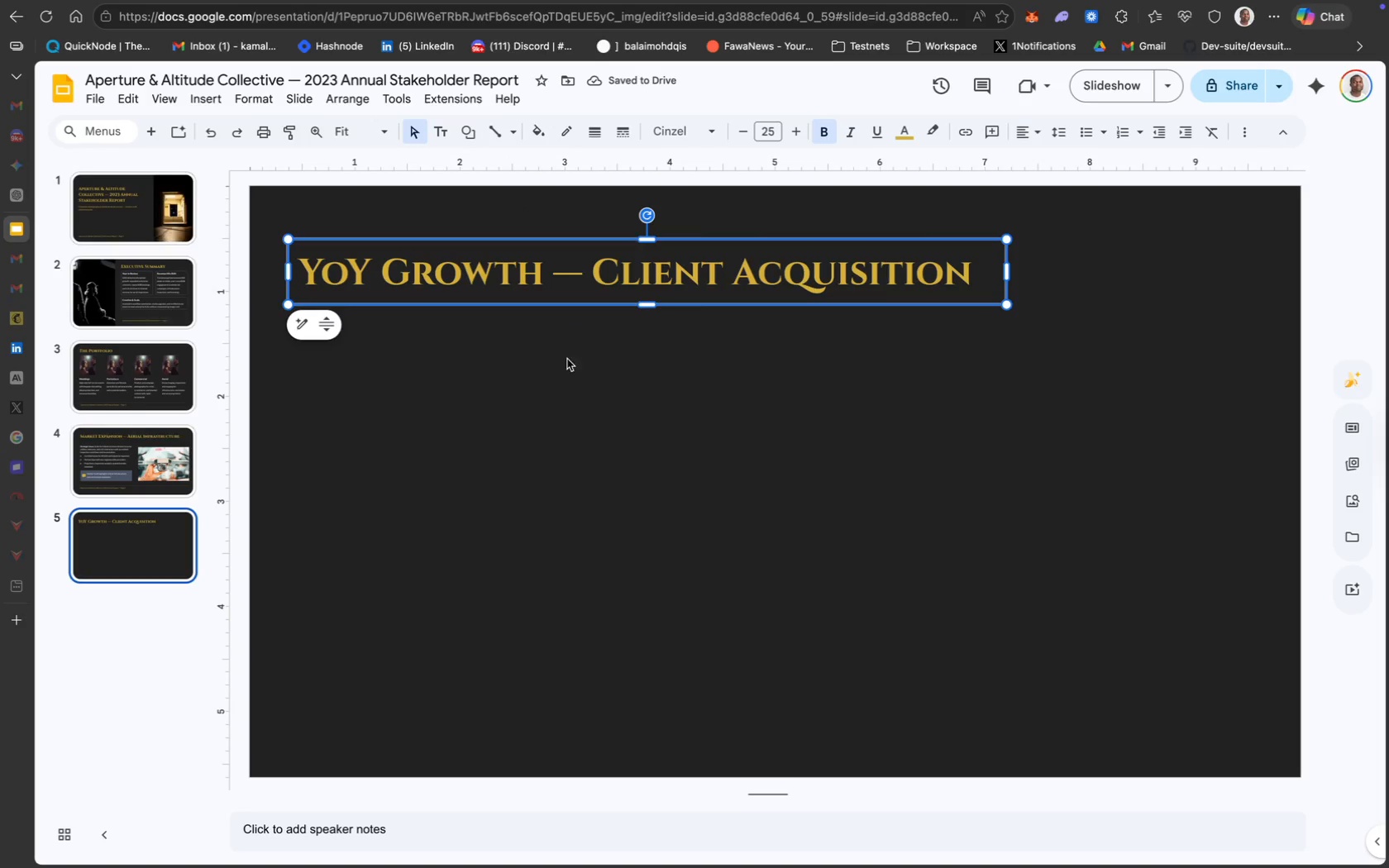 
left_click([556, 370])
 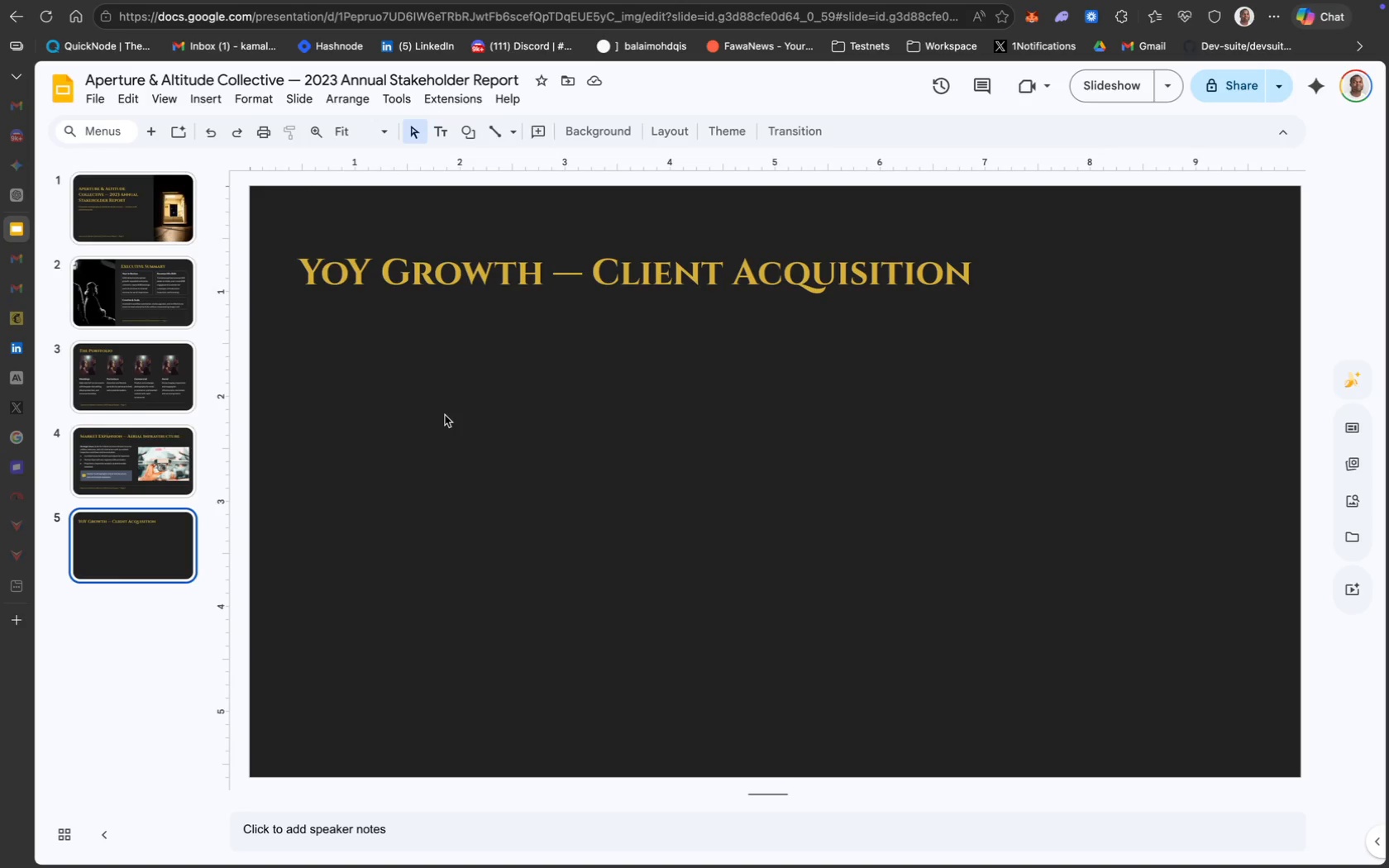 
wait(22.9)
 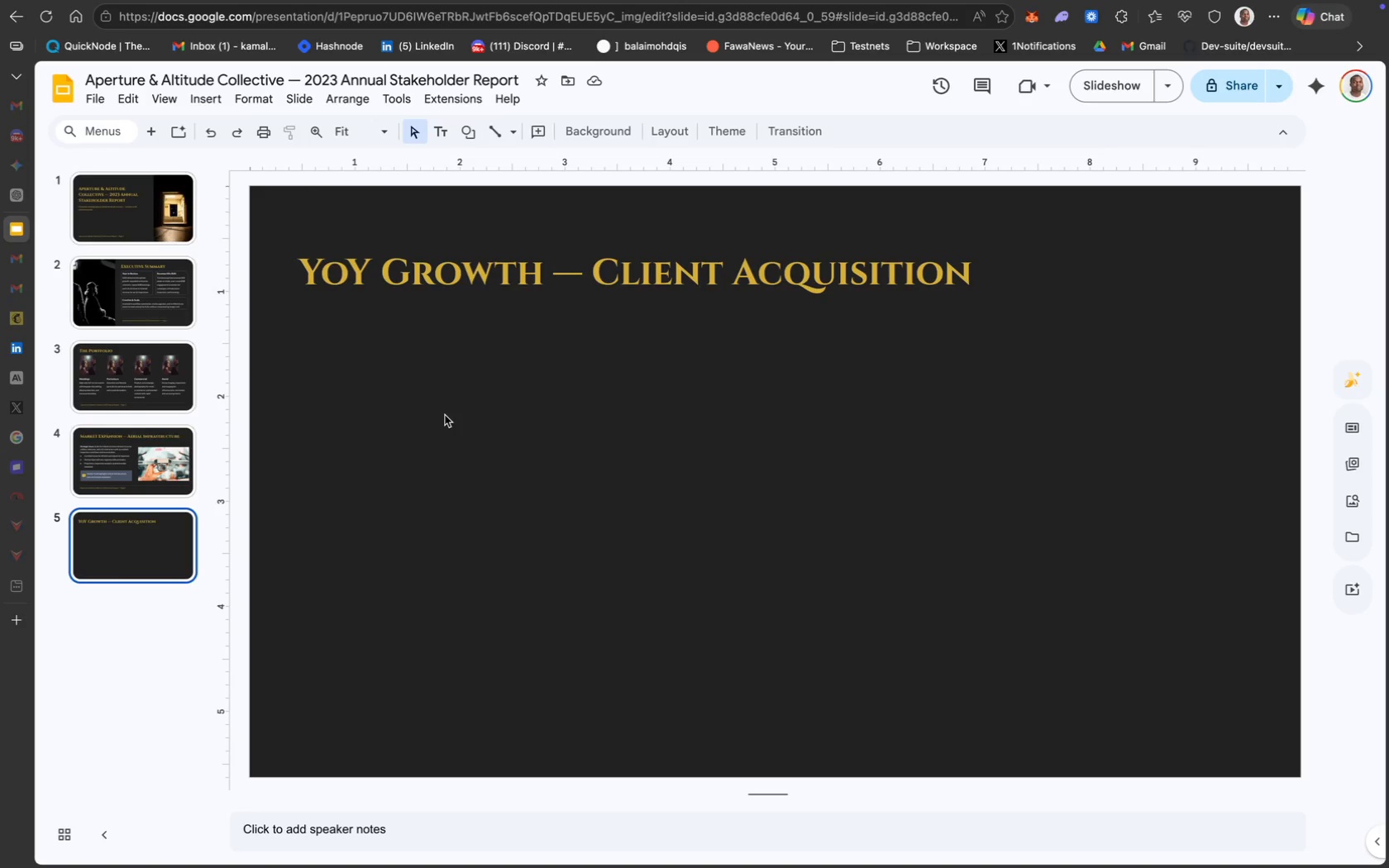 
key(CapsLock)
 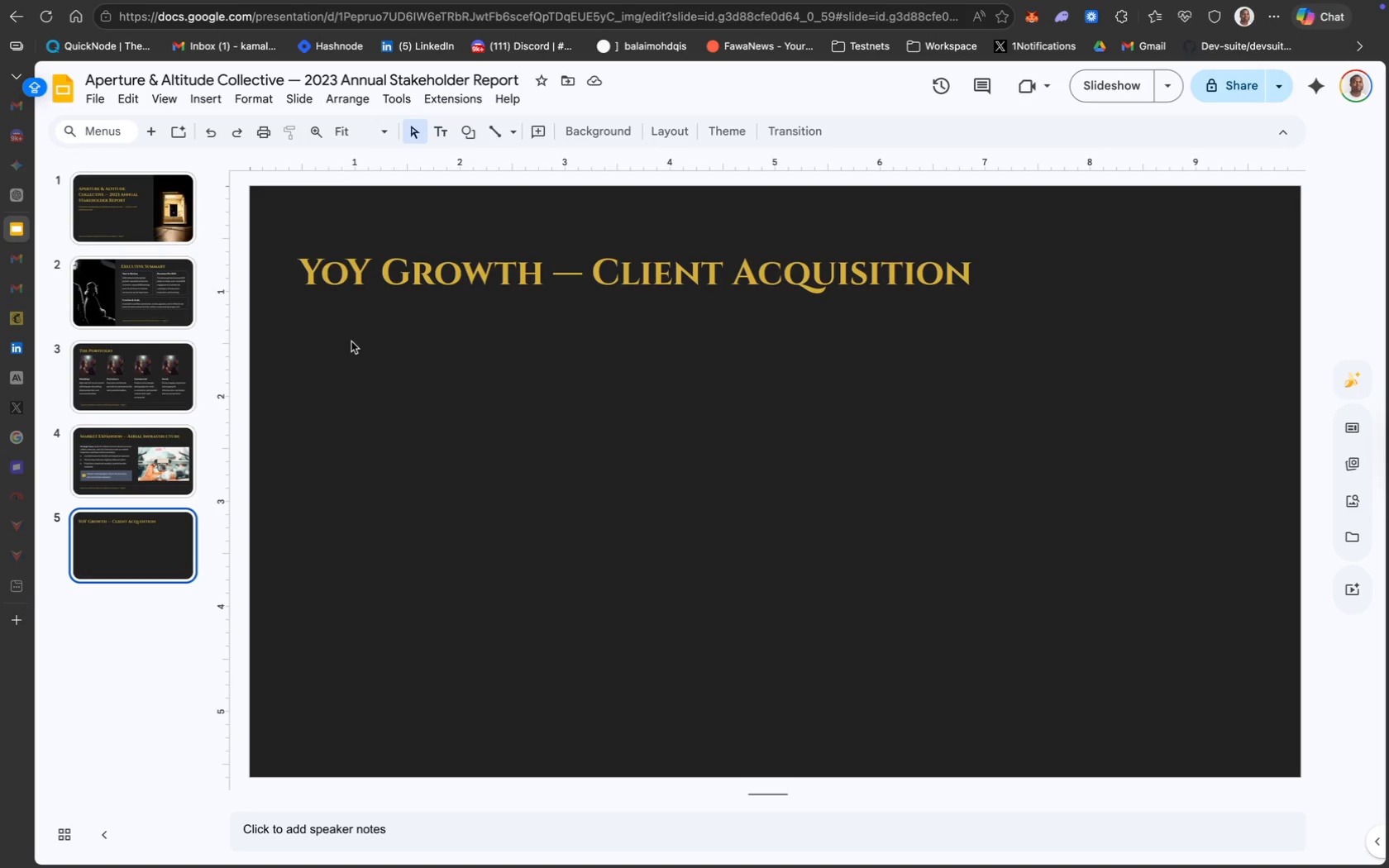 
wait(6.83)
 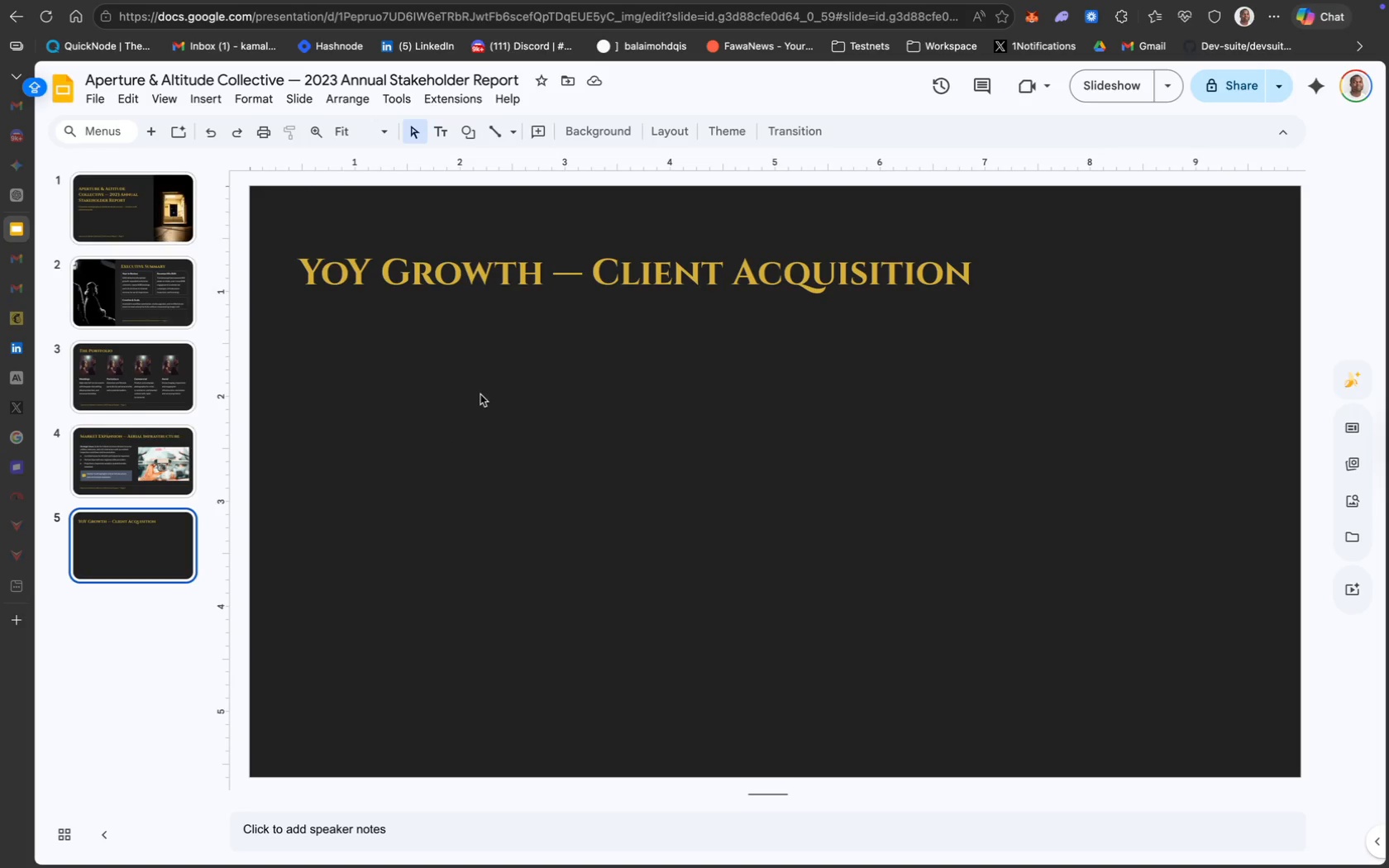 
mouse_move([230, 131])
 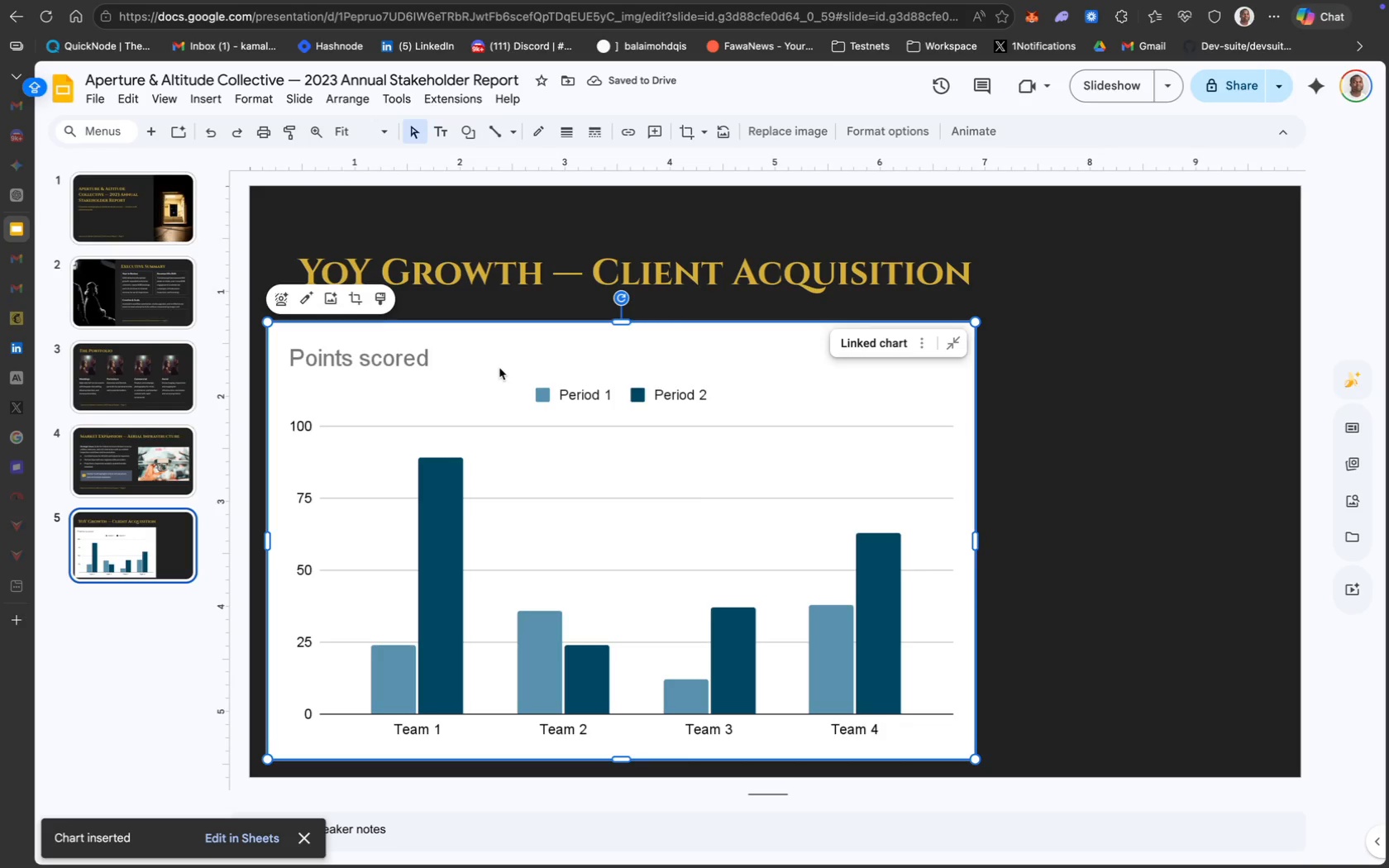 
wait(25.74)
 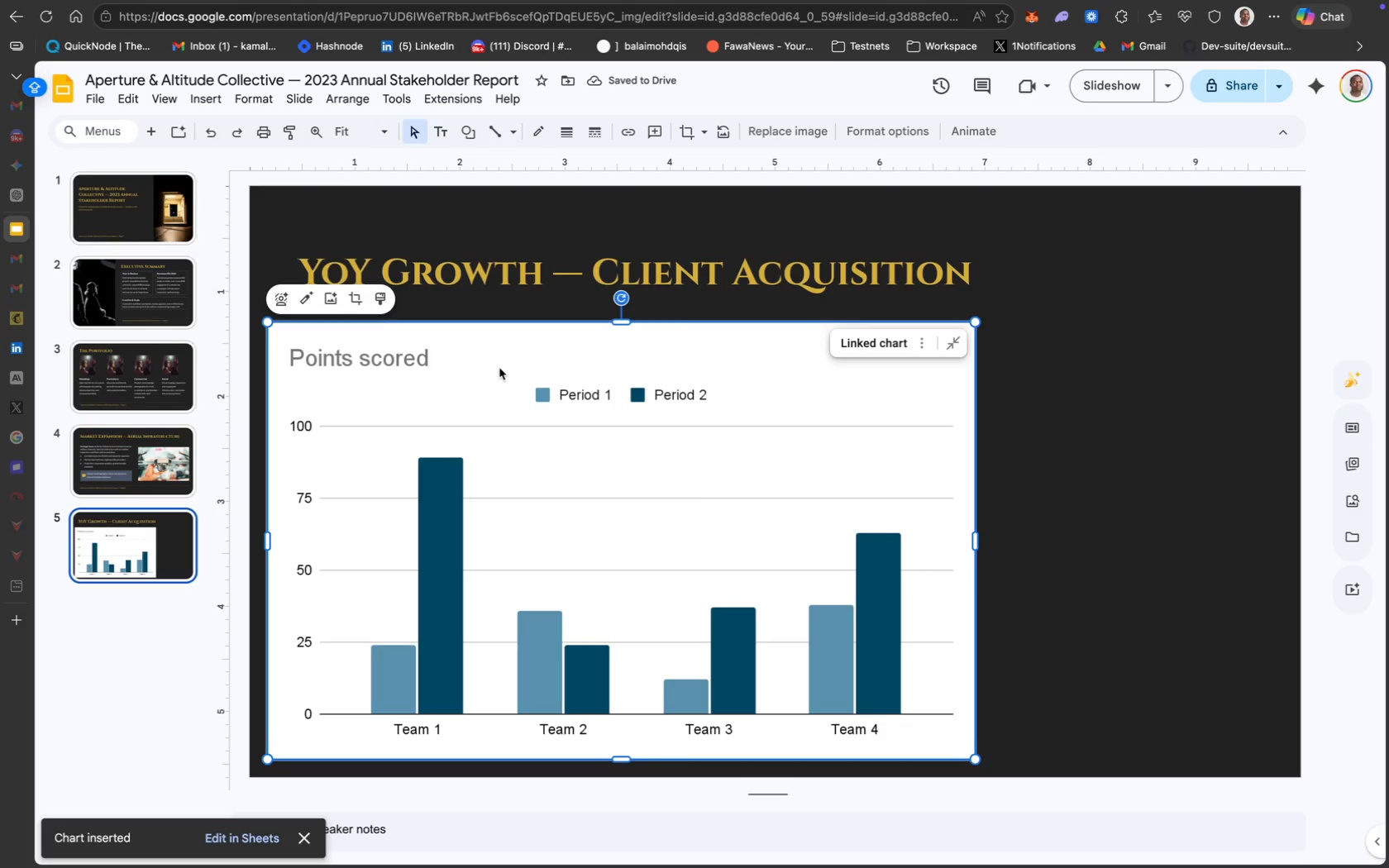 
left_click([861, 376])
 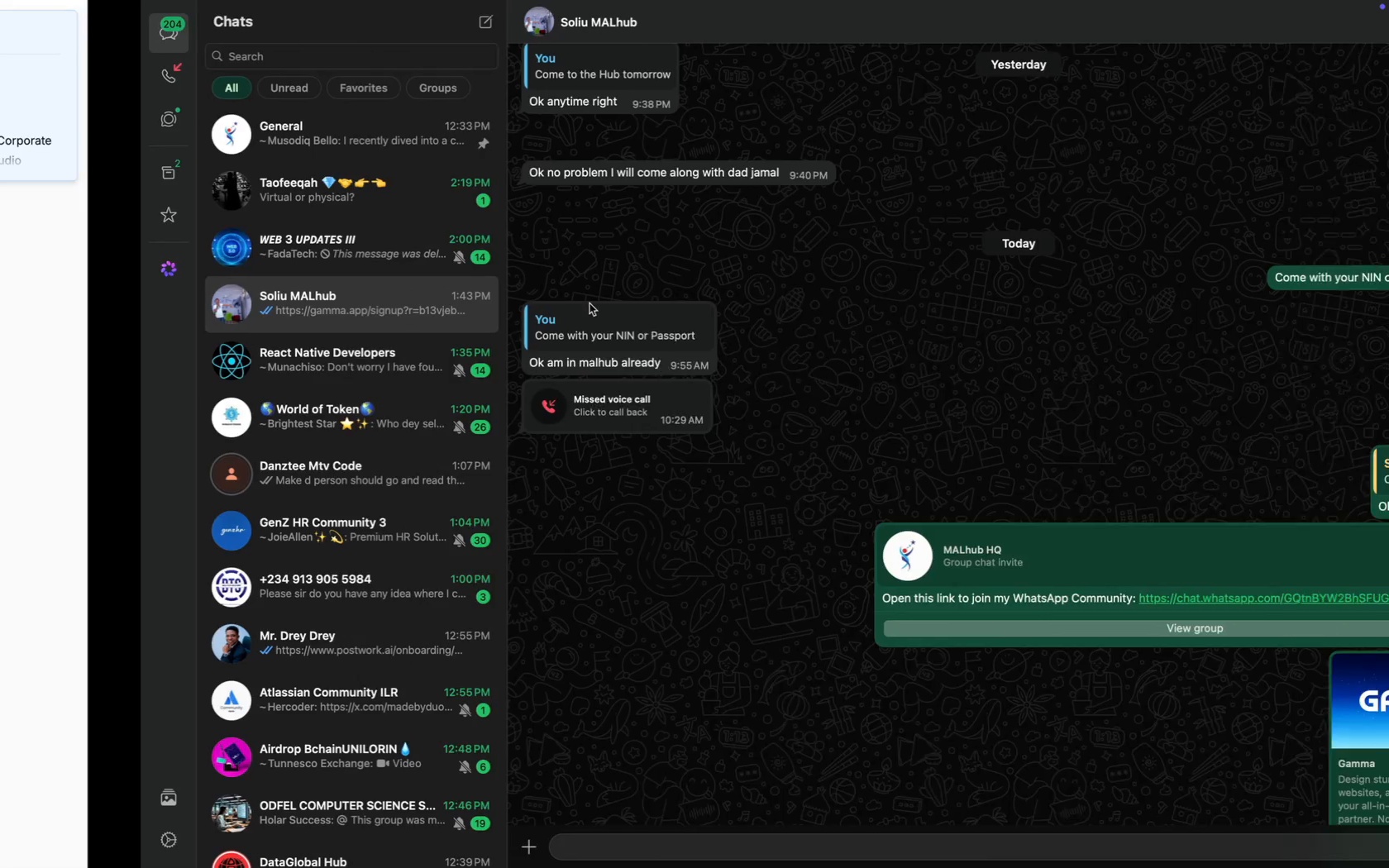 
wait(7.73)
 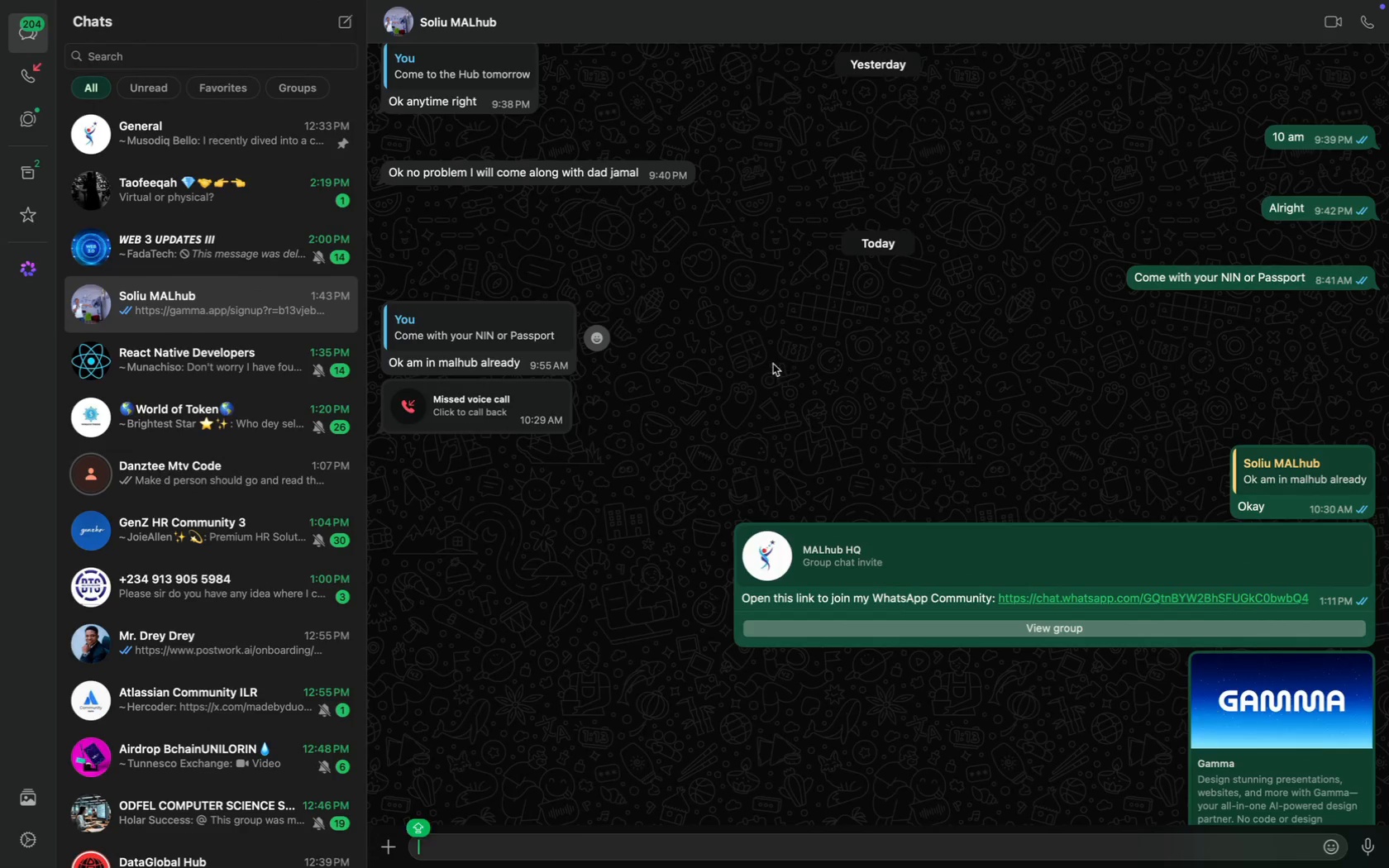 
key(V)
 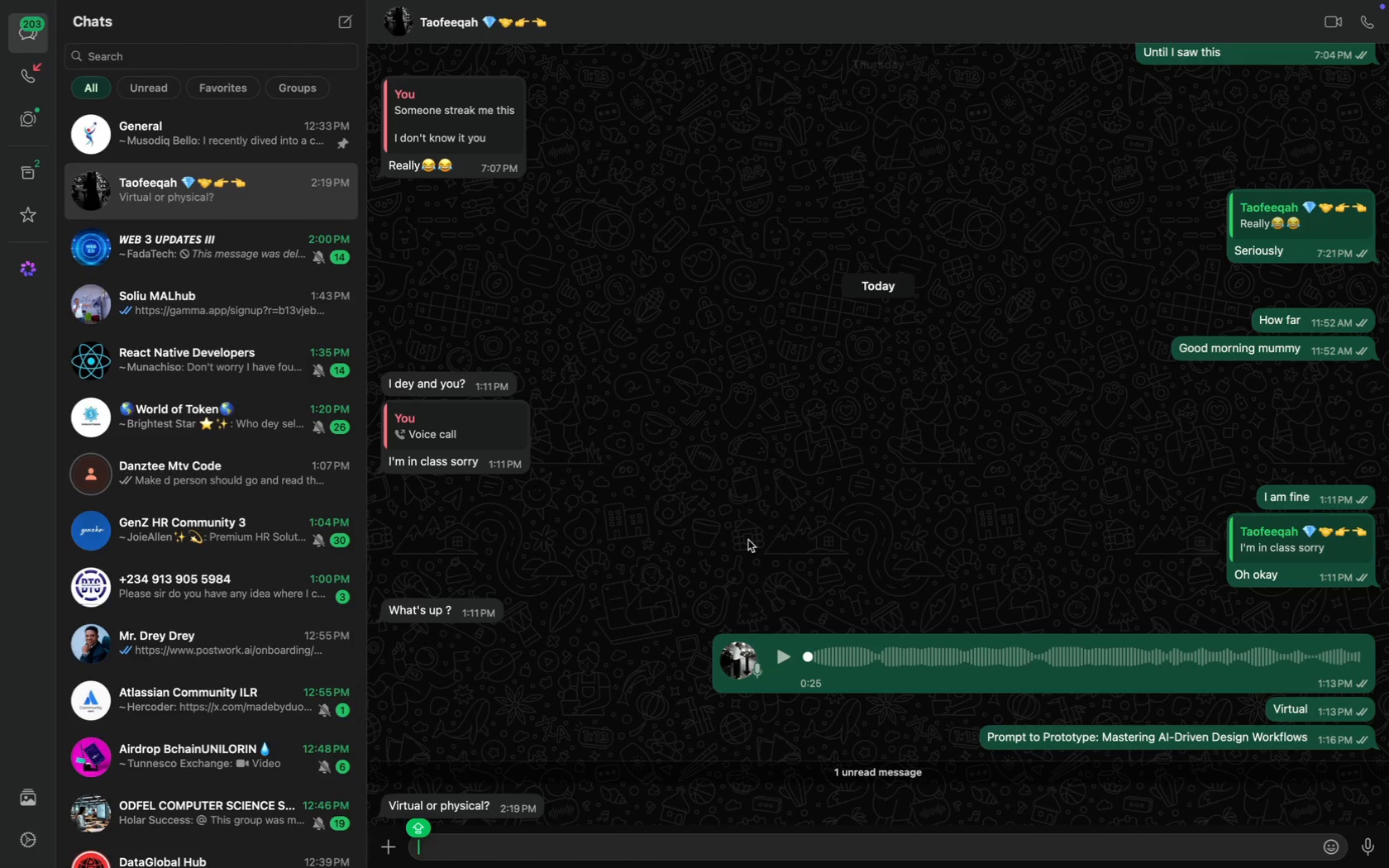 
scroll: coordinate [632, 451], scroll_direction: down, amount: 45.0
 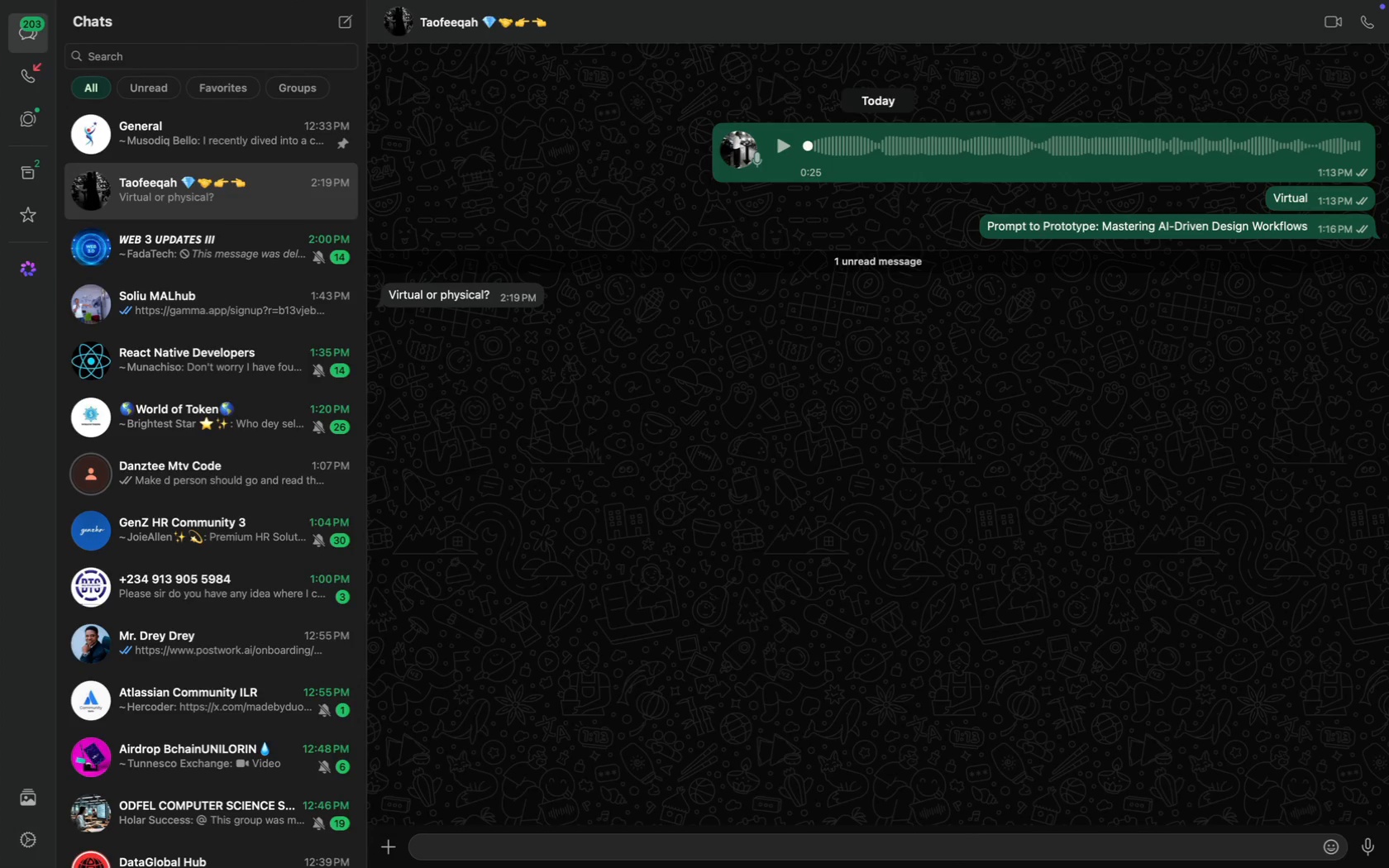 
type(Virt)
 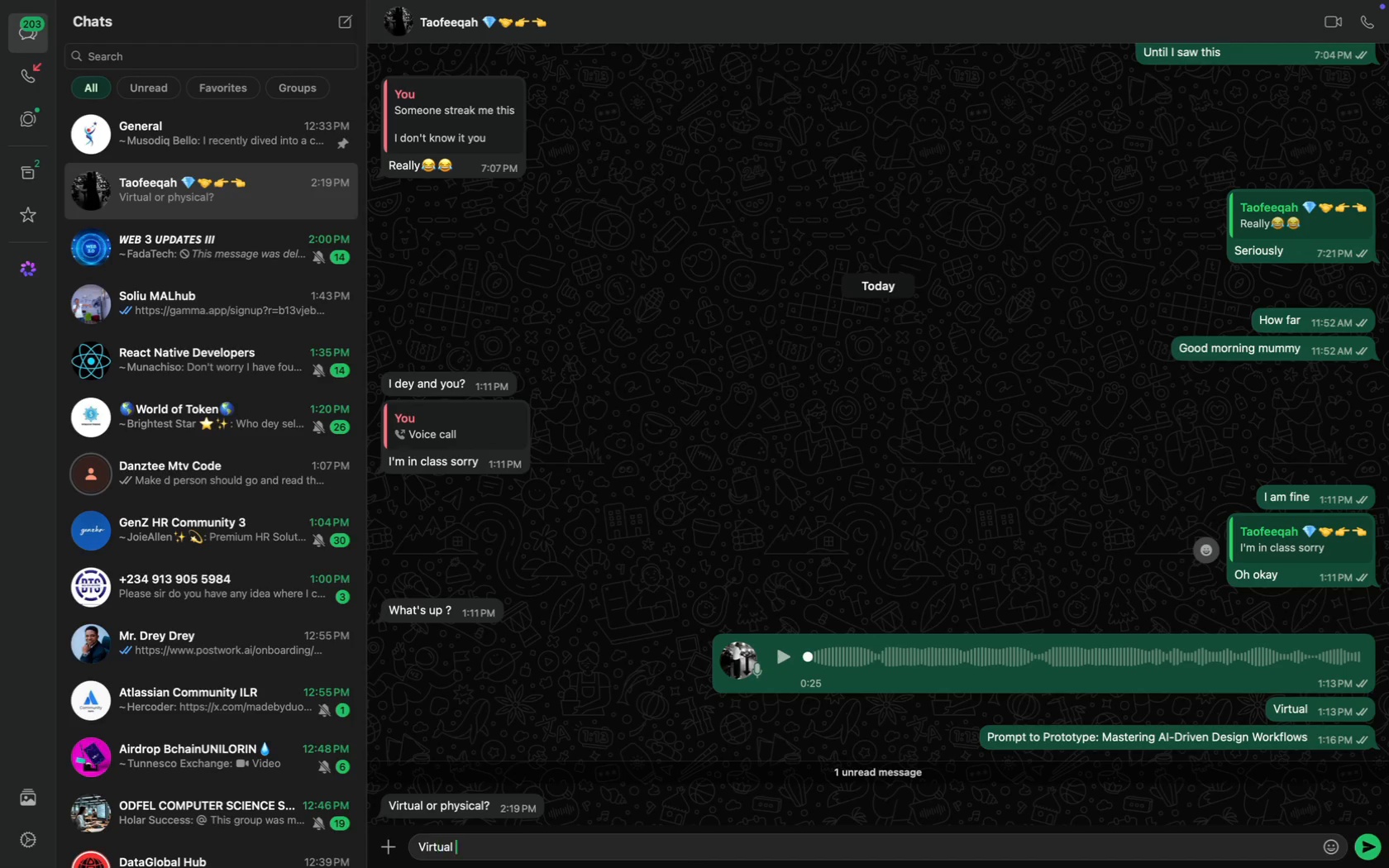 
key(Enter)
 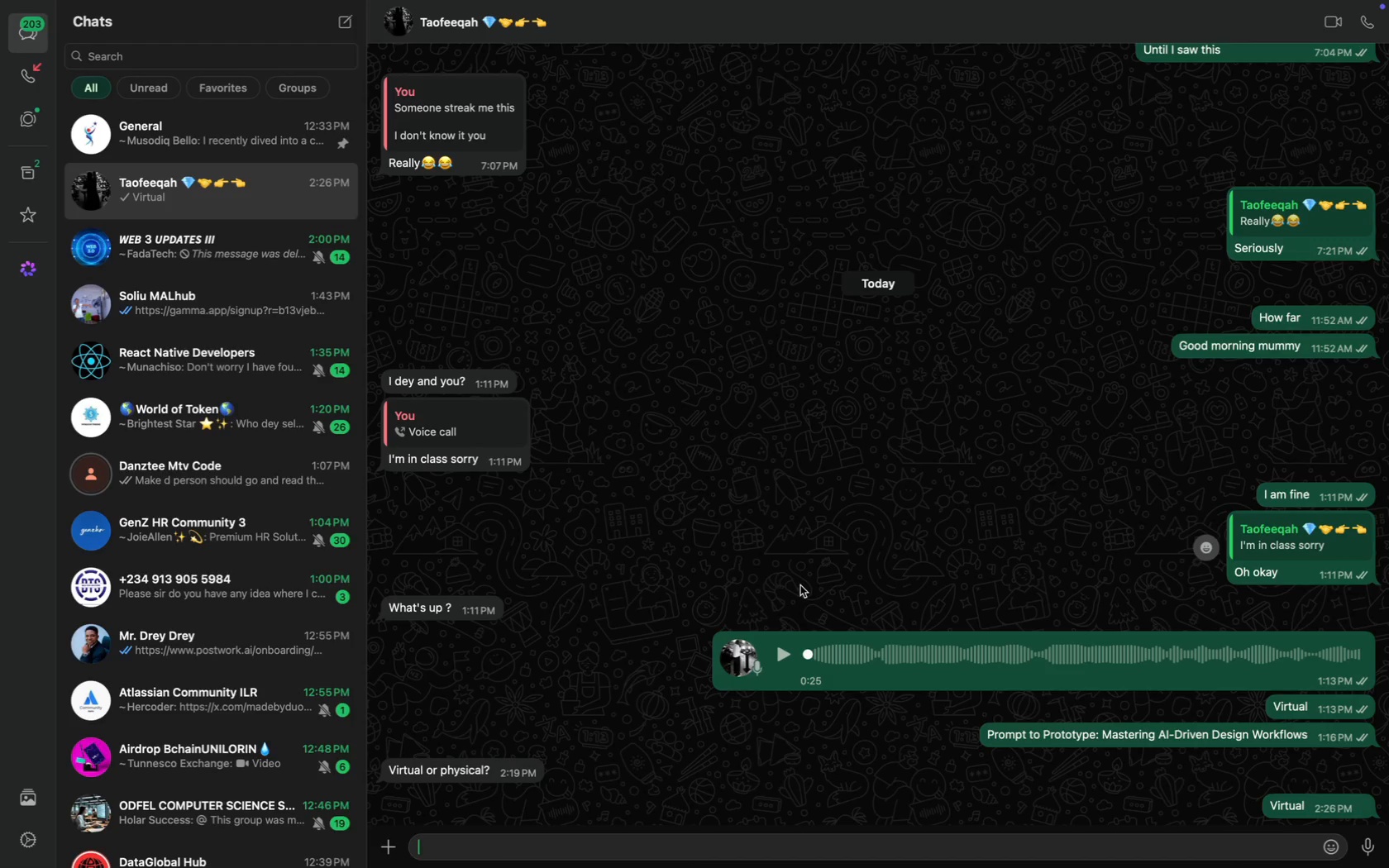 
key(CapsLock)
 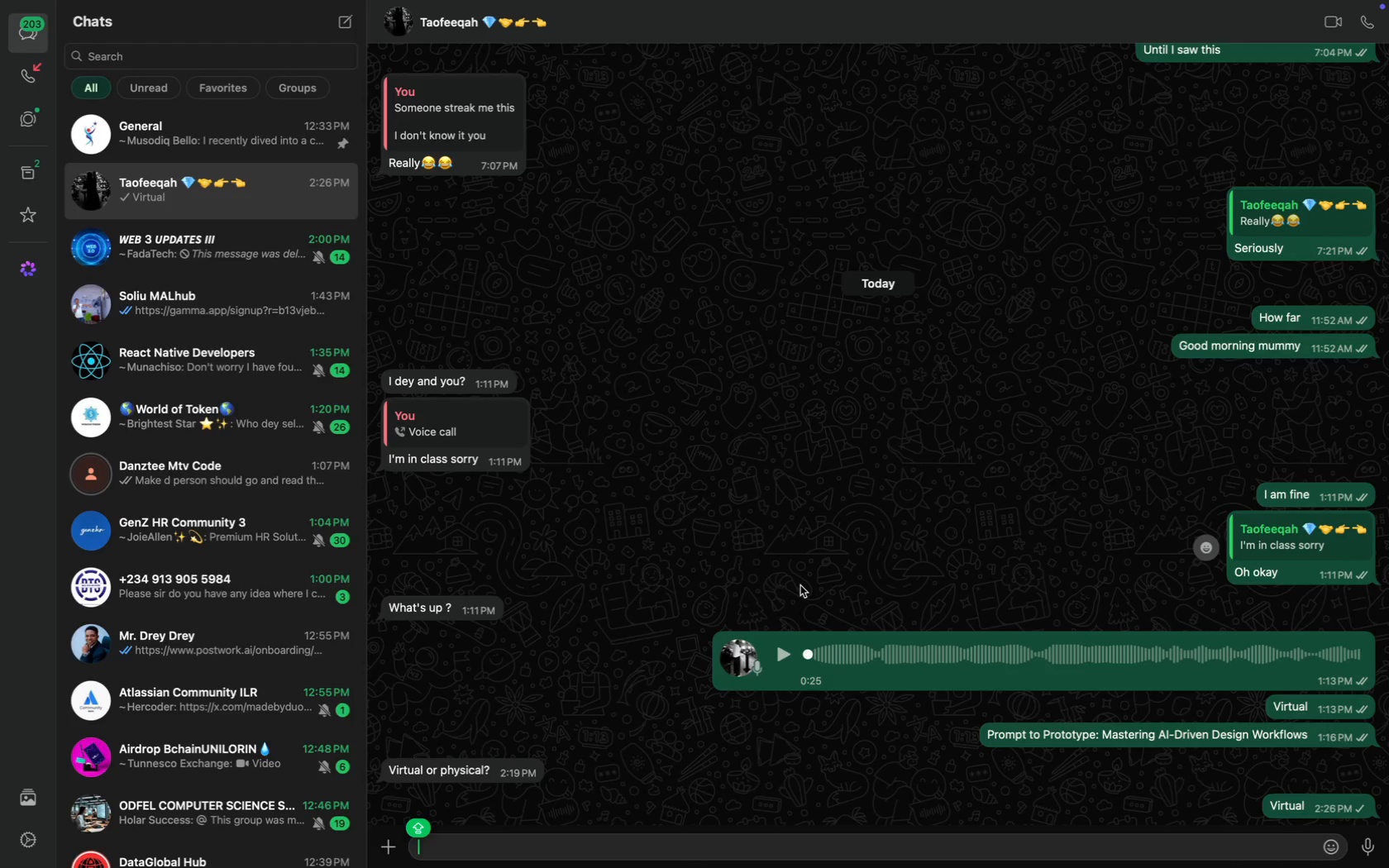 
mouse_move([732, 517])
 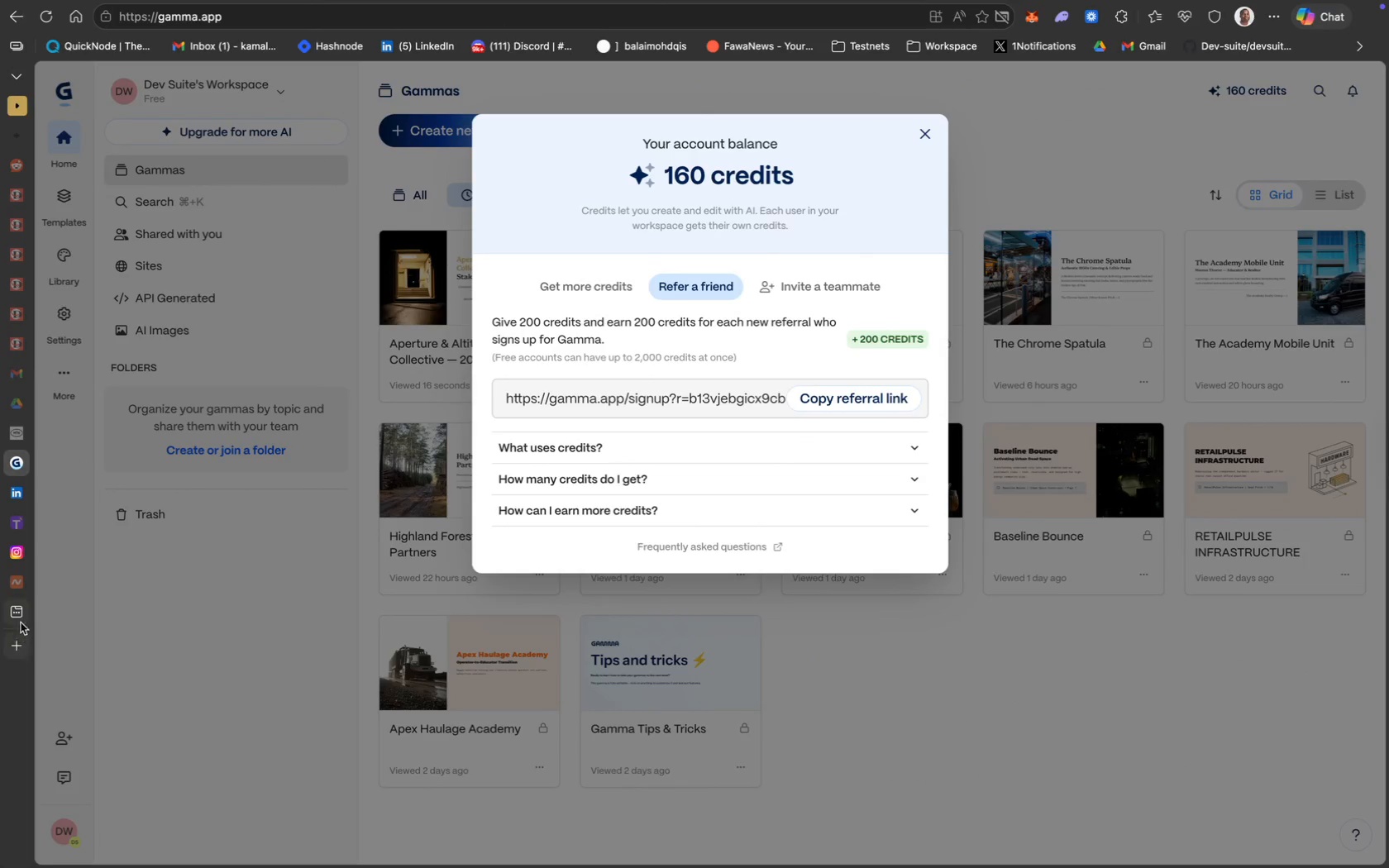 
wait(20.19)
 